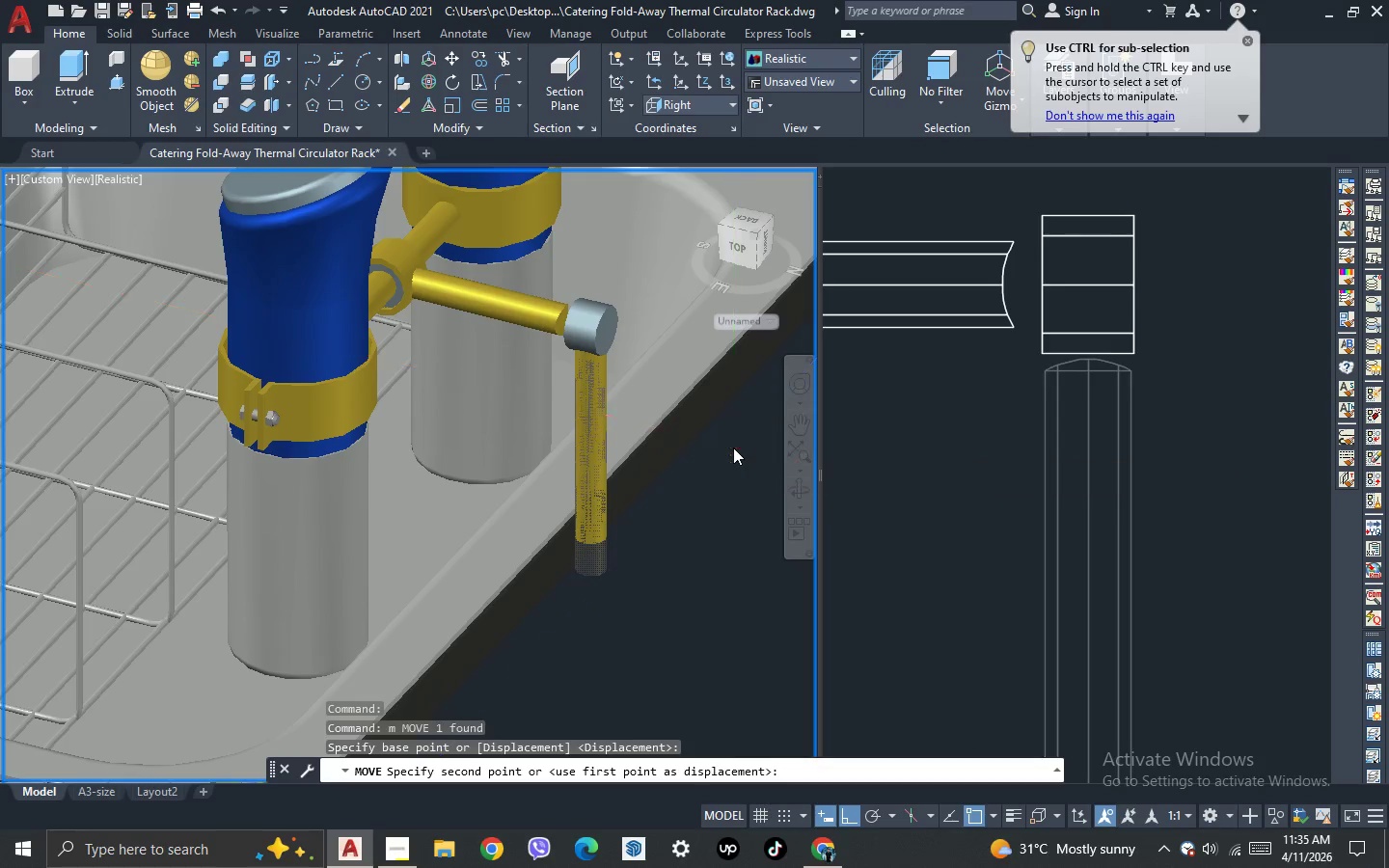 
key(Space)
 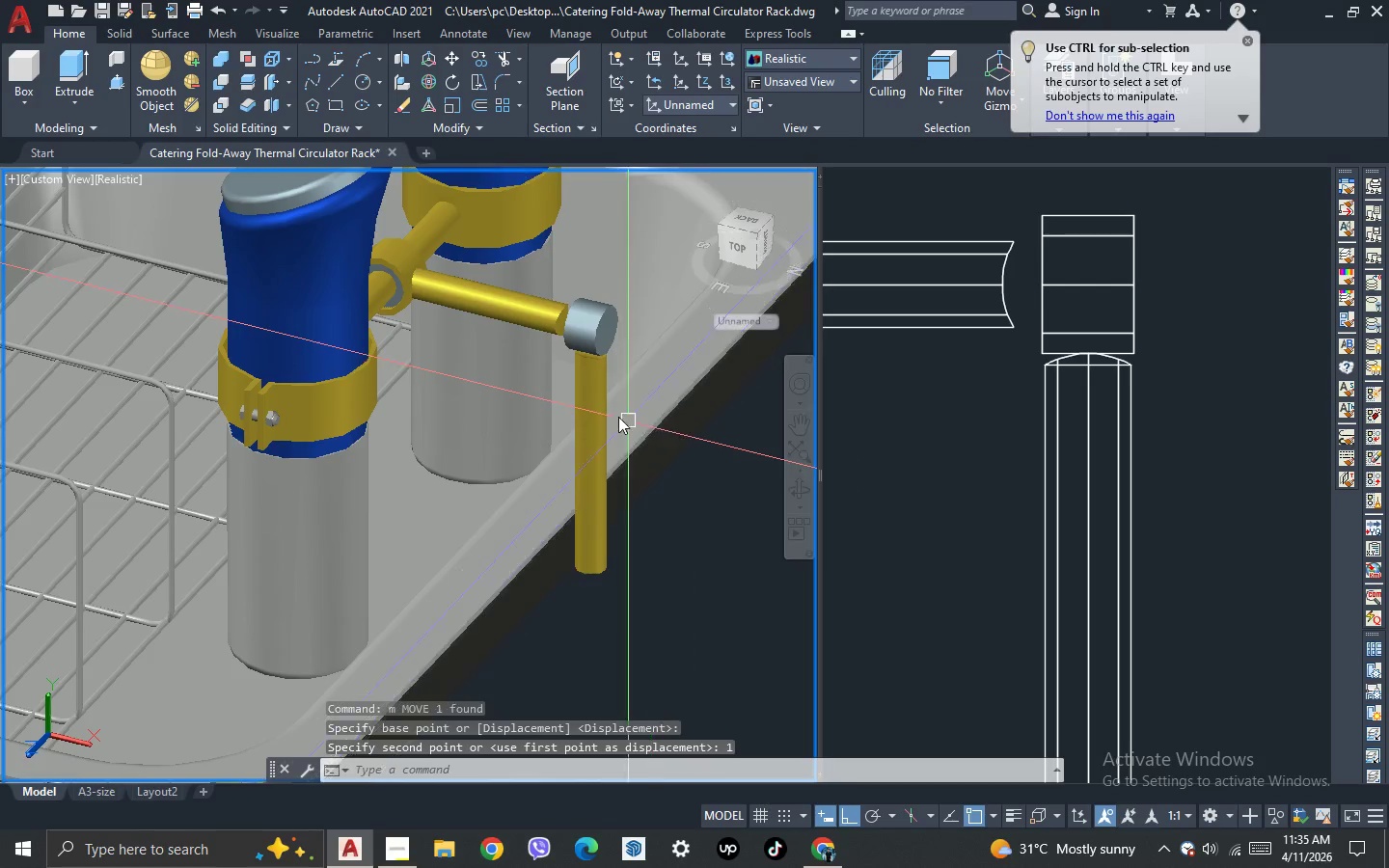 
key(3)
 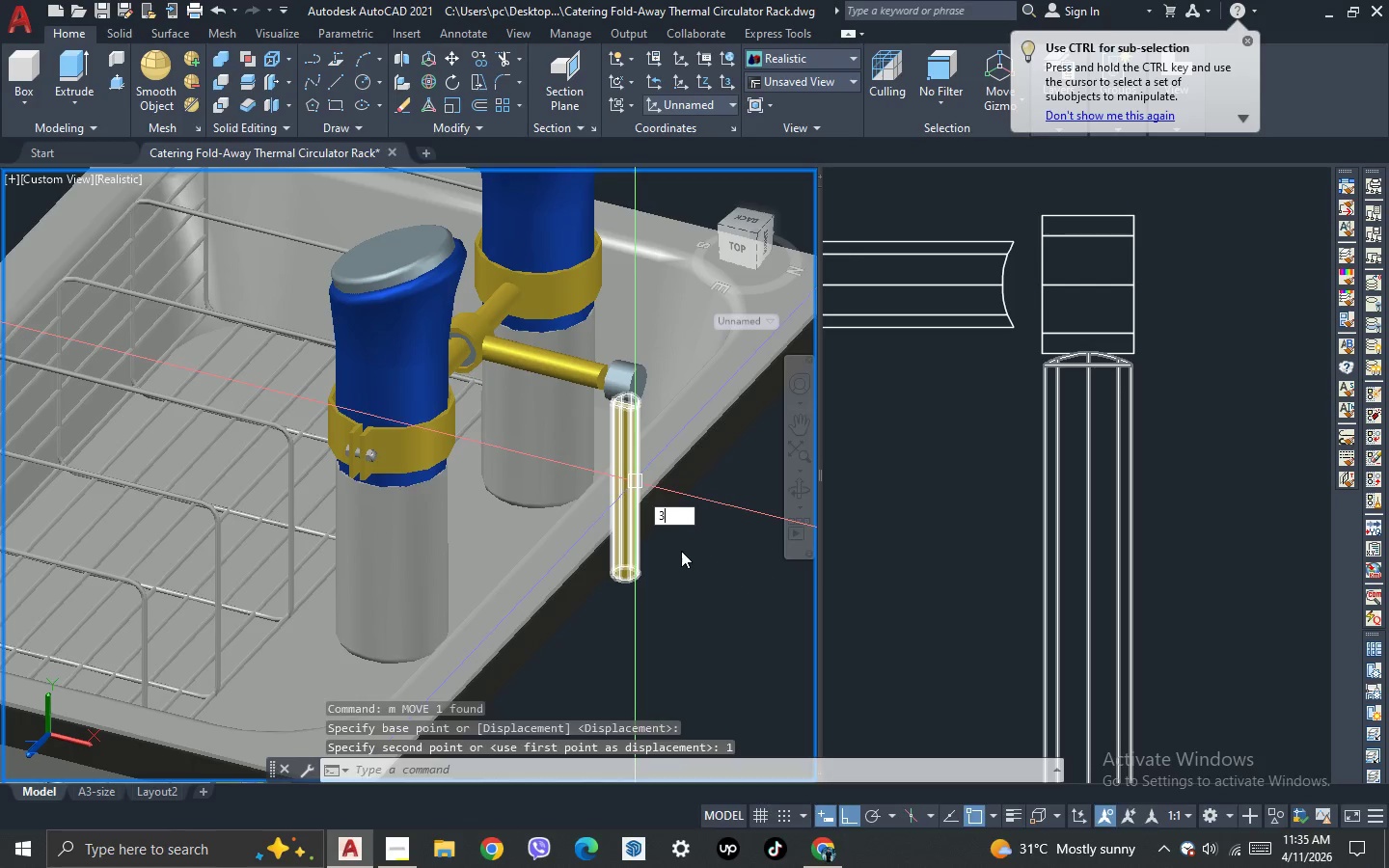 
key(Space)
 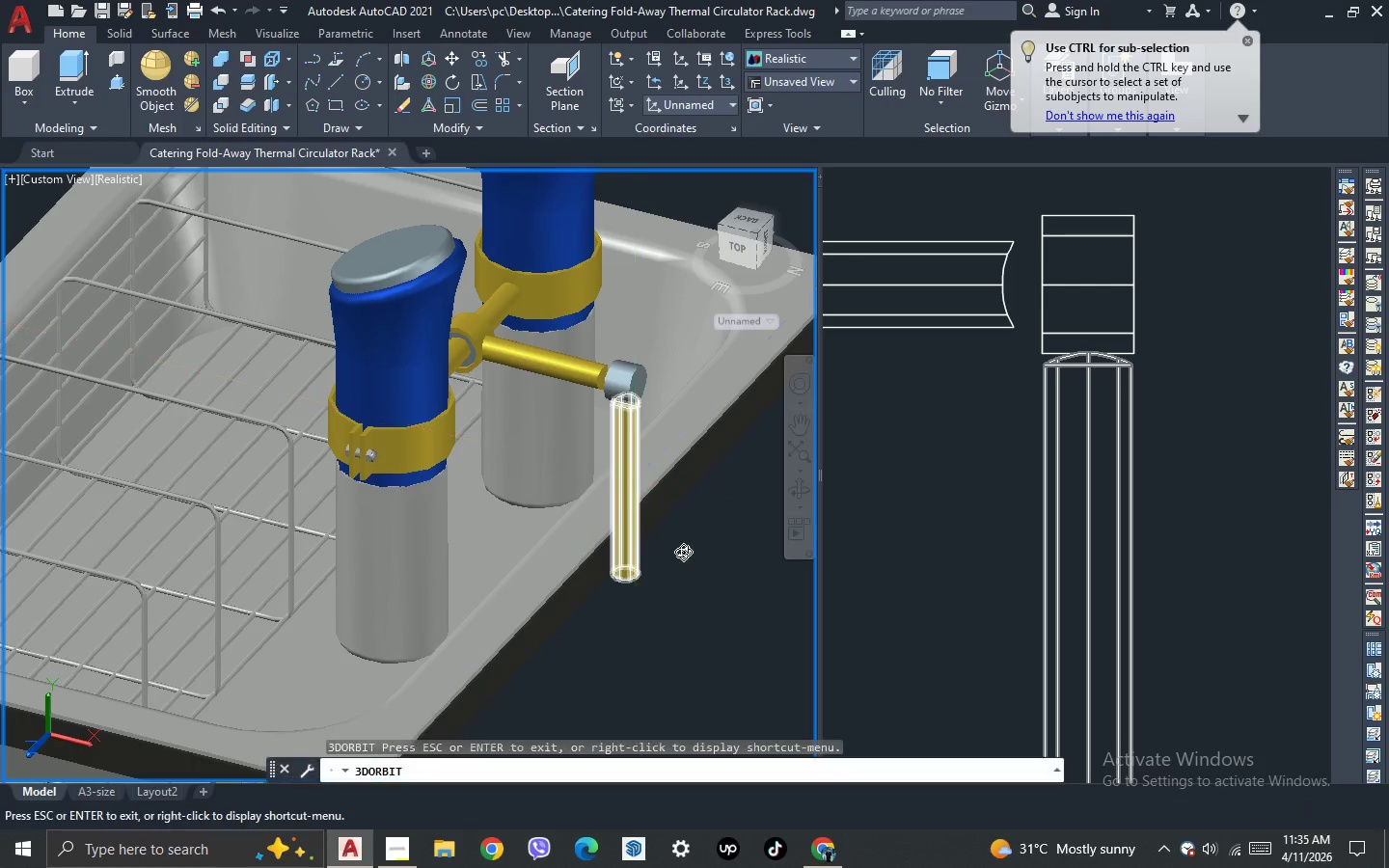 
left_click_drag(start_coordinate=[683, 552], to_coordinate=[688, 491])
 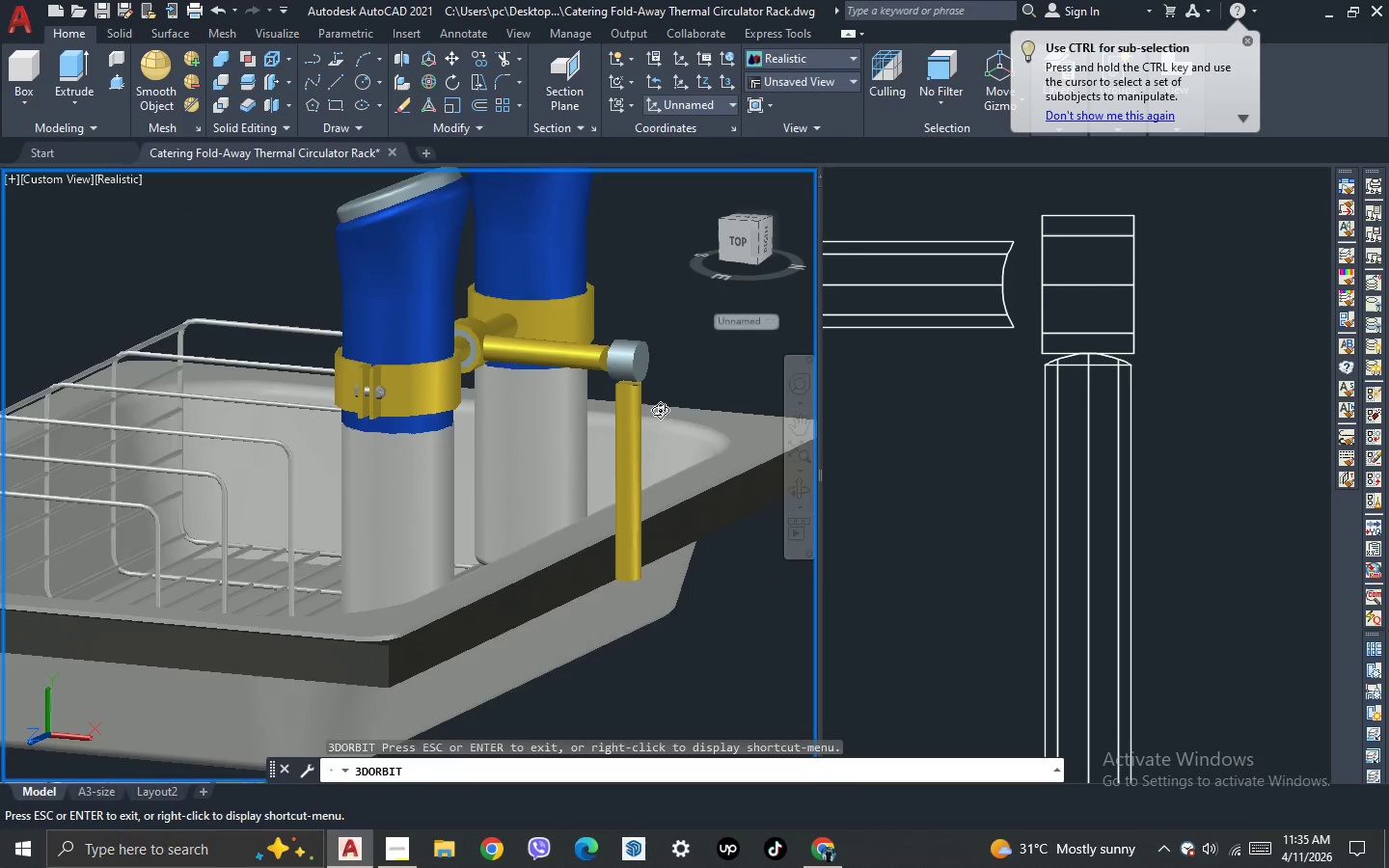 
scroll: coordinate [625, 461], scroll_direction: none, amount: 0.0
 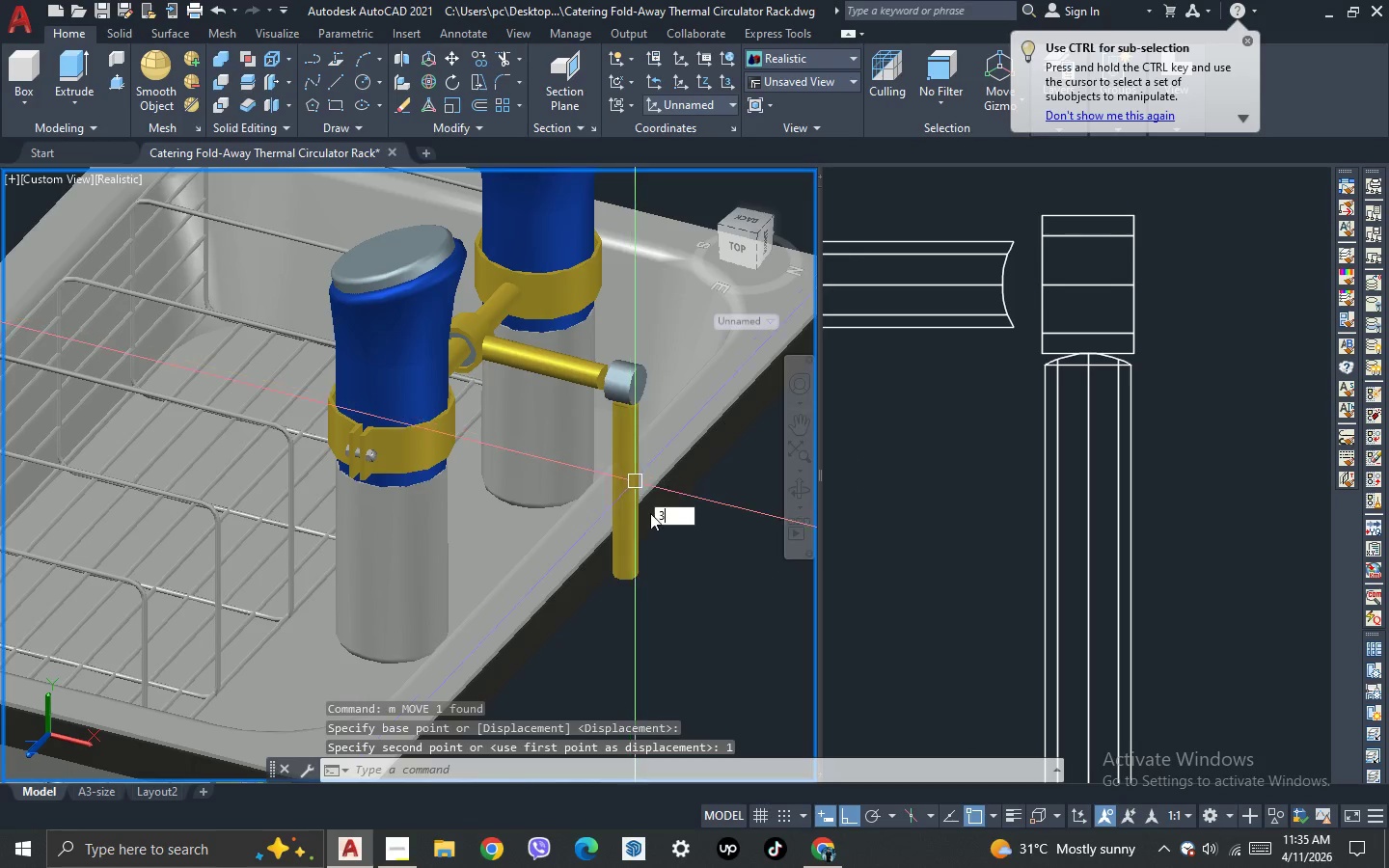 
left_click_drag(start_coordinate=[648, 417], to_coordinate=[569, 400])
 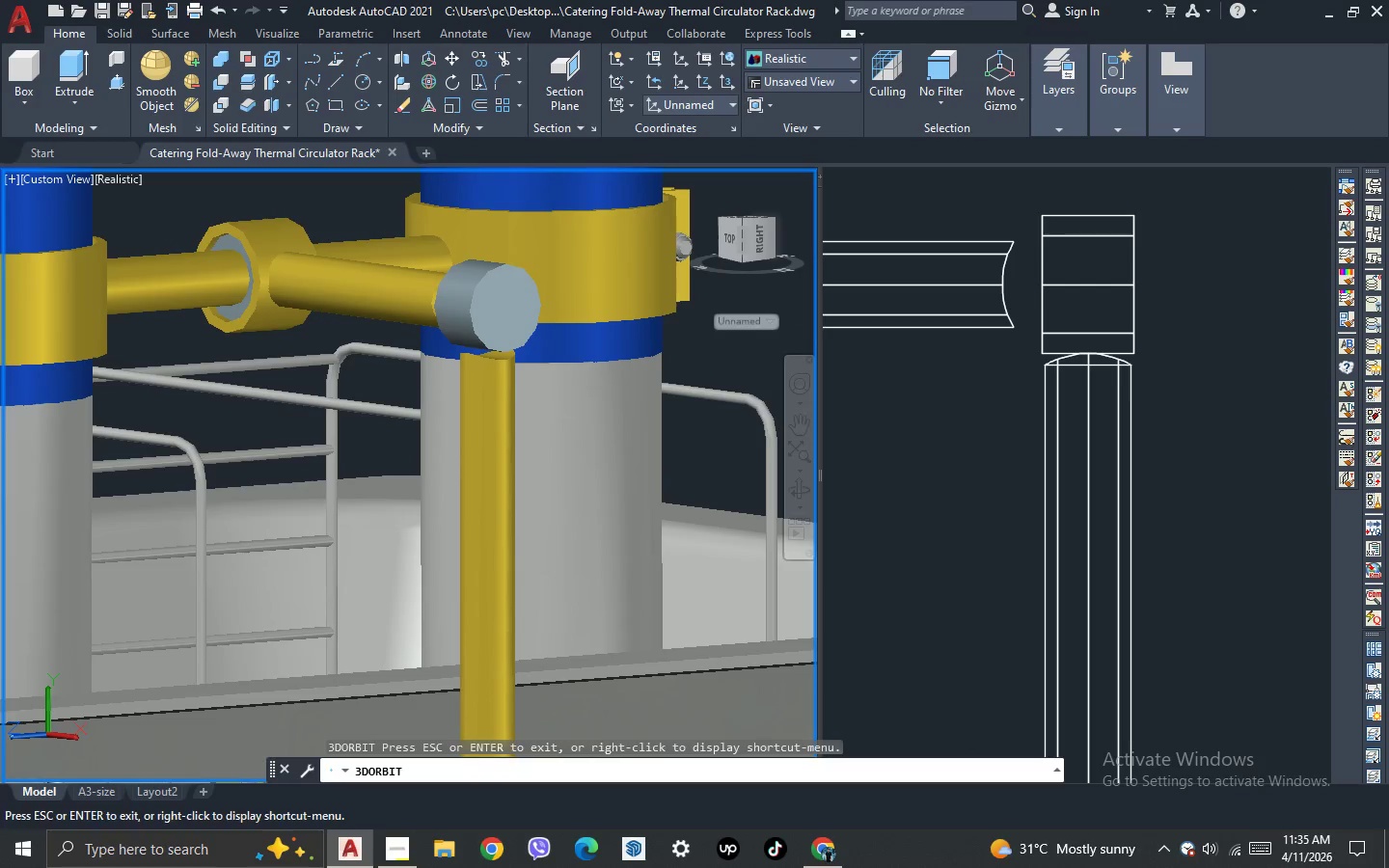 
scroll: coordinate [658, 404], scroll_direction: up, amount: 10.0
 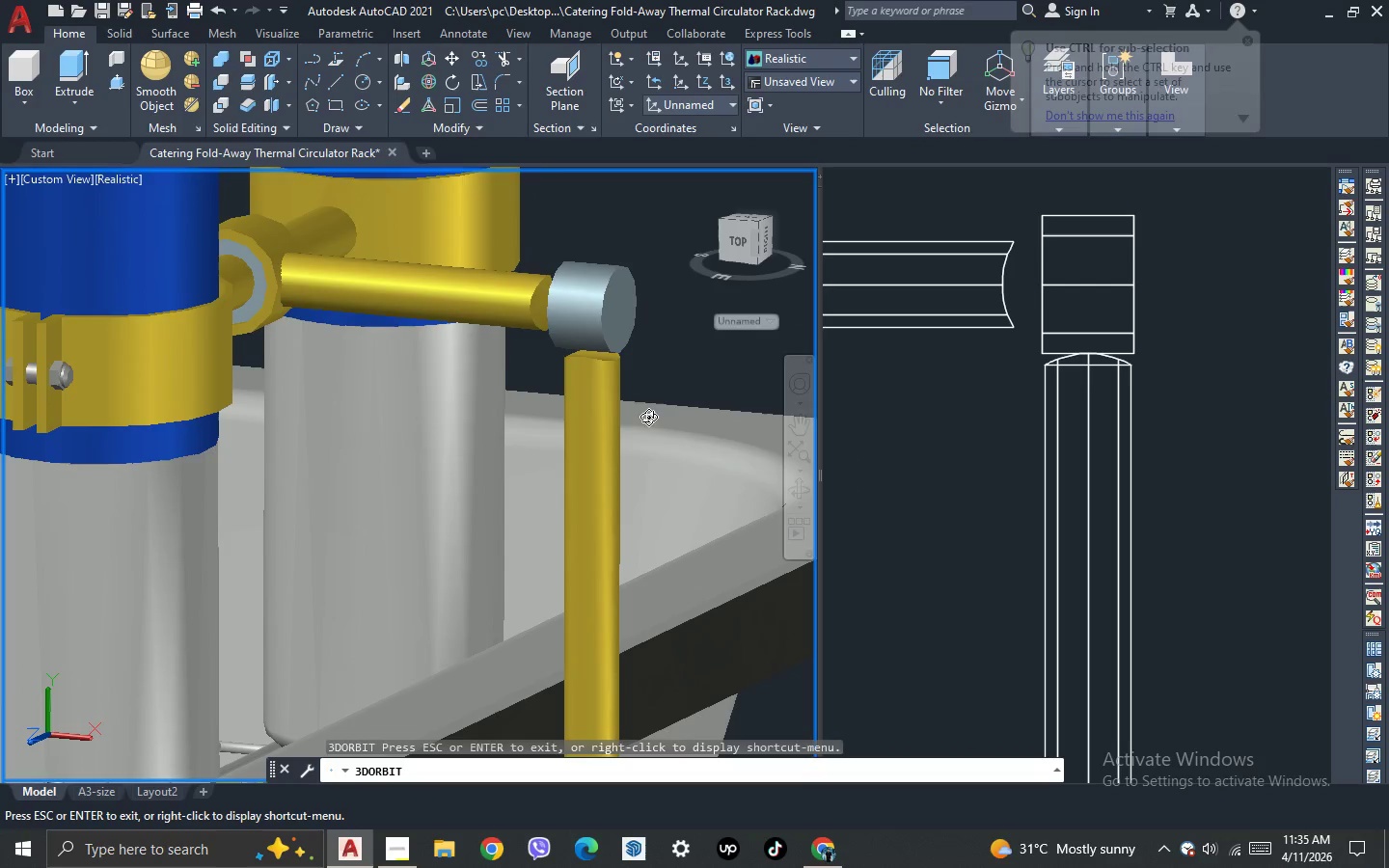 
key(Escape)
 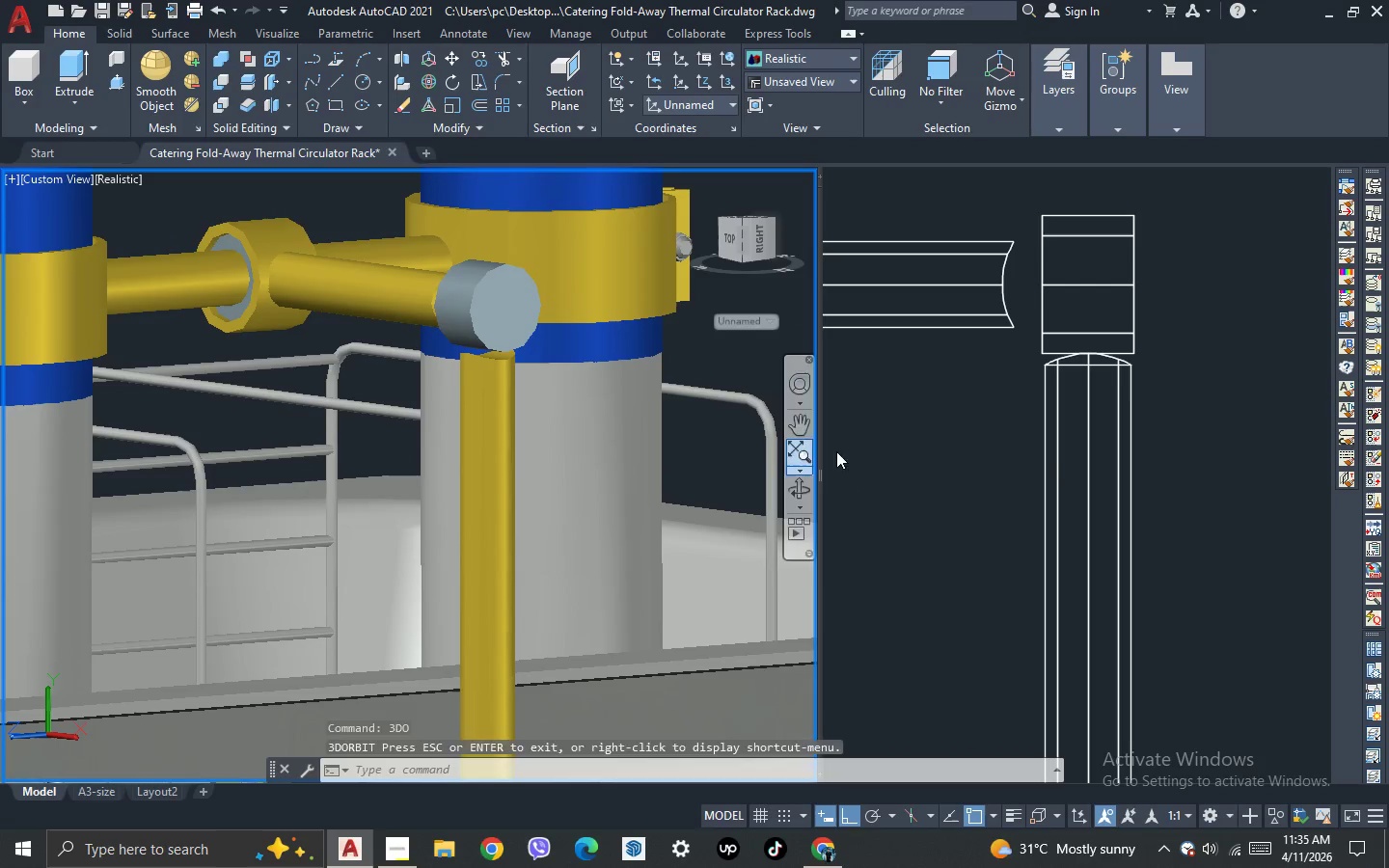 
key(Escape)
 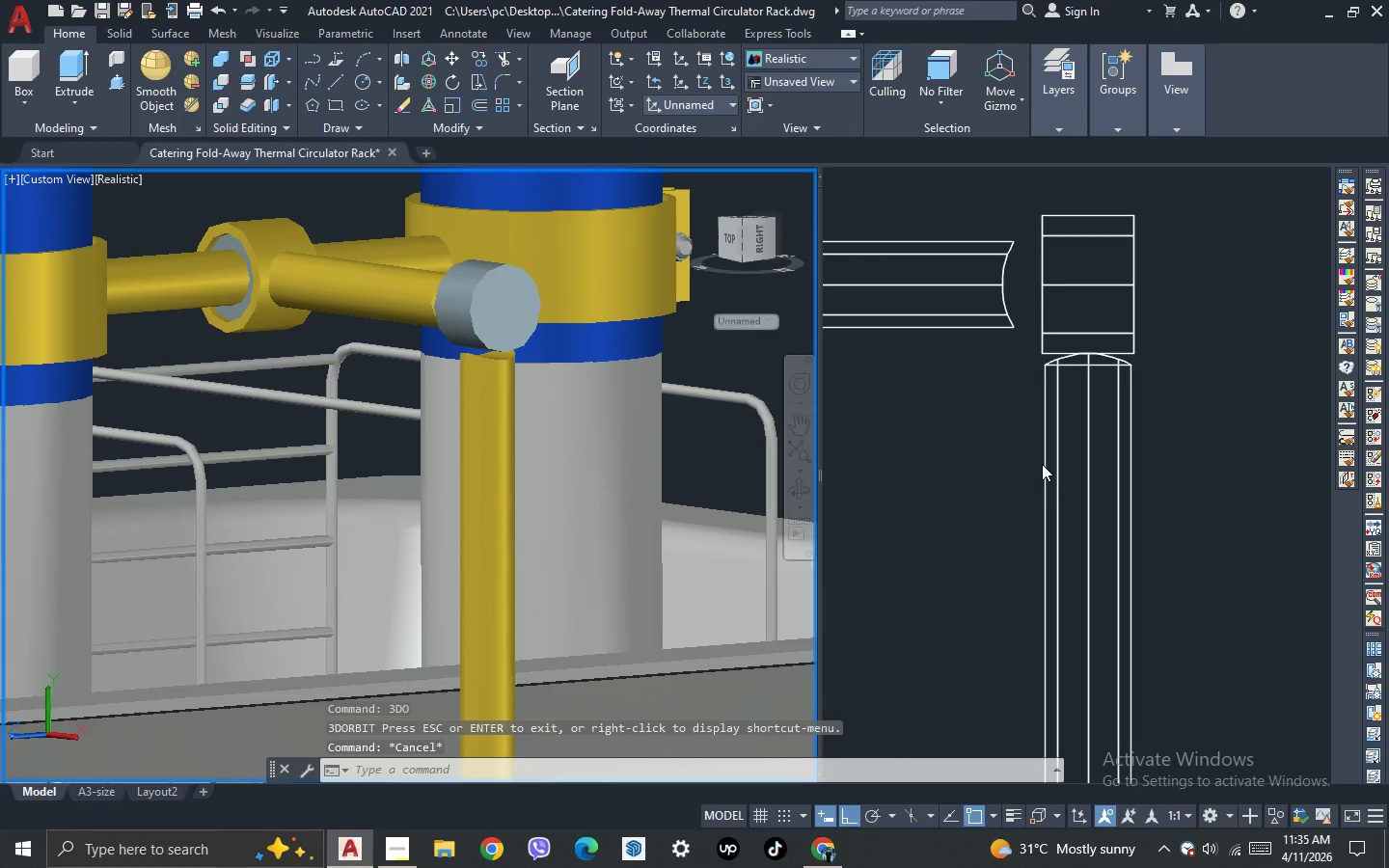 
left_click([1042, 464])
 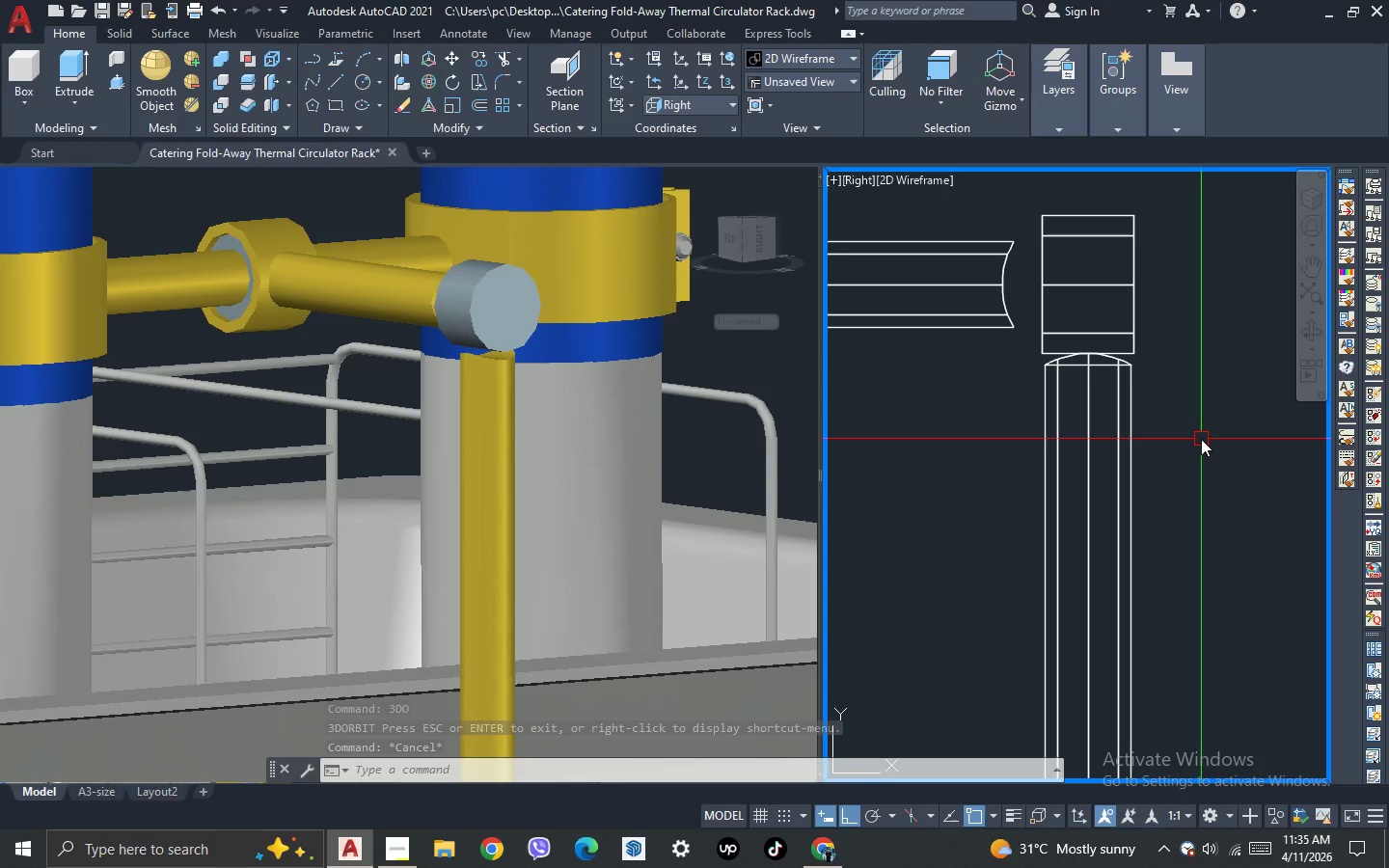 
wait(5.36)
 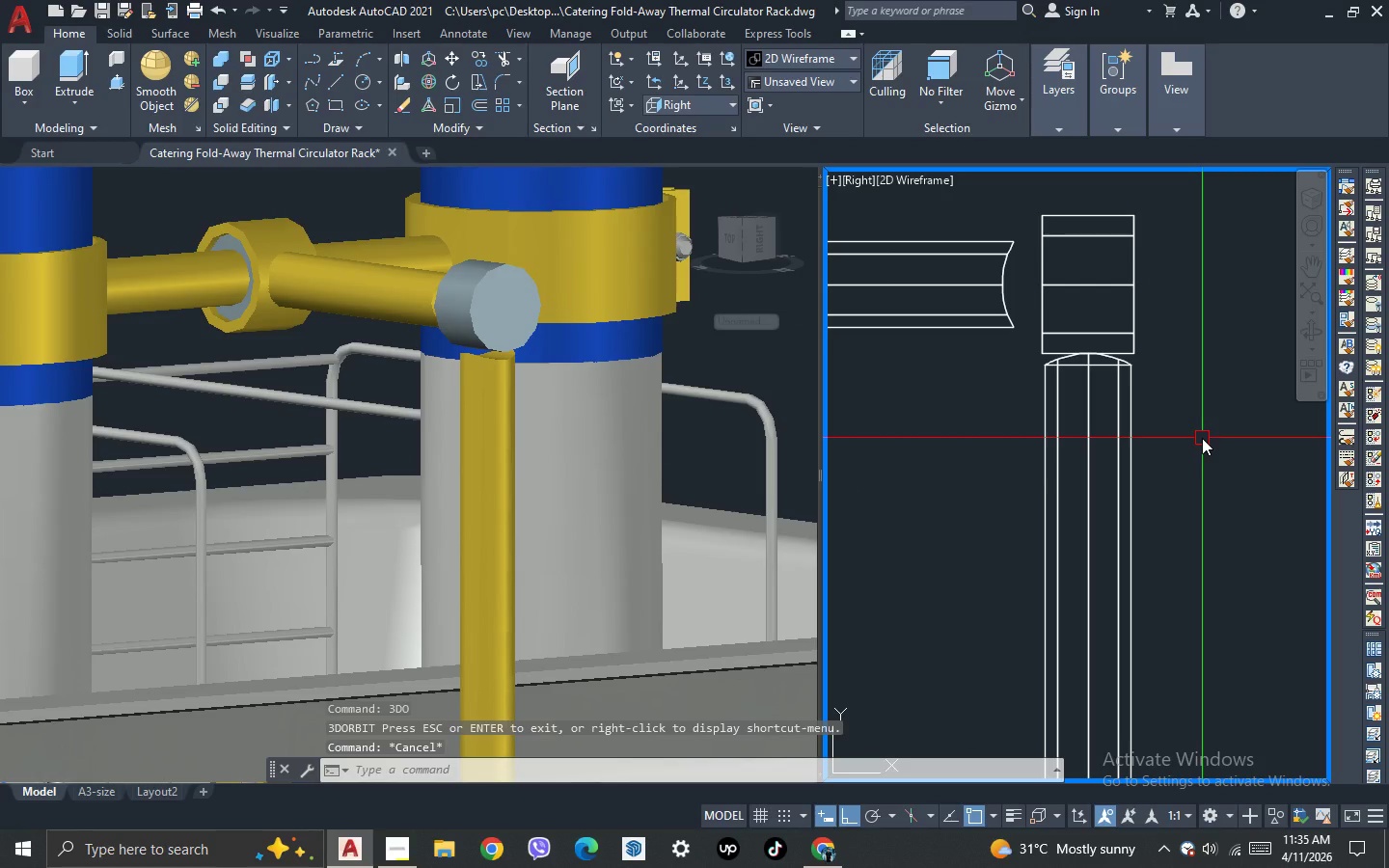 
key(3)
 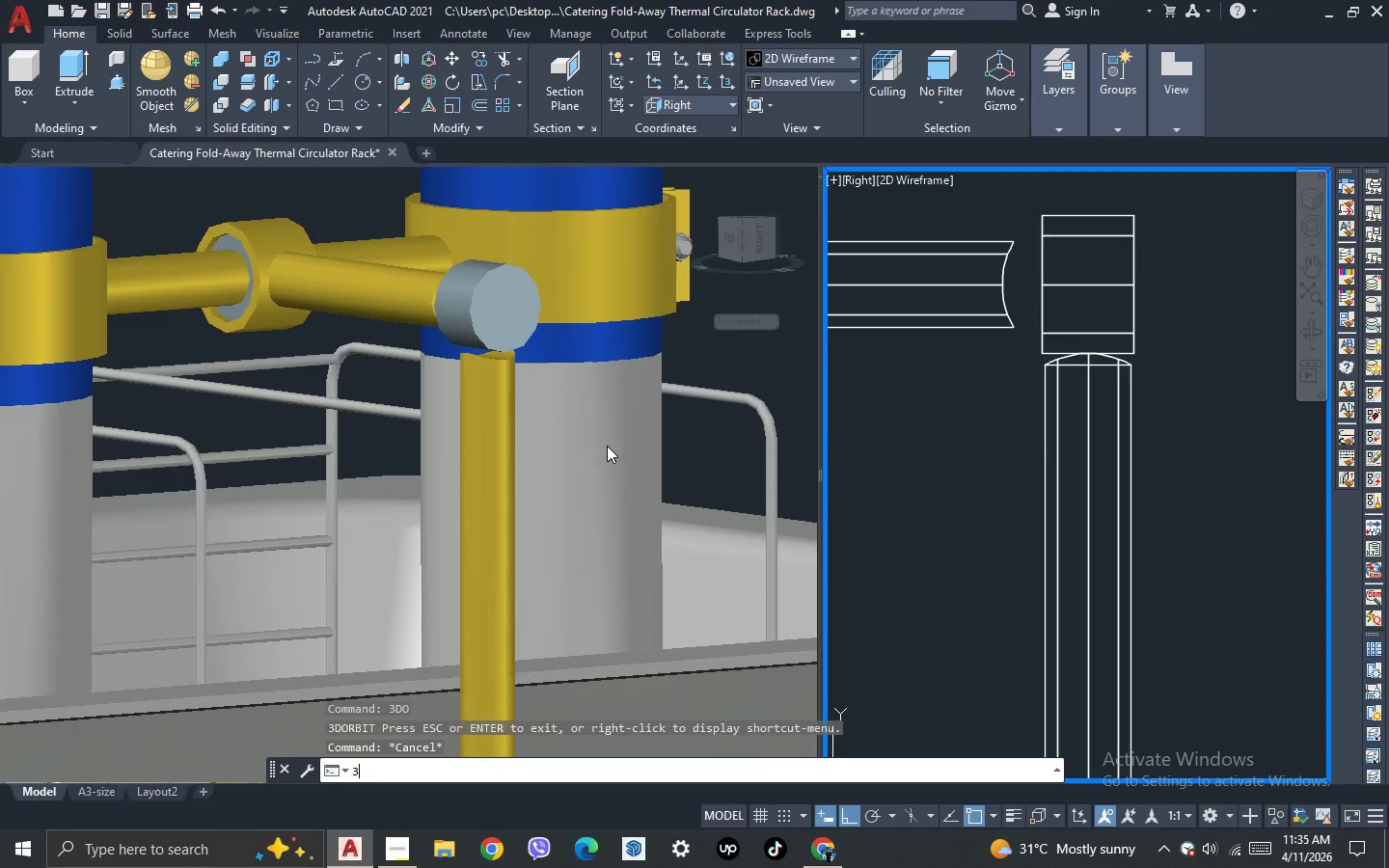 
key(Space)
 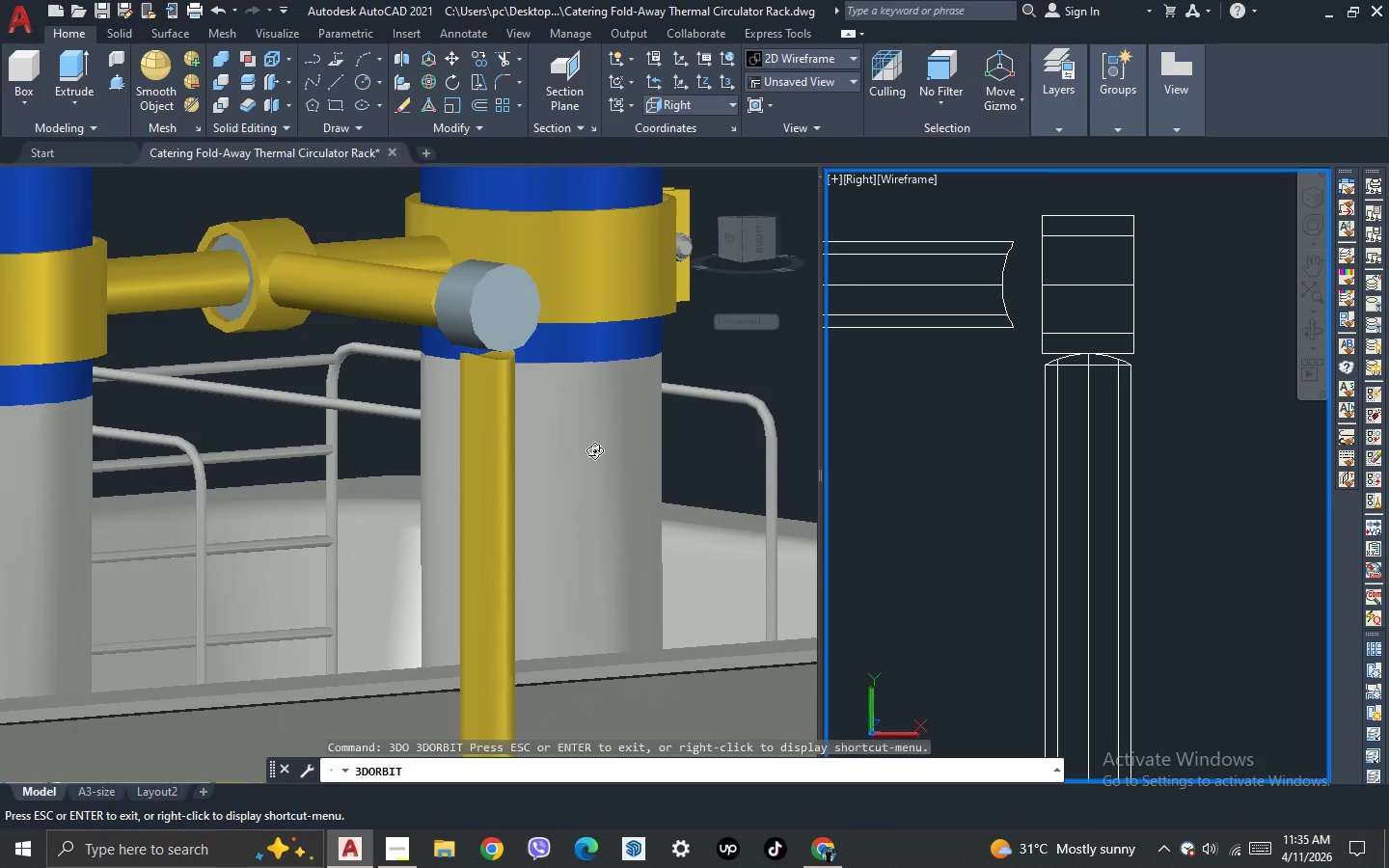 
left_click([594, 450])
 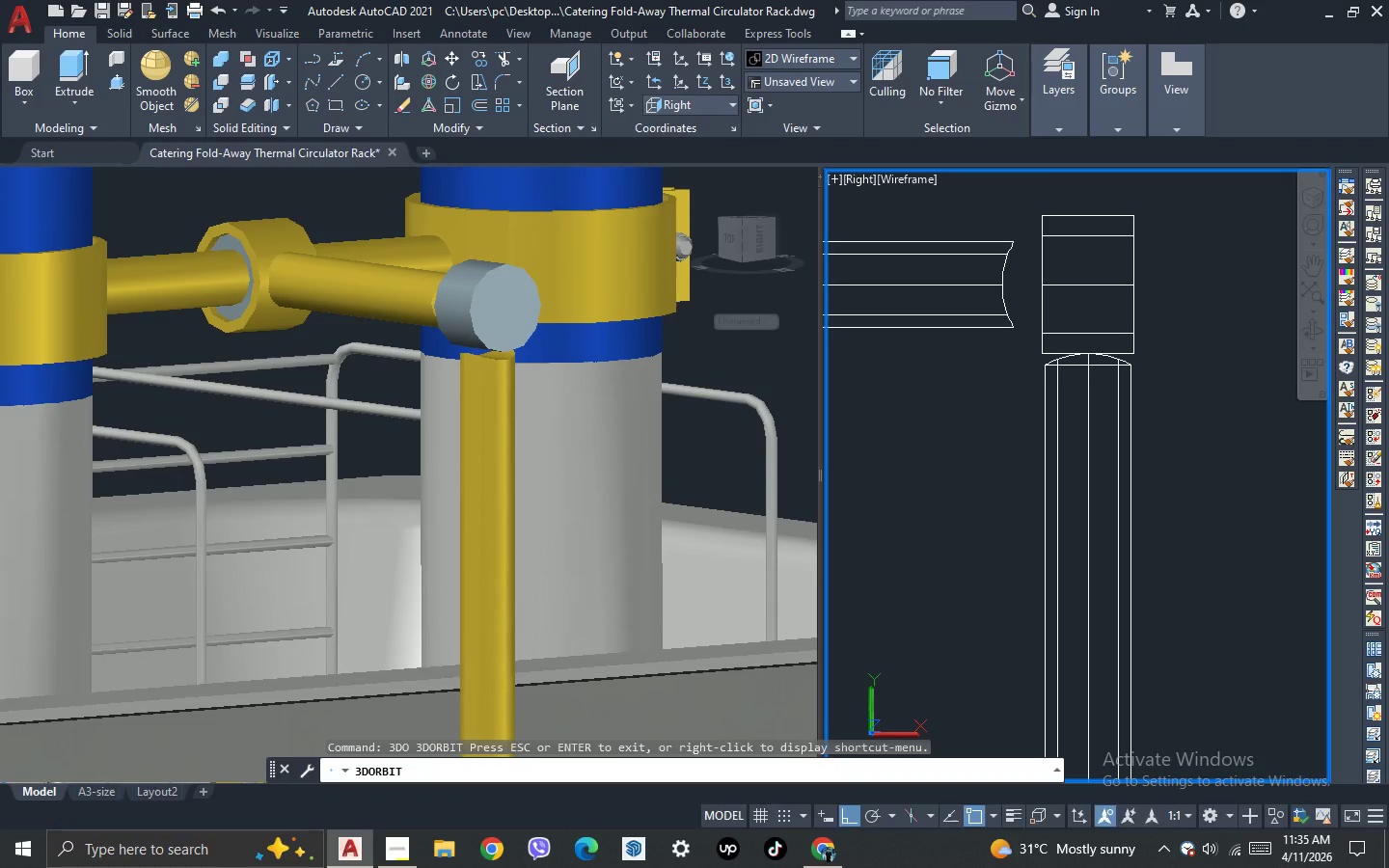 
key(Escape)
 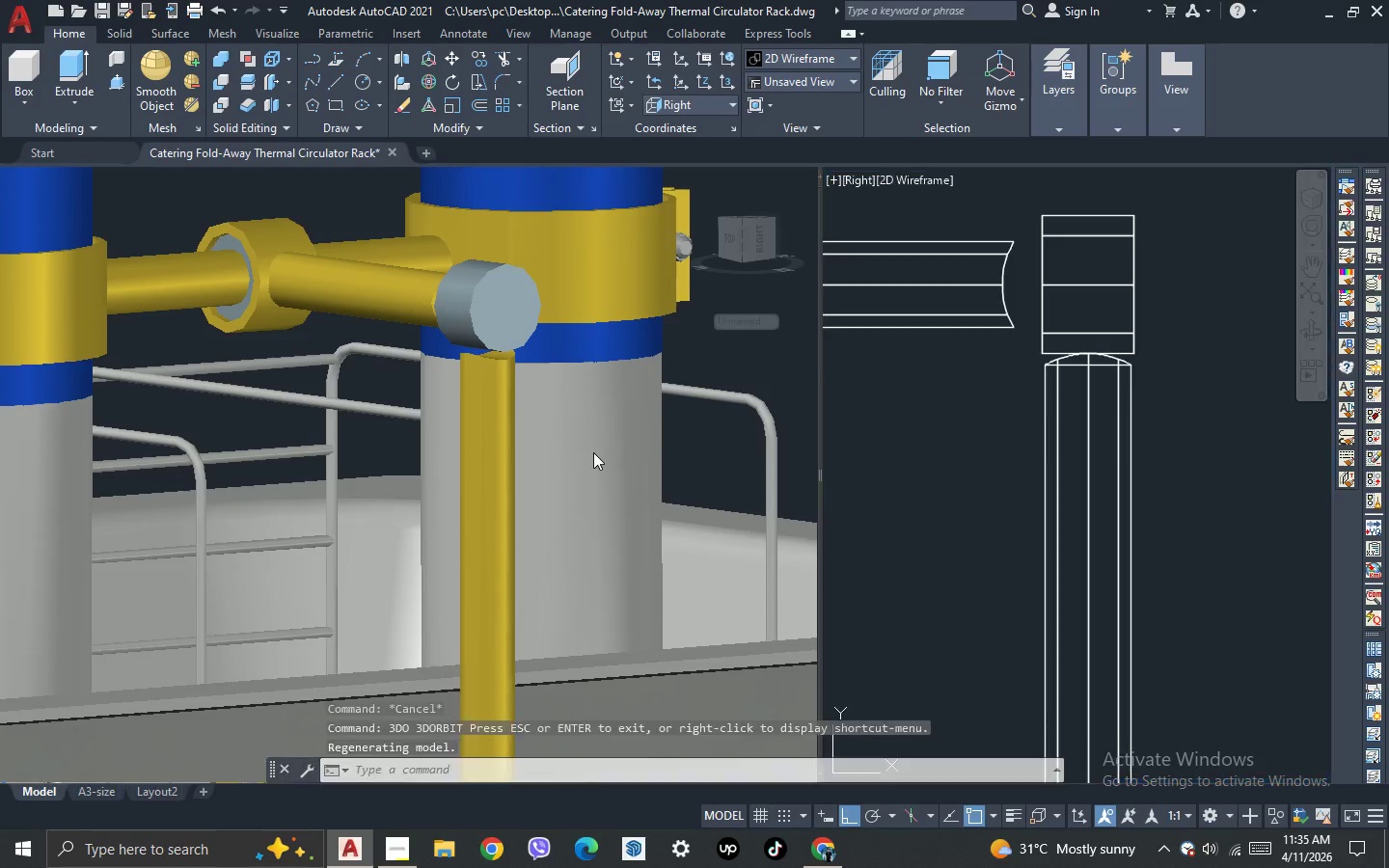 
key(Escape)
 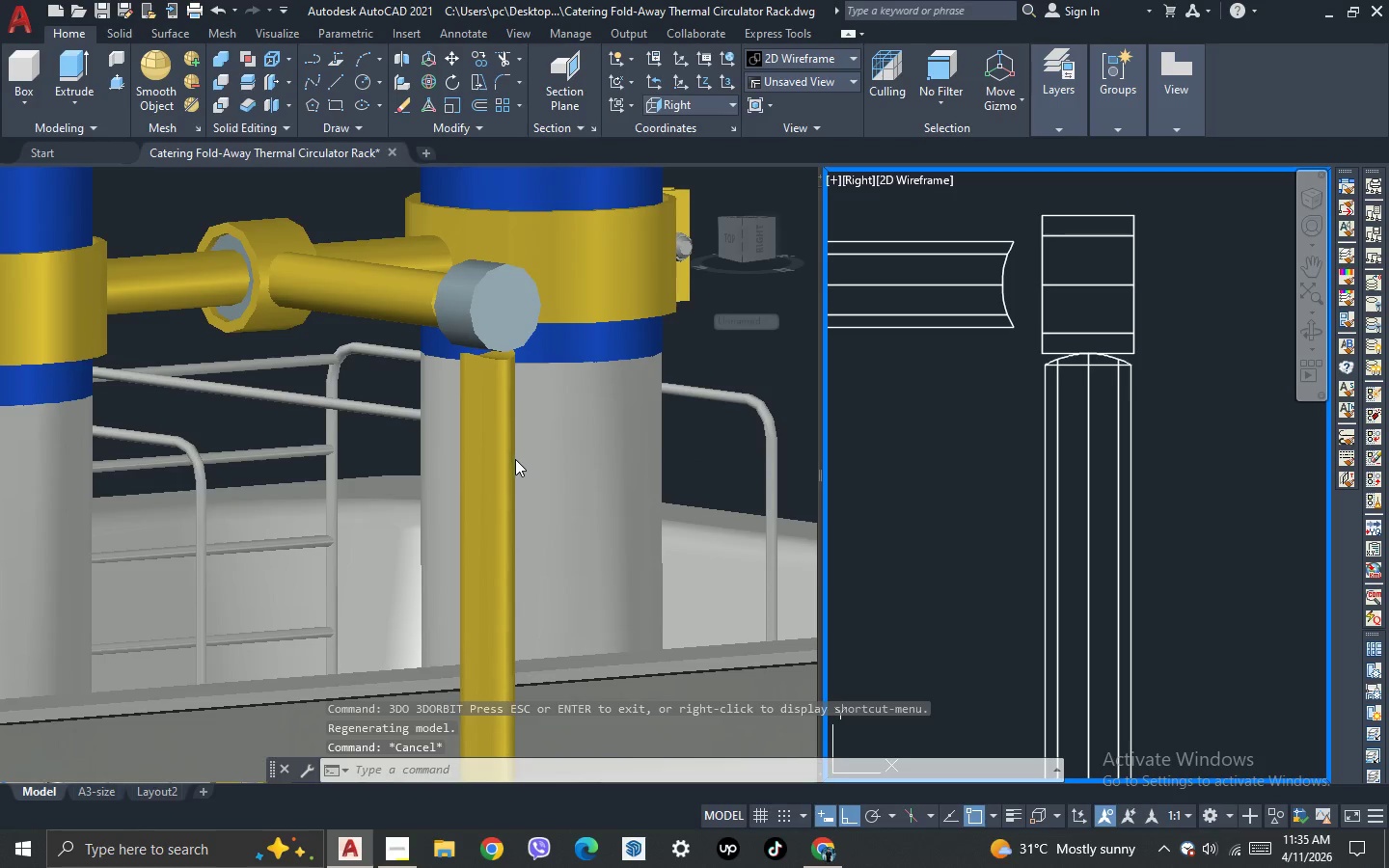 
key(3)
 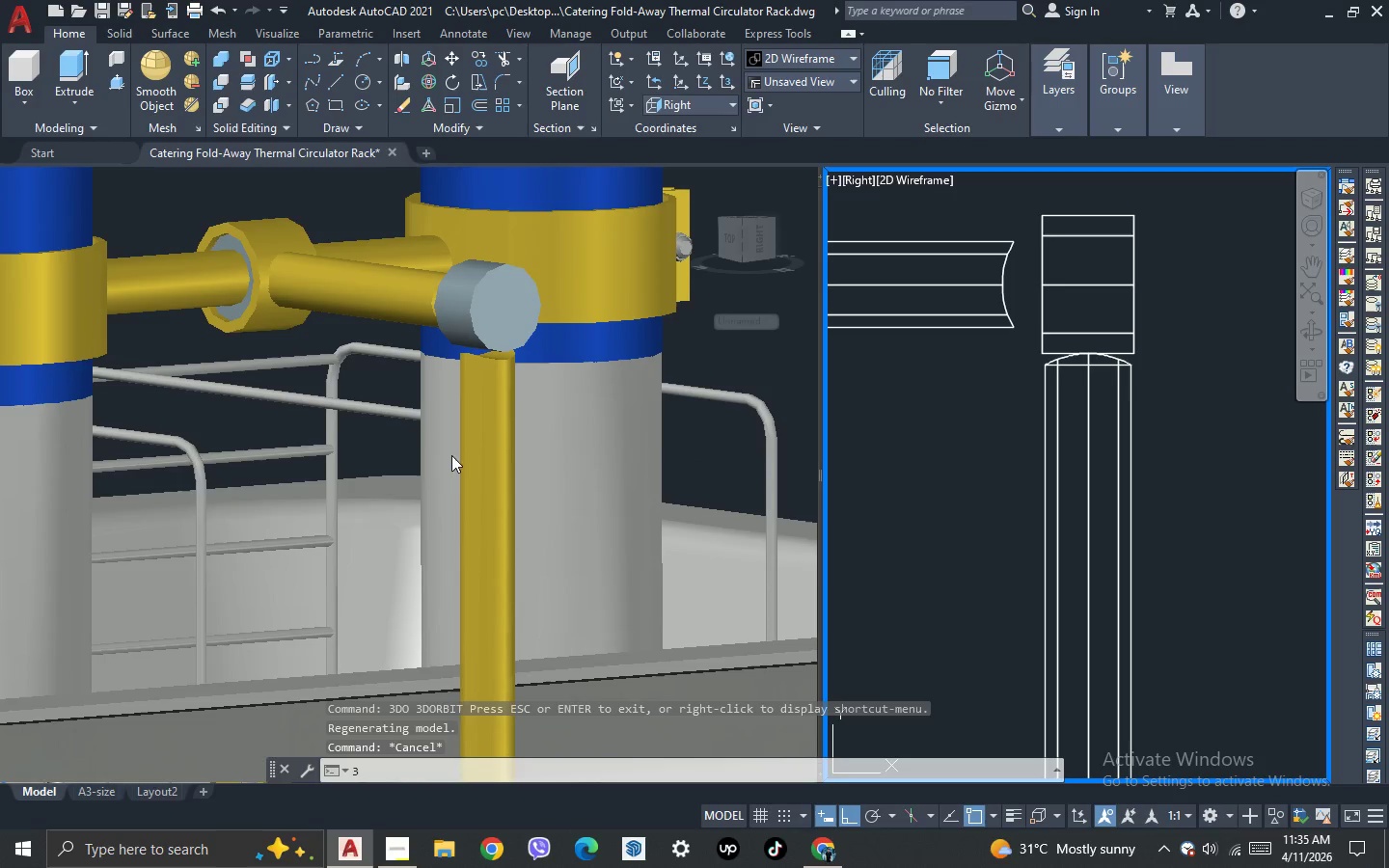 
key(Space)
 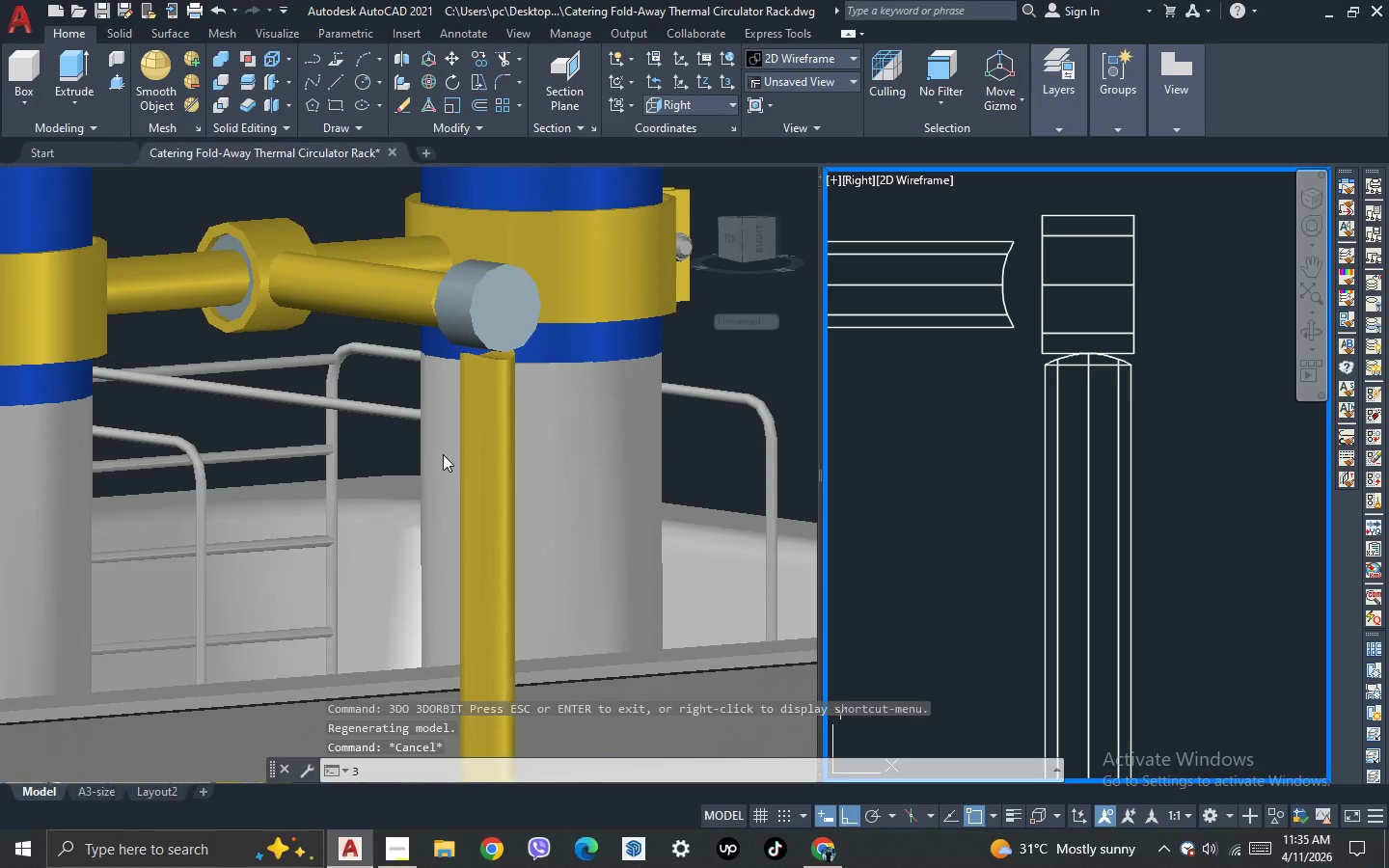 
left_click_drag(start_coordinate=[443, 454], to_coordinate=[543, 552])
 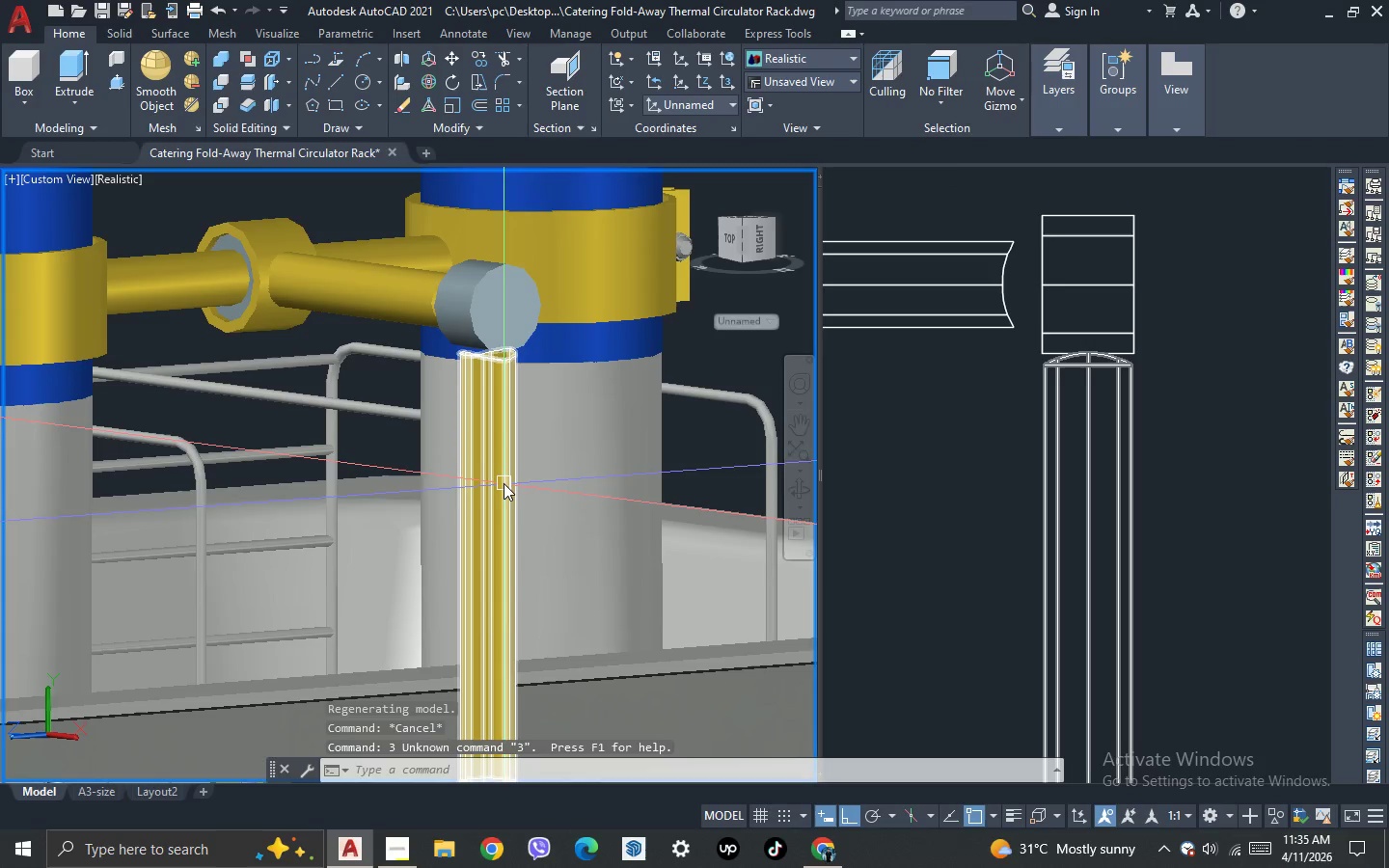 
key(Escape)
 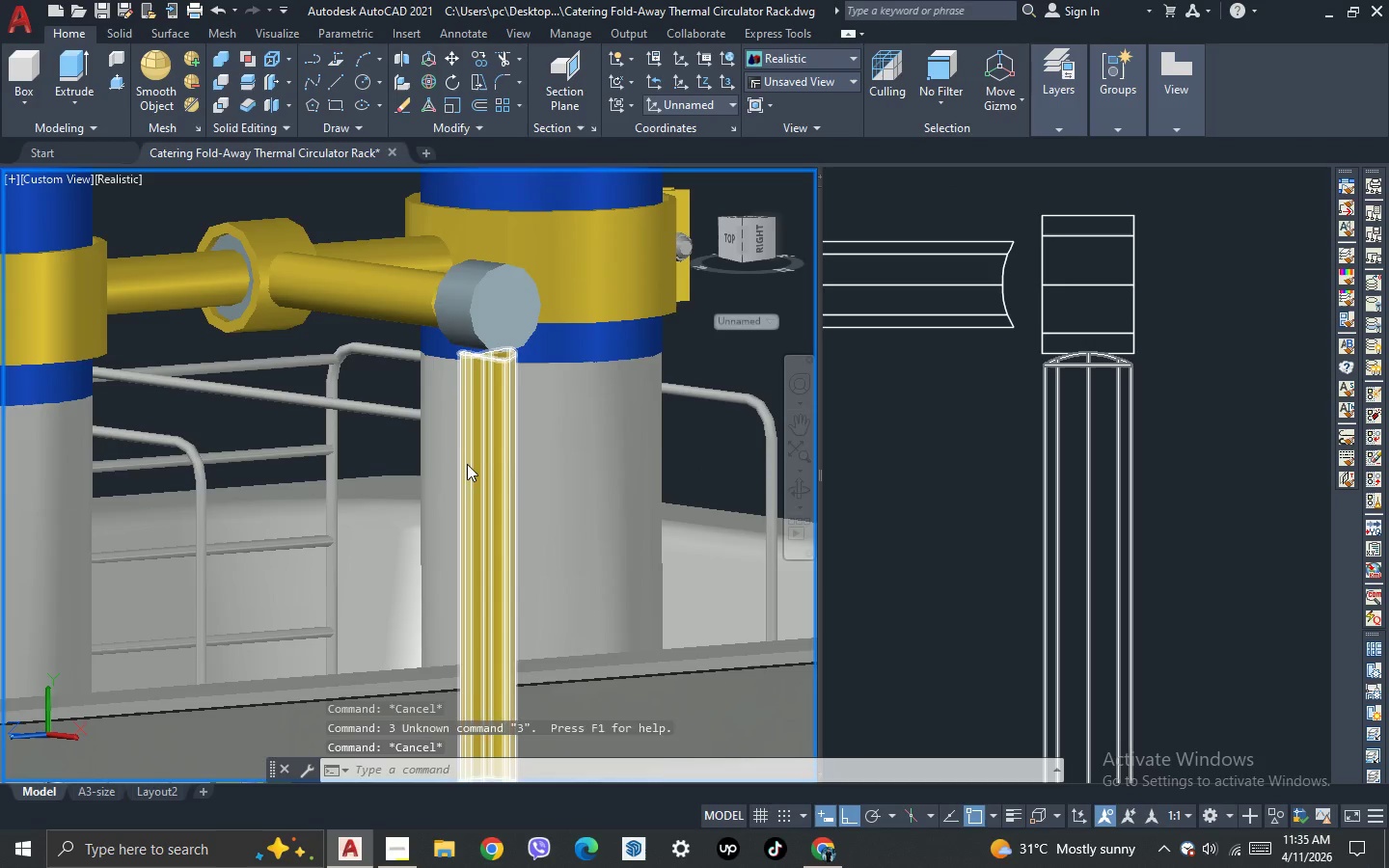 
key(Escape)
 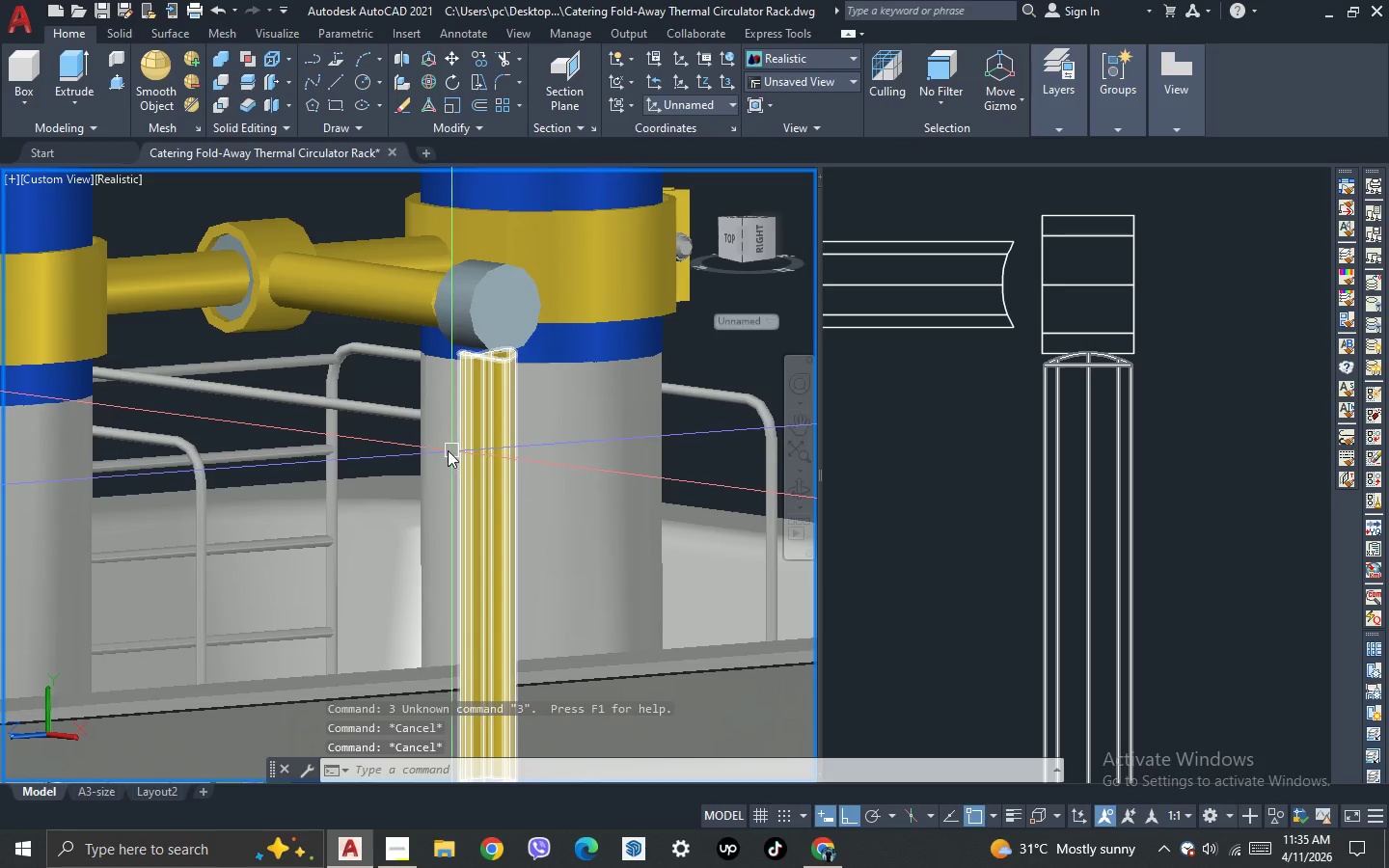 
key(3)
 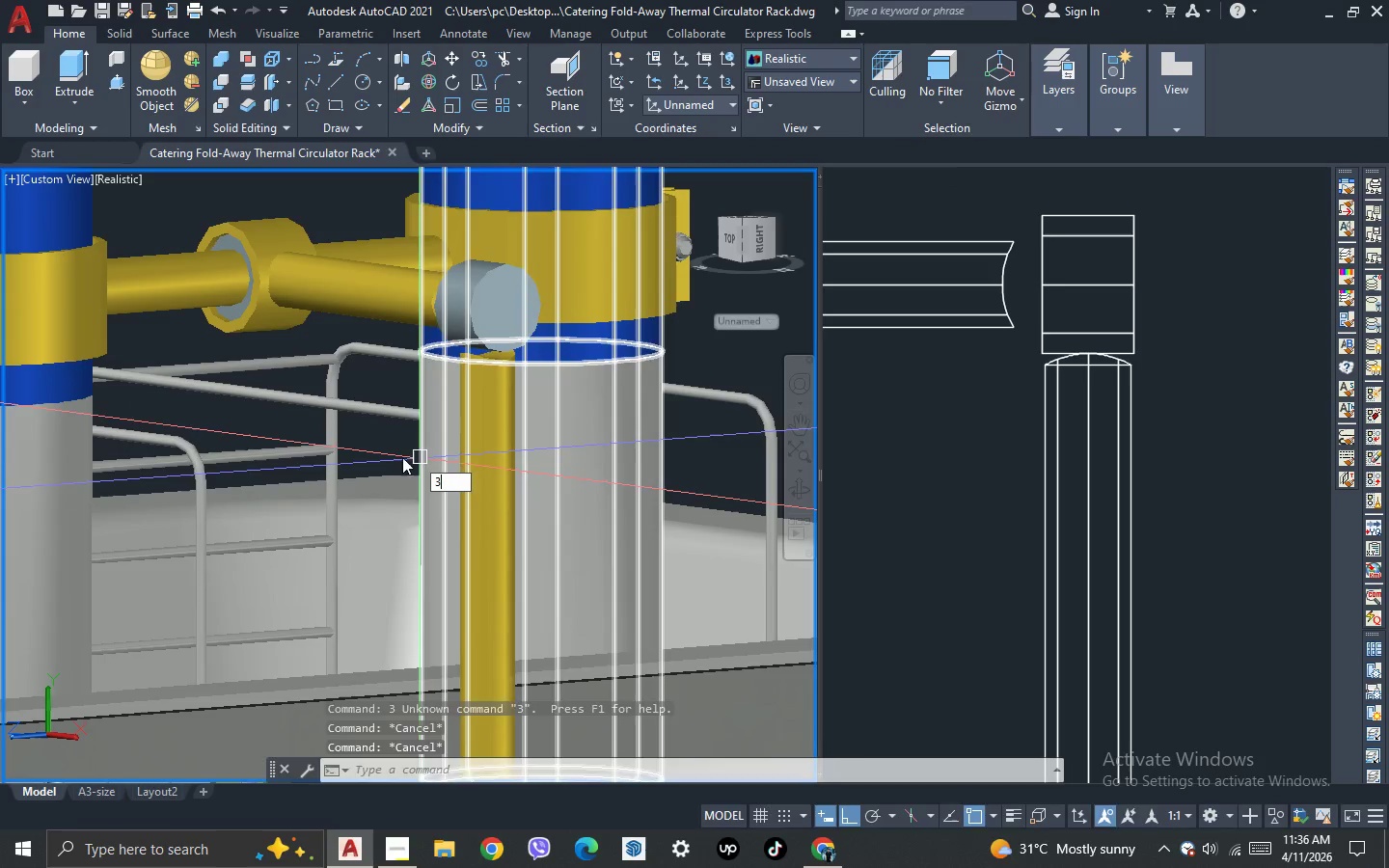 
key(Space)
 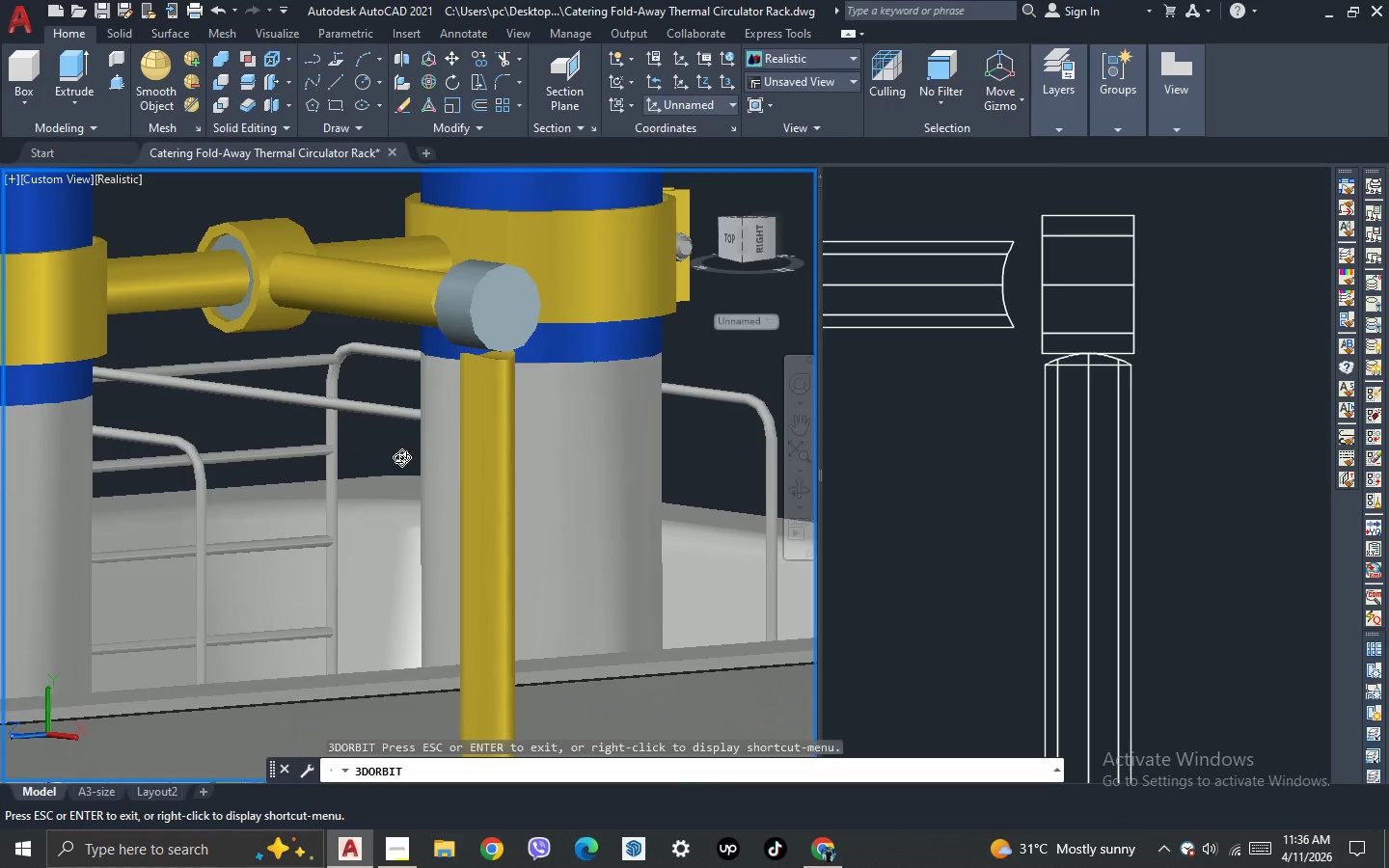 
left_click_drag(start_coordinate=[401, 457], to_coordinate=[480, 540])
 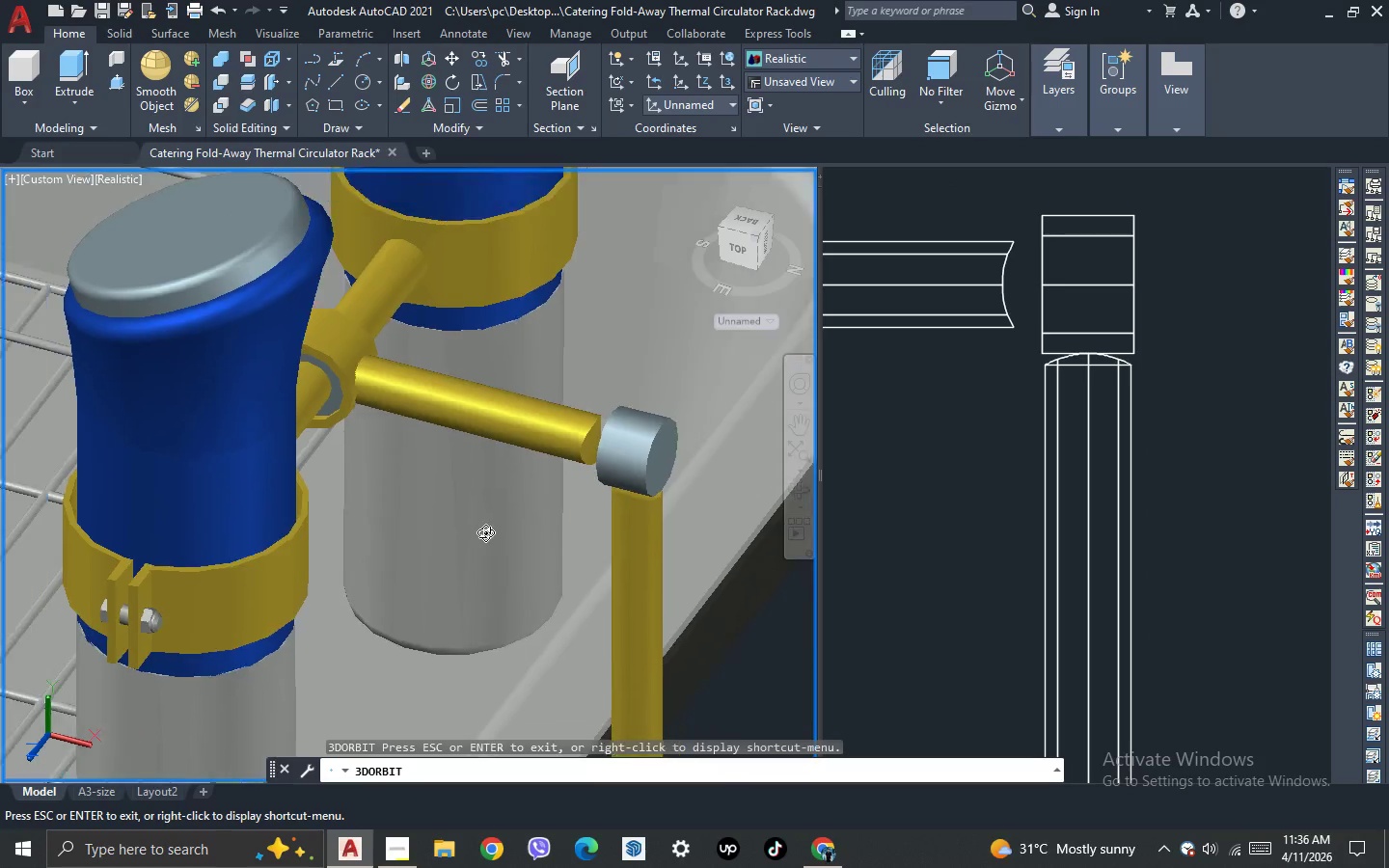 
scroll: coordinate [522, 471], scroll_direction: down, amount: 7.0
 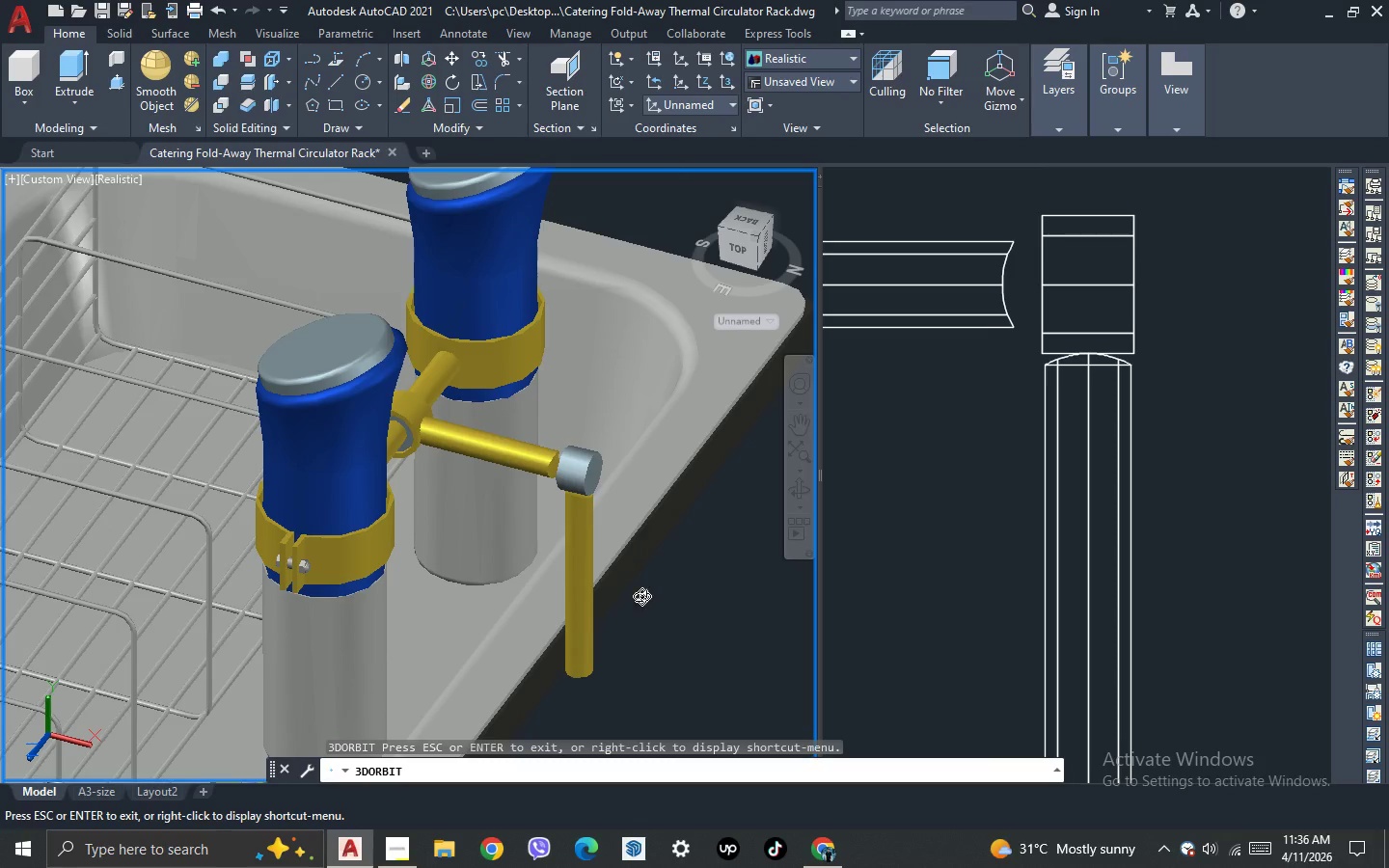 
left_click_drag(start_coordinate=[657, 594], to_coordinate=[662, 640])
 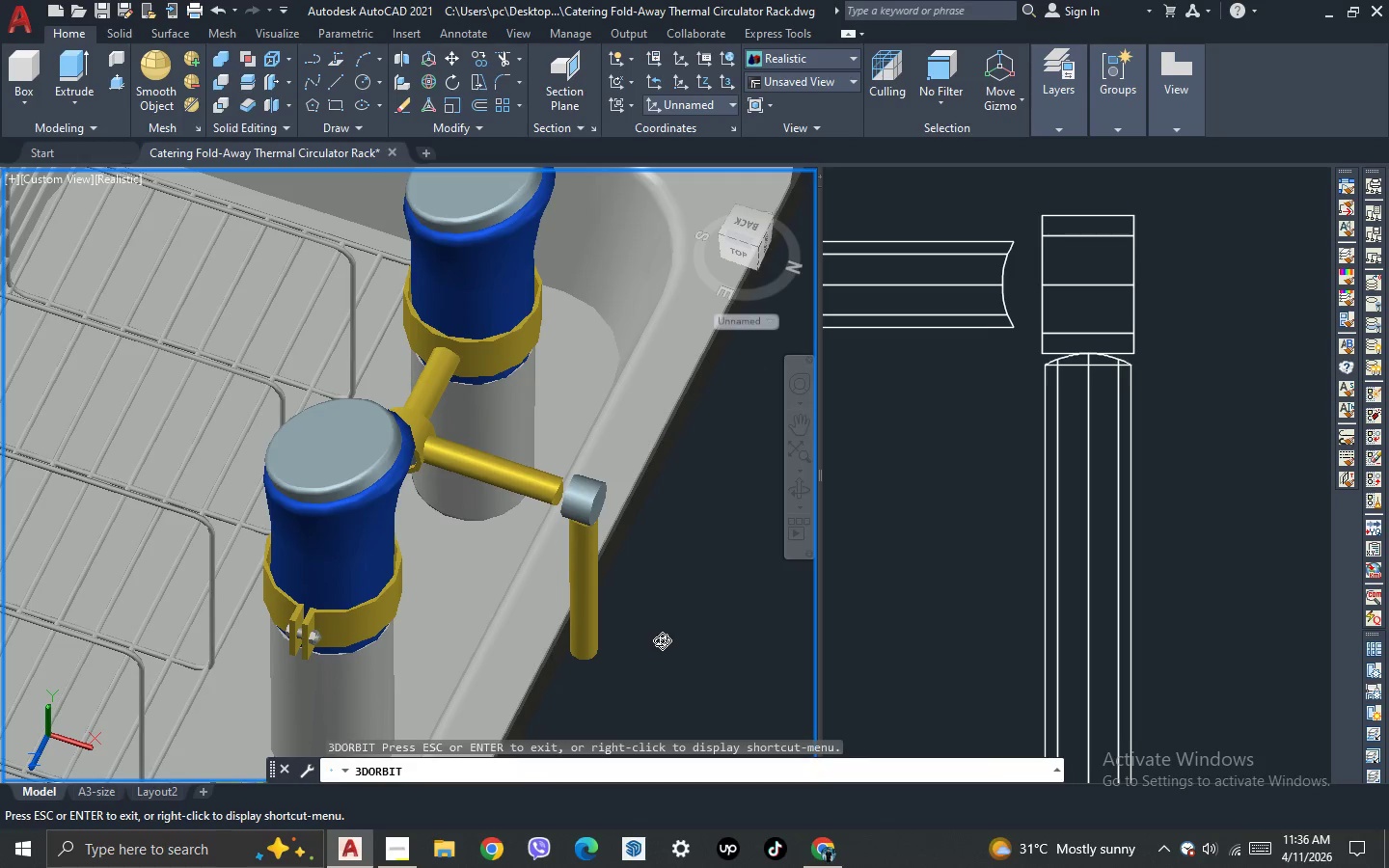 
wait(13.0)
 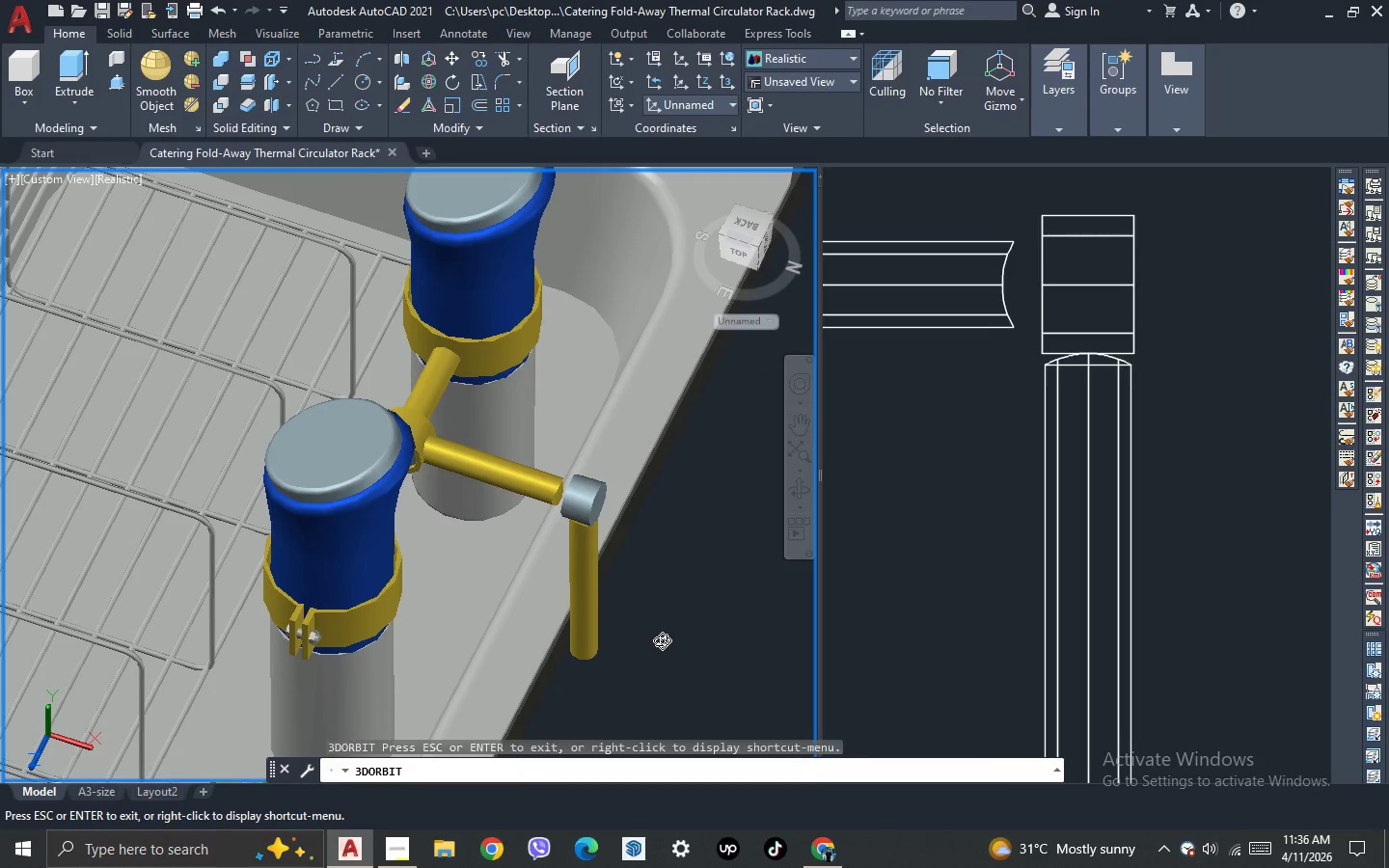 
left_click_drag(start_coordinate=[662, 640], to_coordinate=[681, 562])
 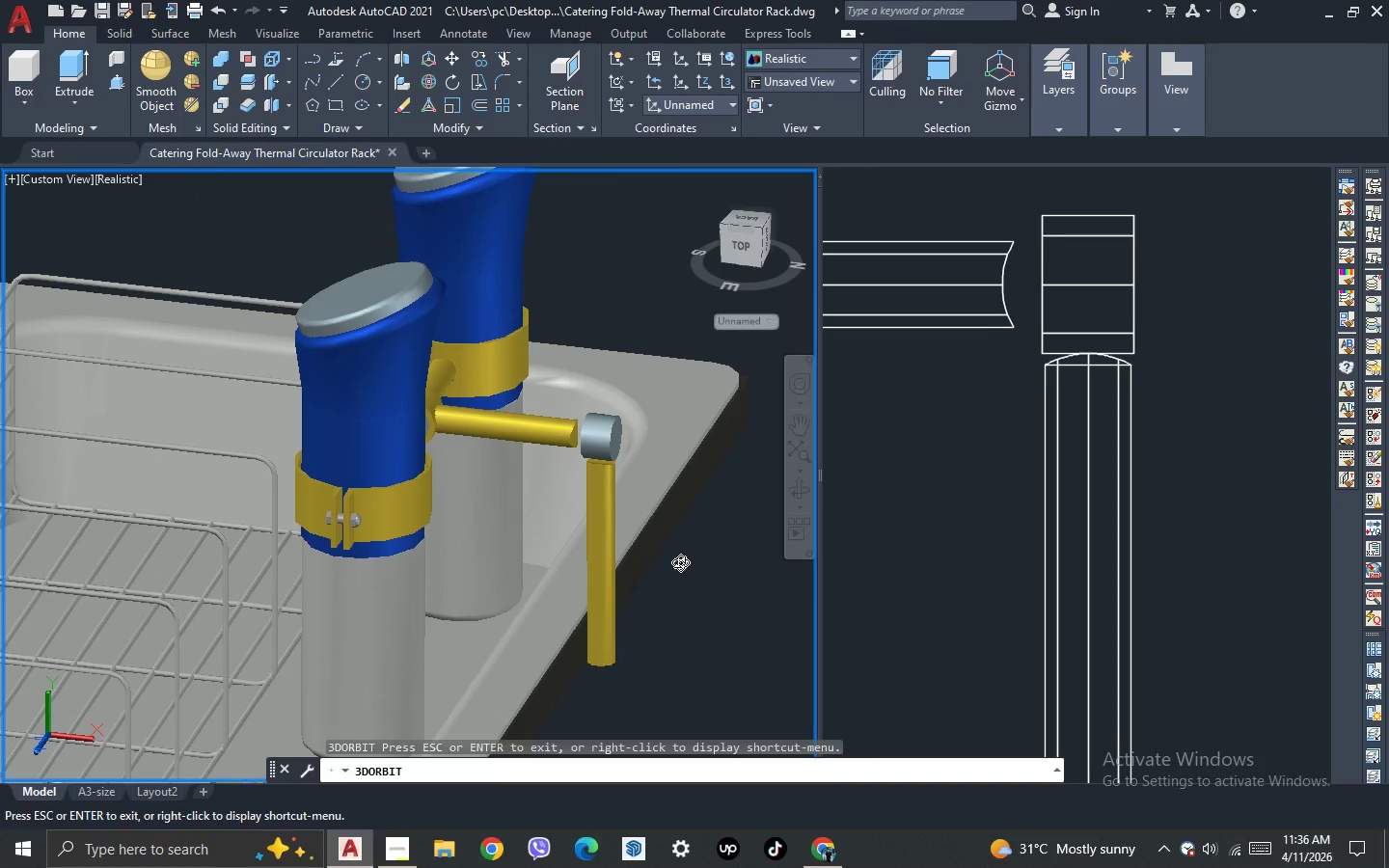 
key(Escape)
 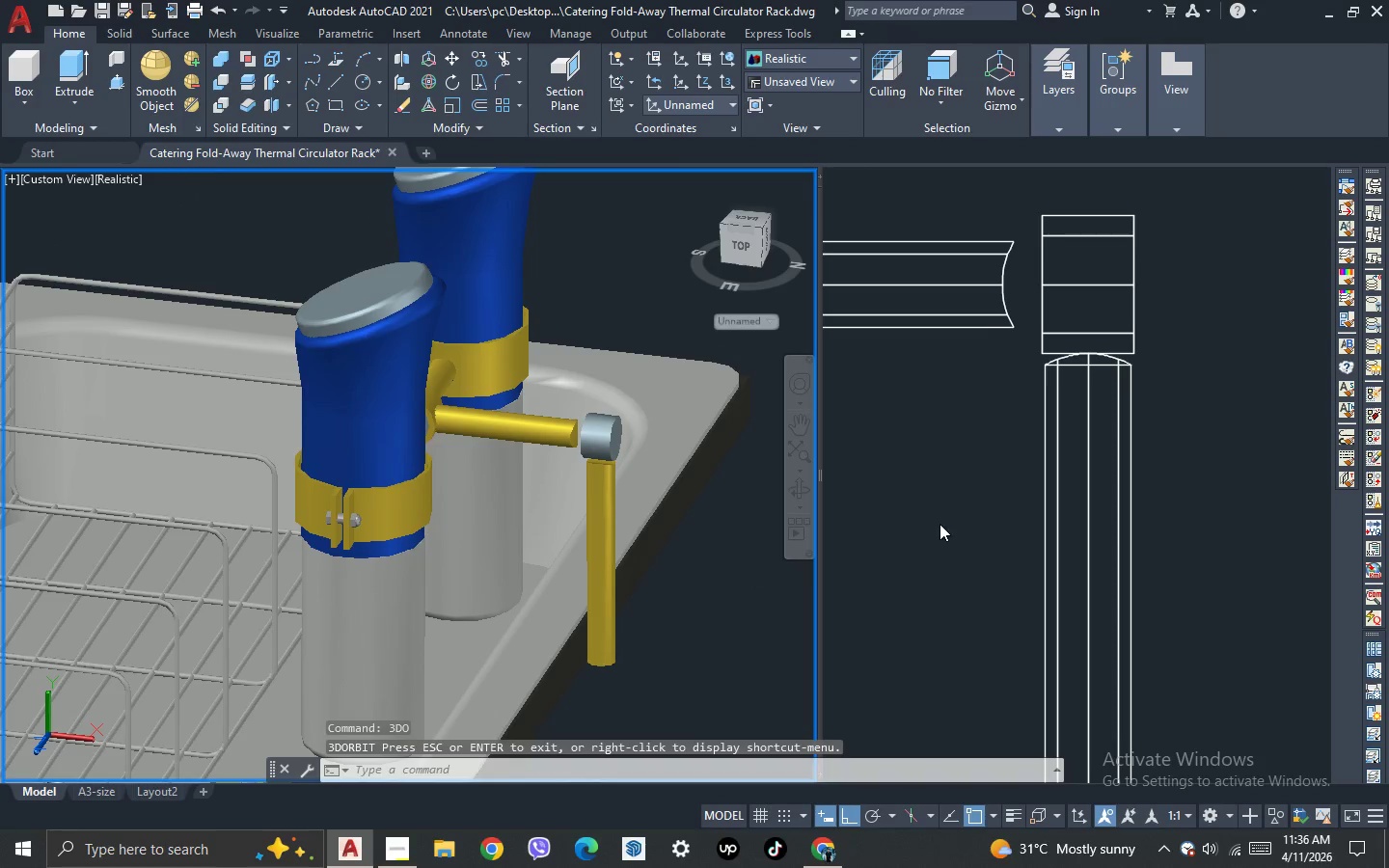 
left_click([945, 521])
 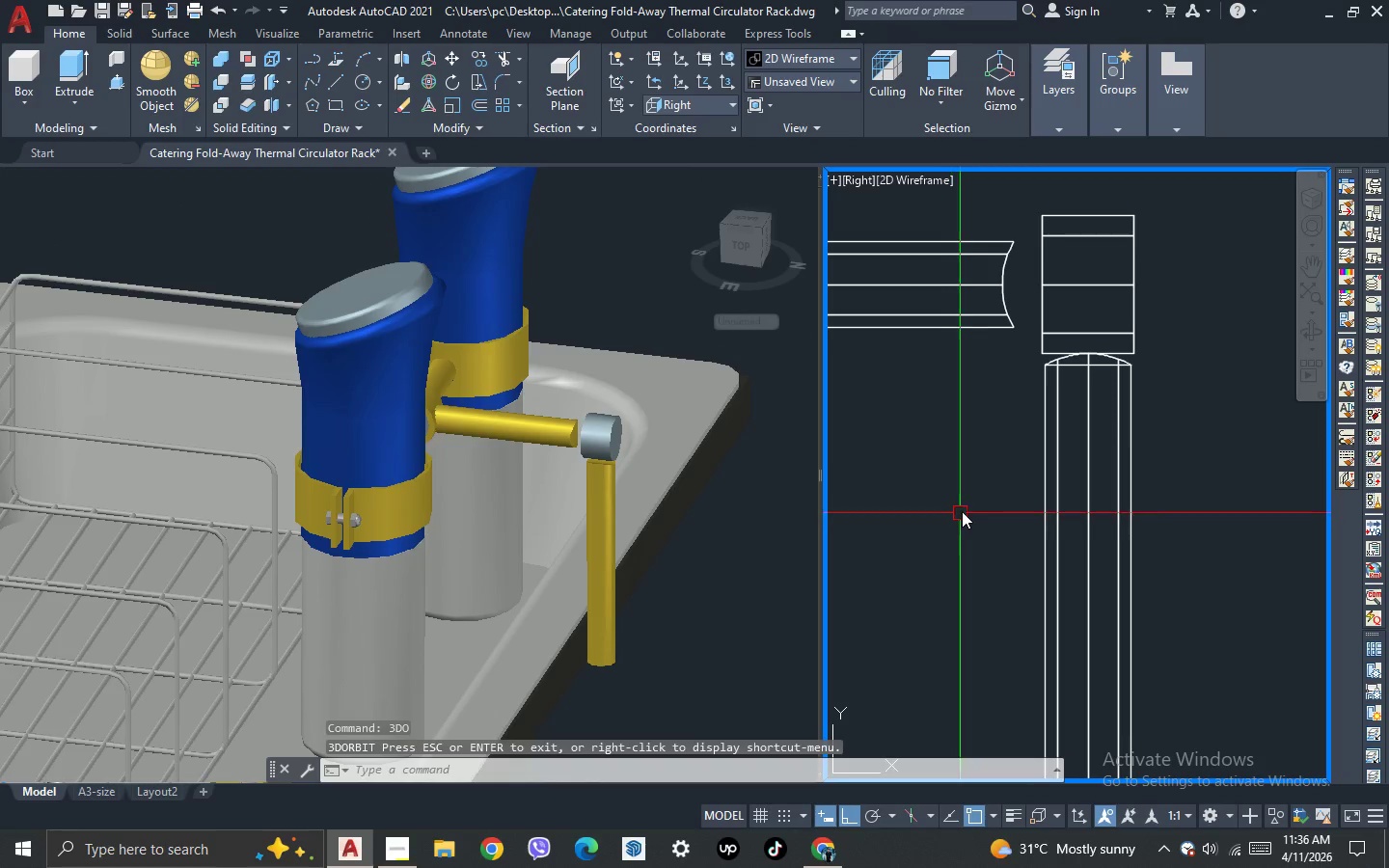 
scroll: coordinate [973, 473], scroll_direction: down, amount: 1.0
 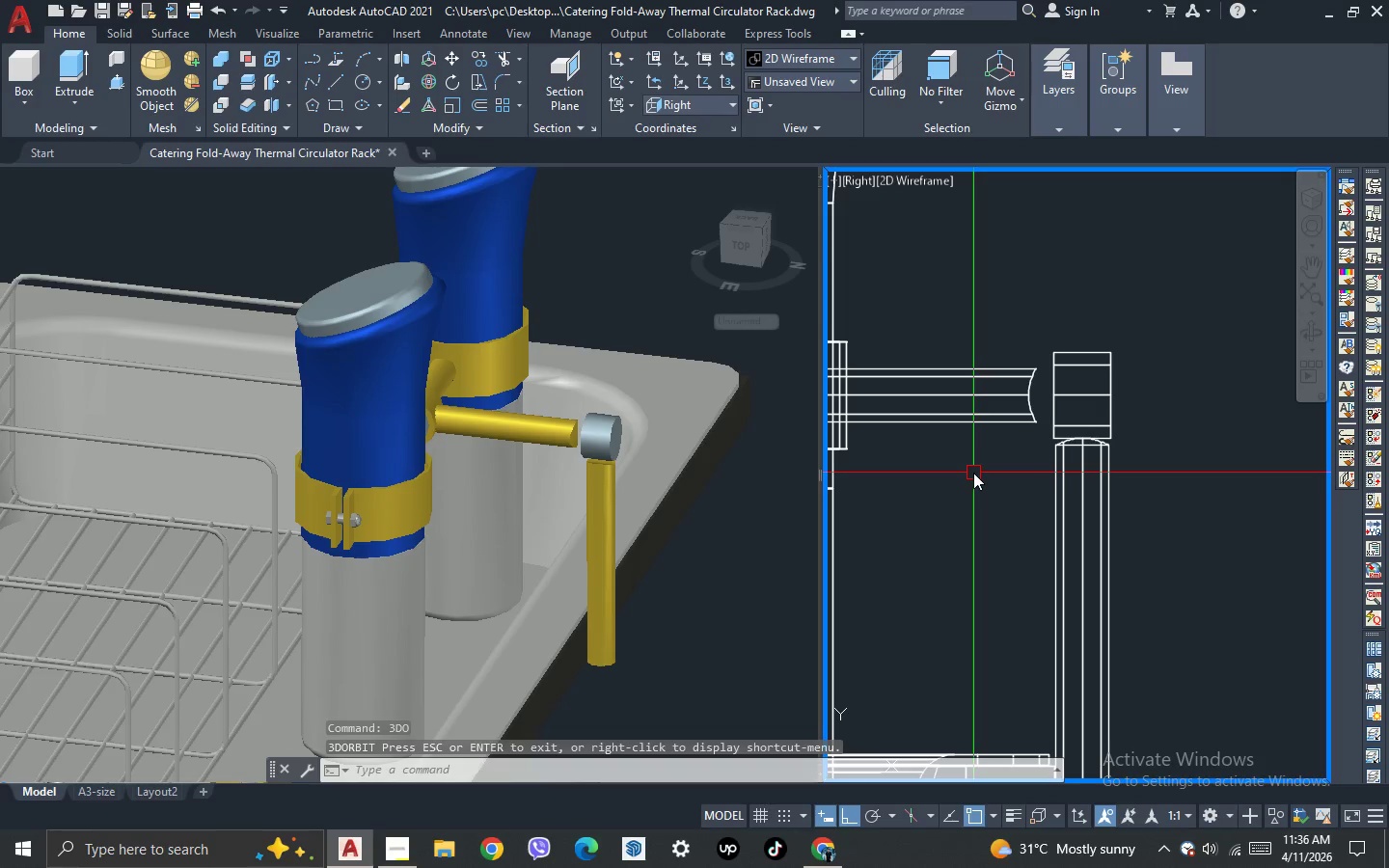 
left_click_drag(start_coordinate=[973, 443], to_coordinate=[973, 430])
 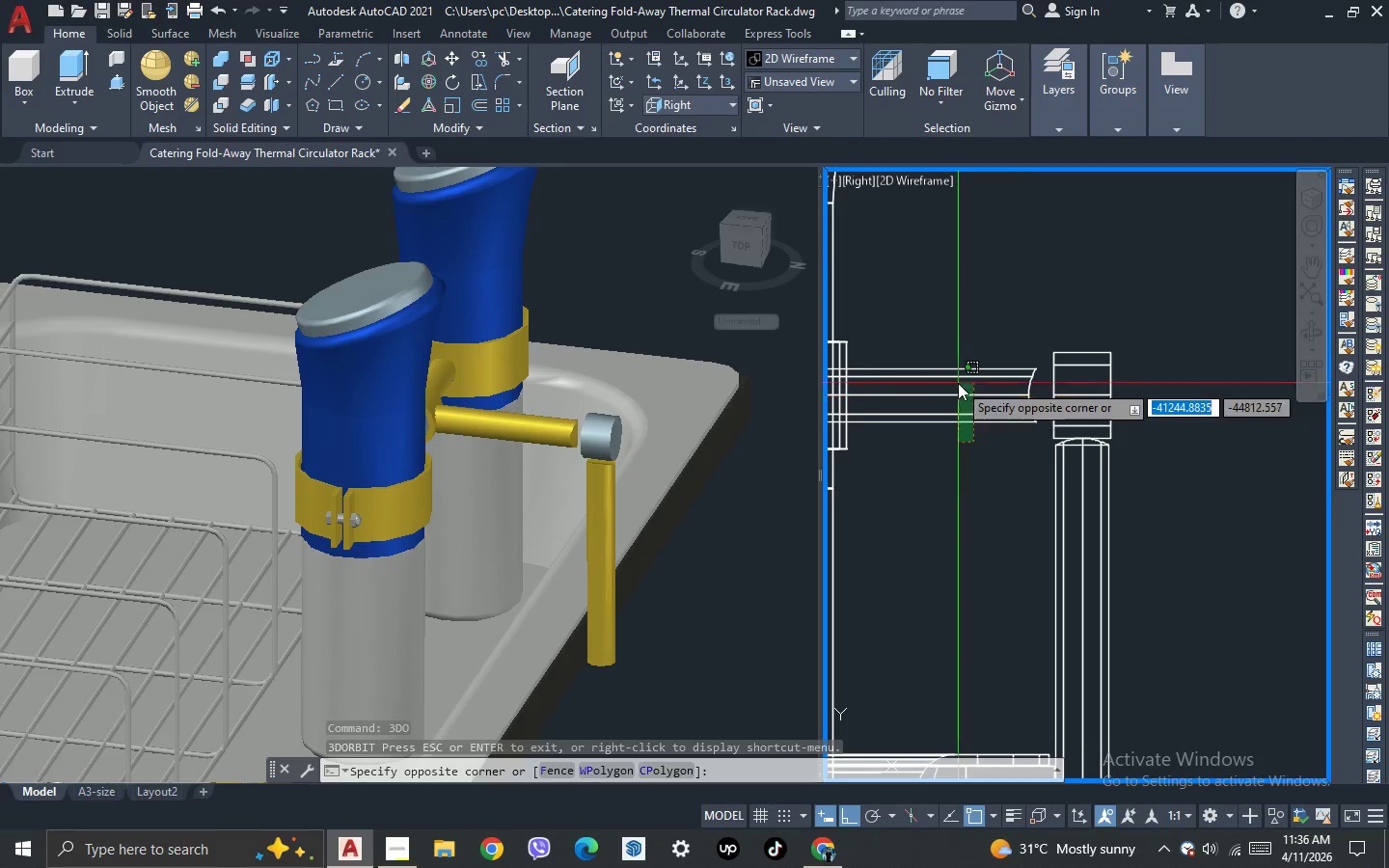 
double_click([958, 383])
 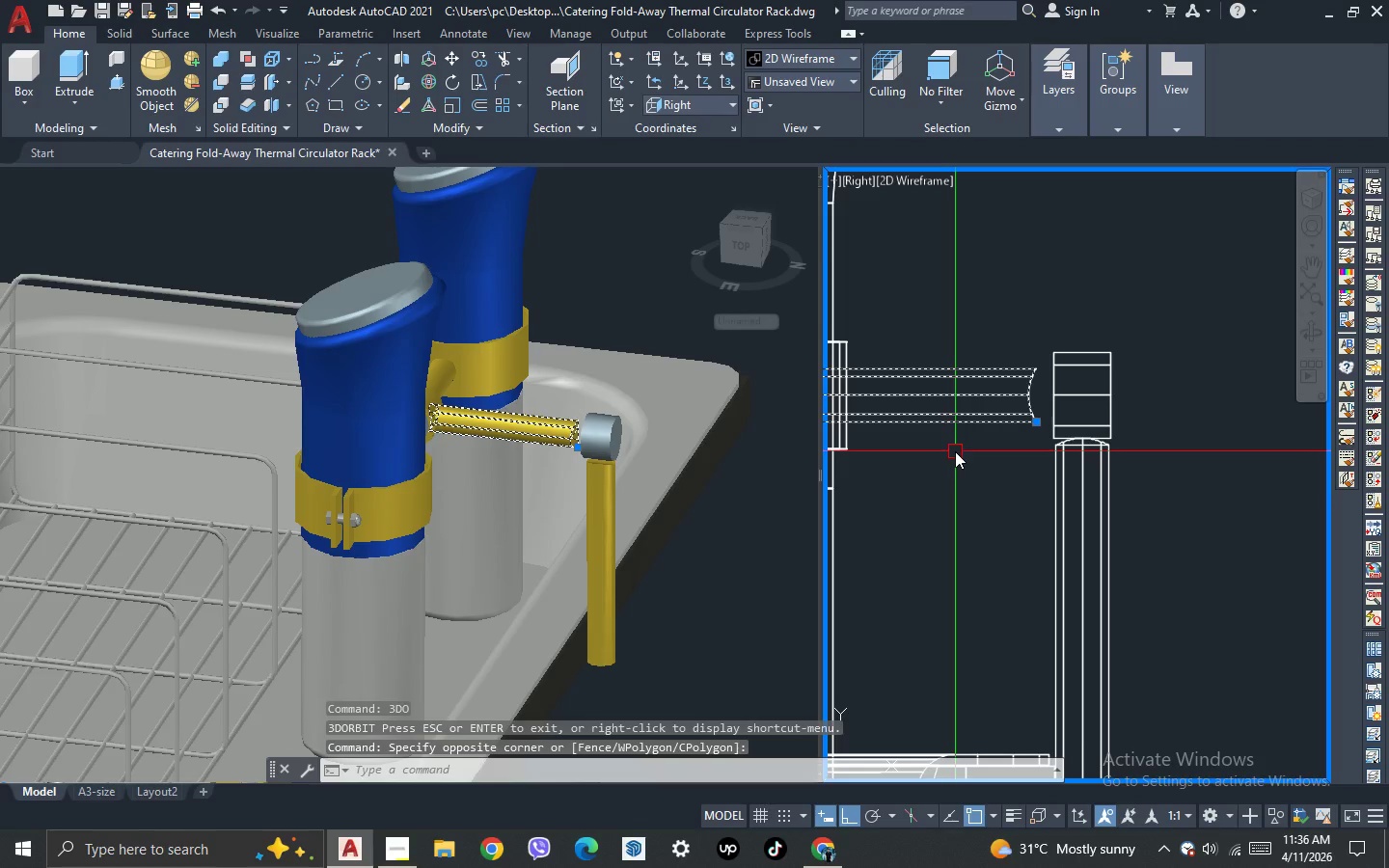 
key(Escape)
type(sli )
 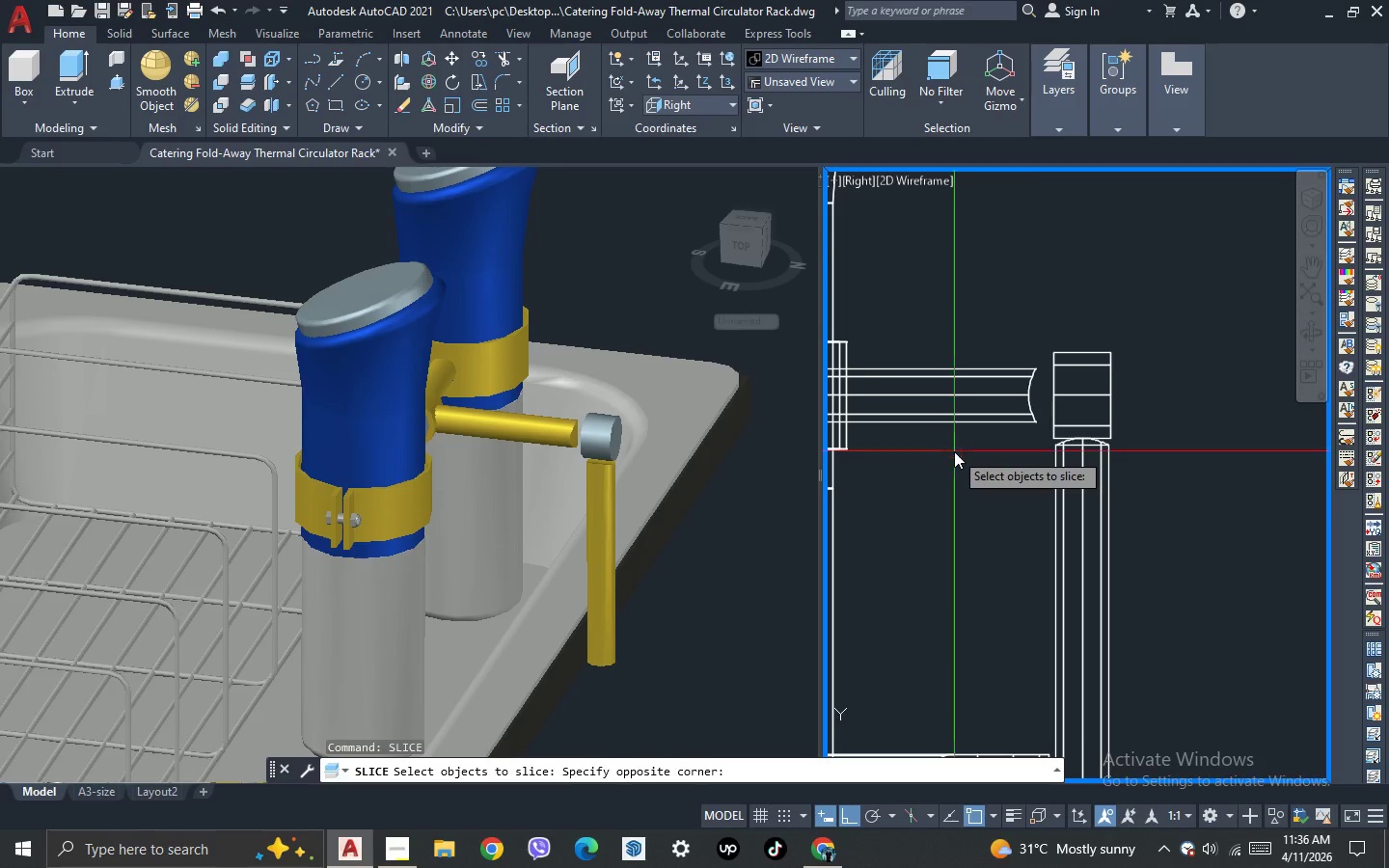 
left_click_drag(start_coordinate=[954, 451], to_coordinate=[954, 440])
 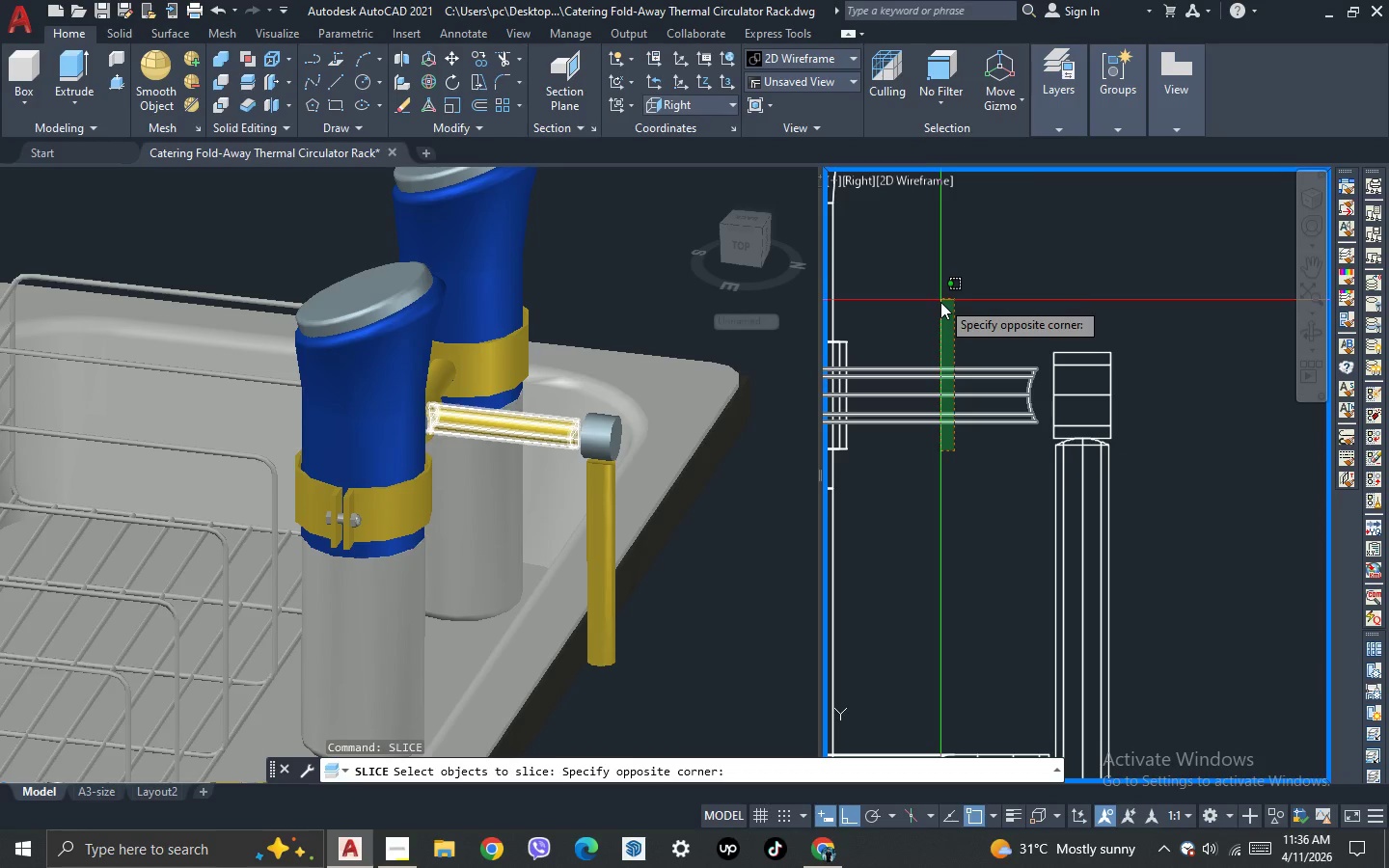 
left_click([940, 302])
 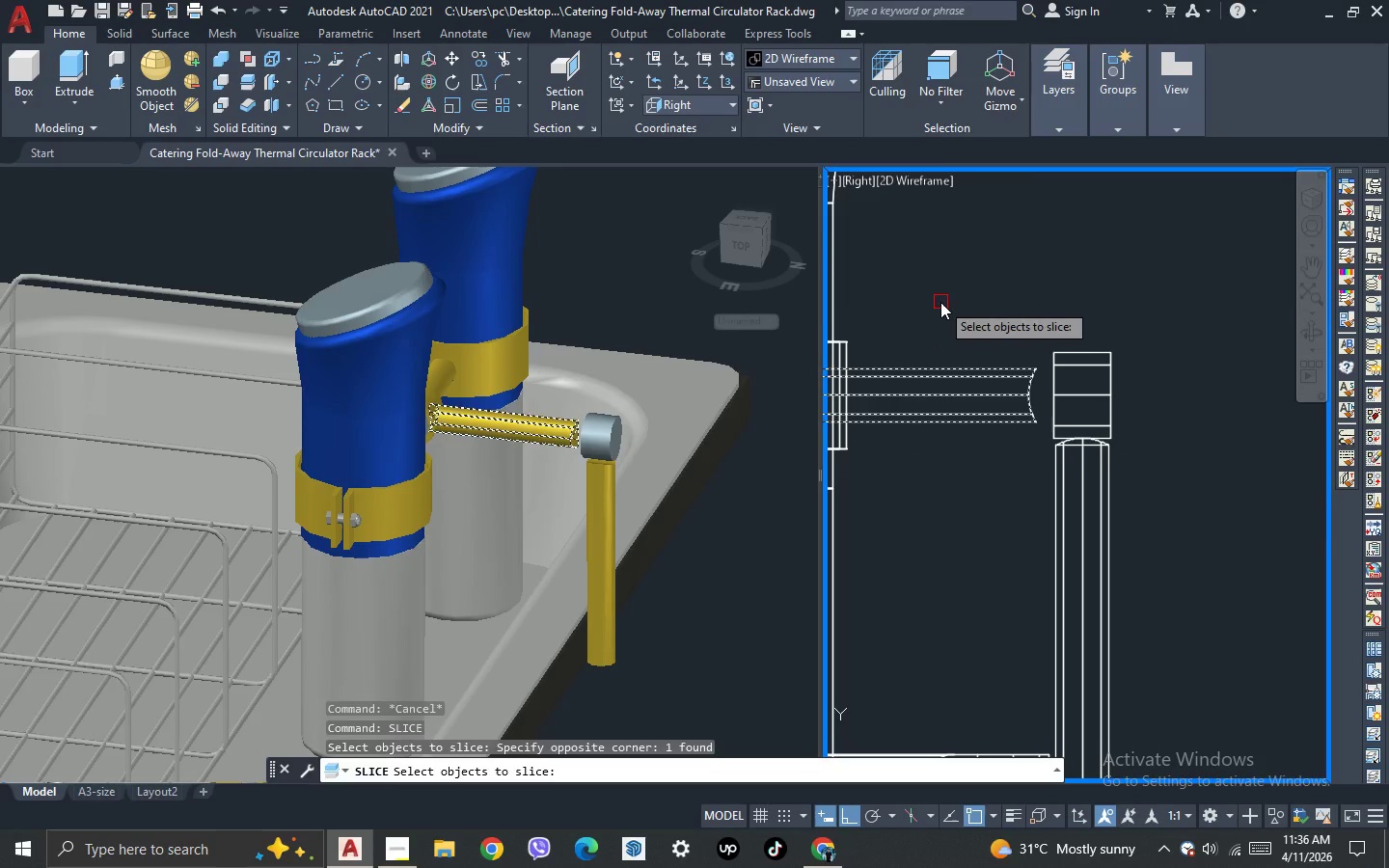 
key(Space)
 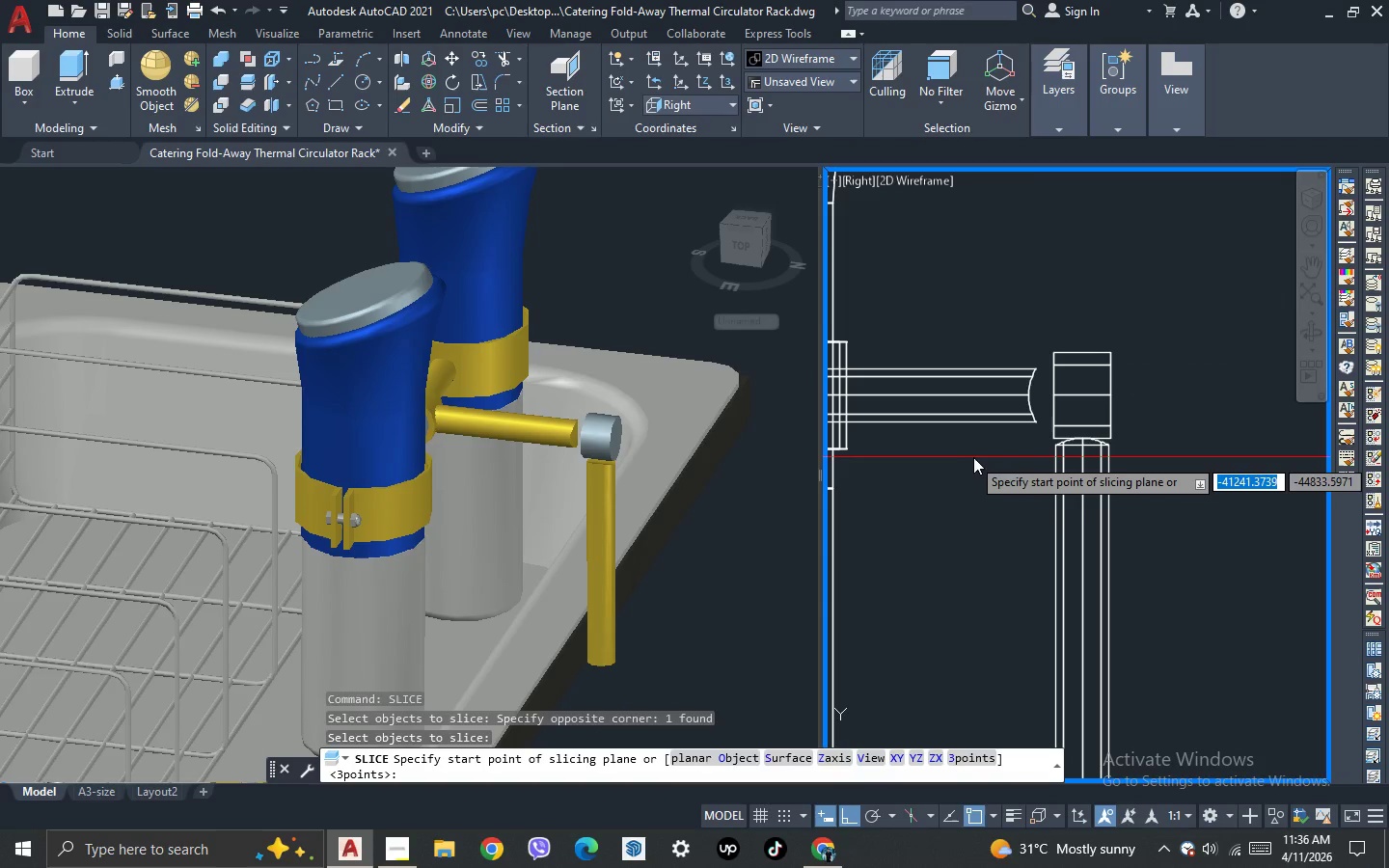 
left_click_drag(start_coordinate=[976, 455], to_coordinate=[977, 448])
 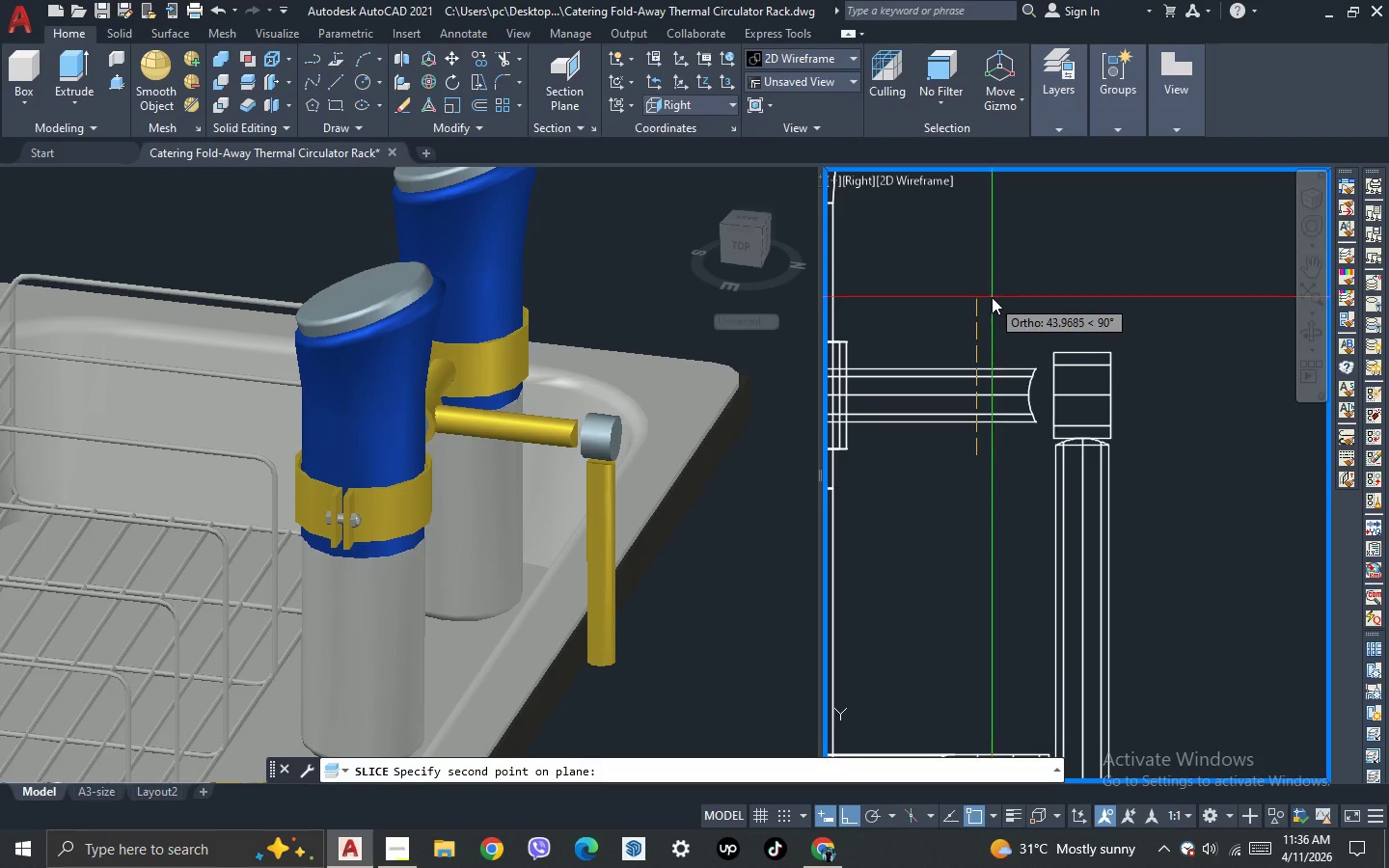 
double_click([992, 297])
 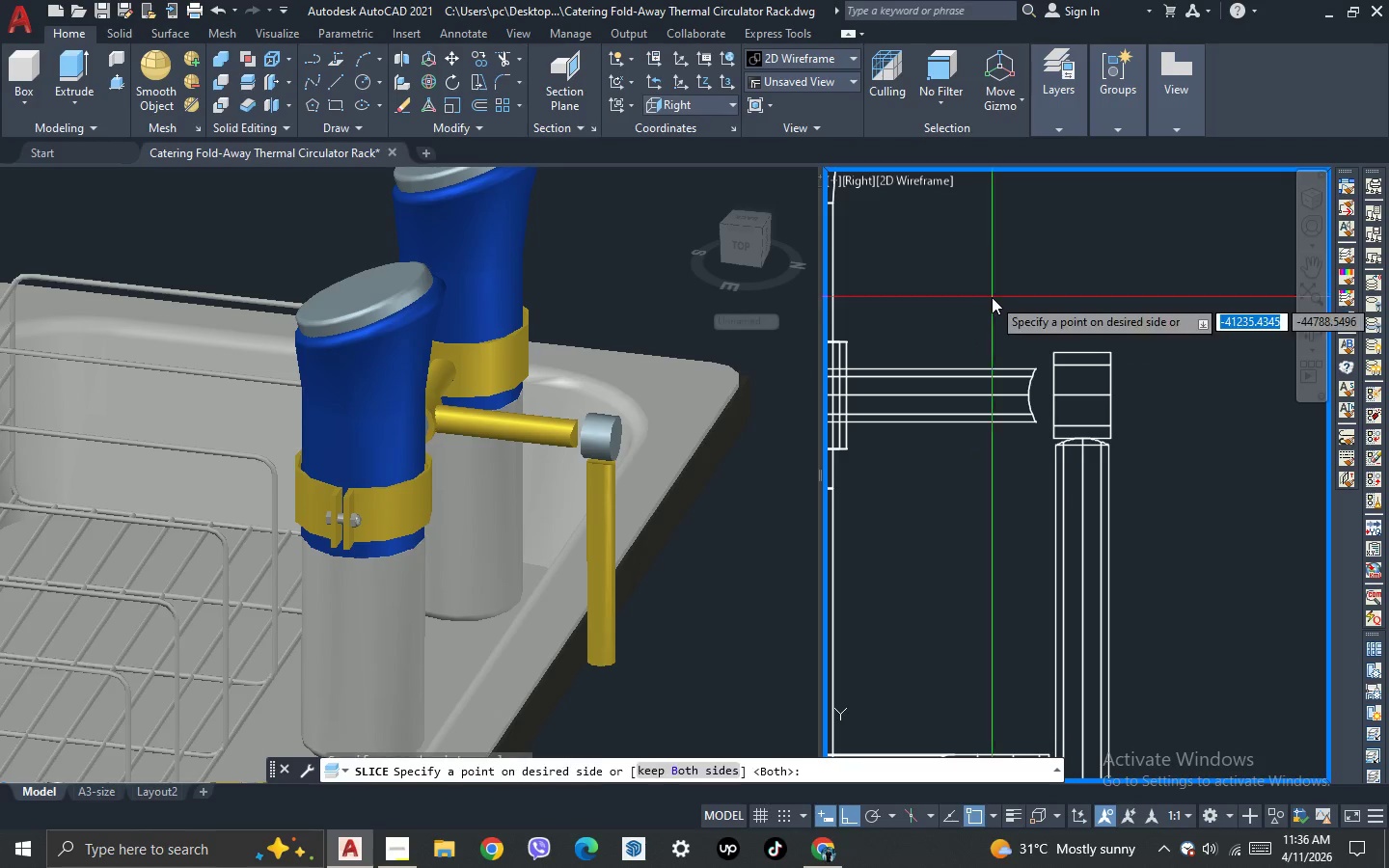 
key(Space)
 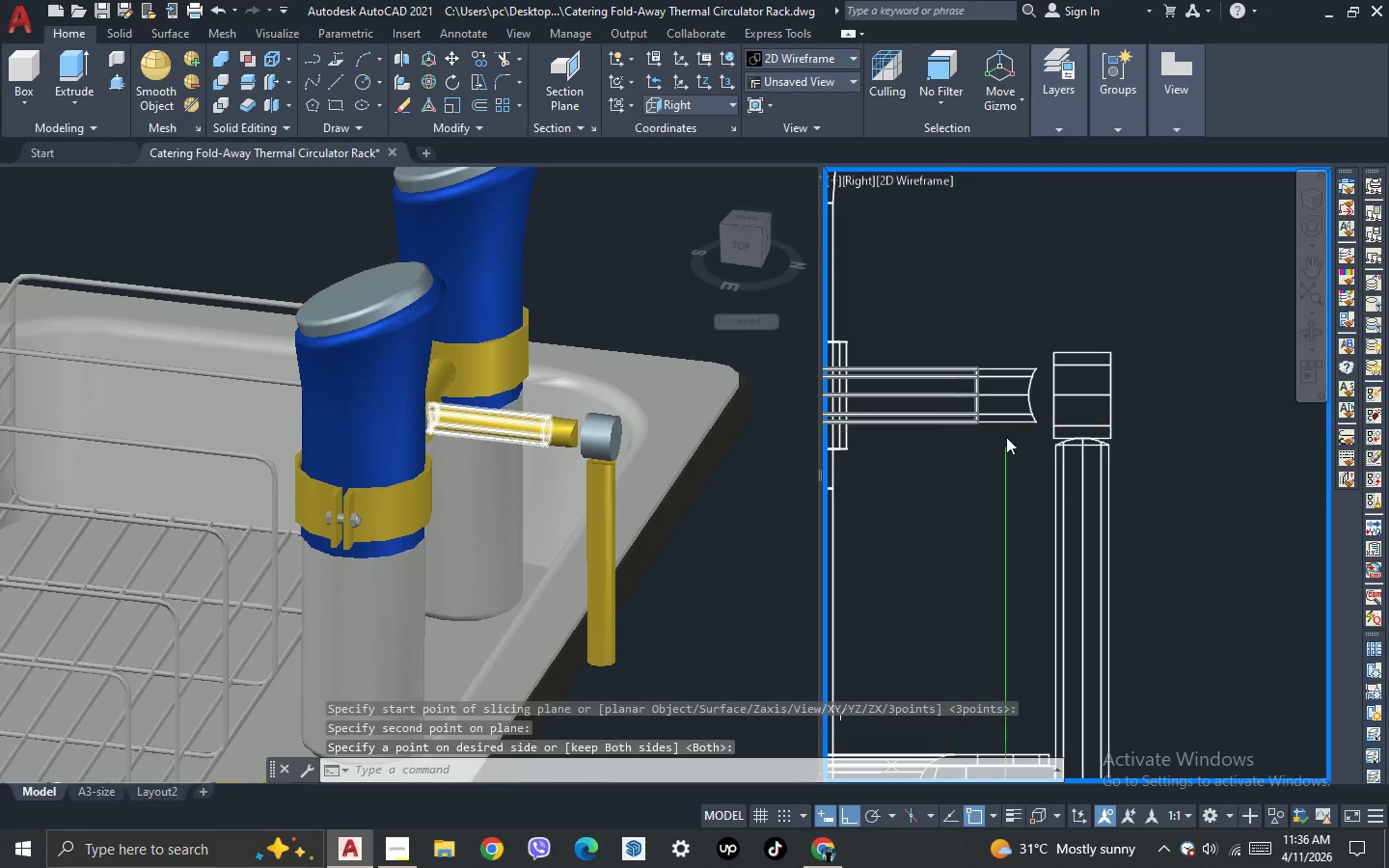 
left_click([1012, 423])
 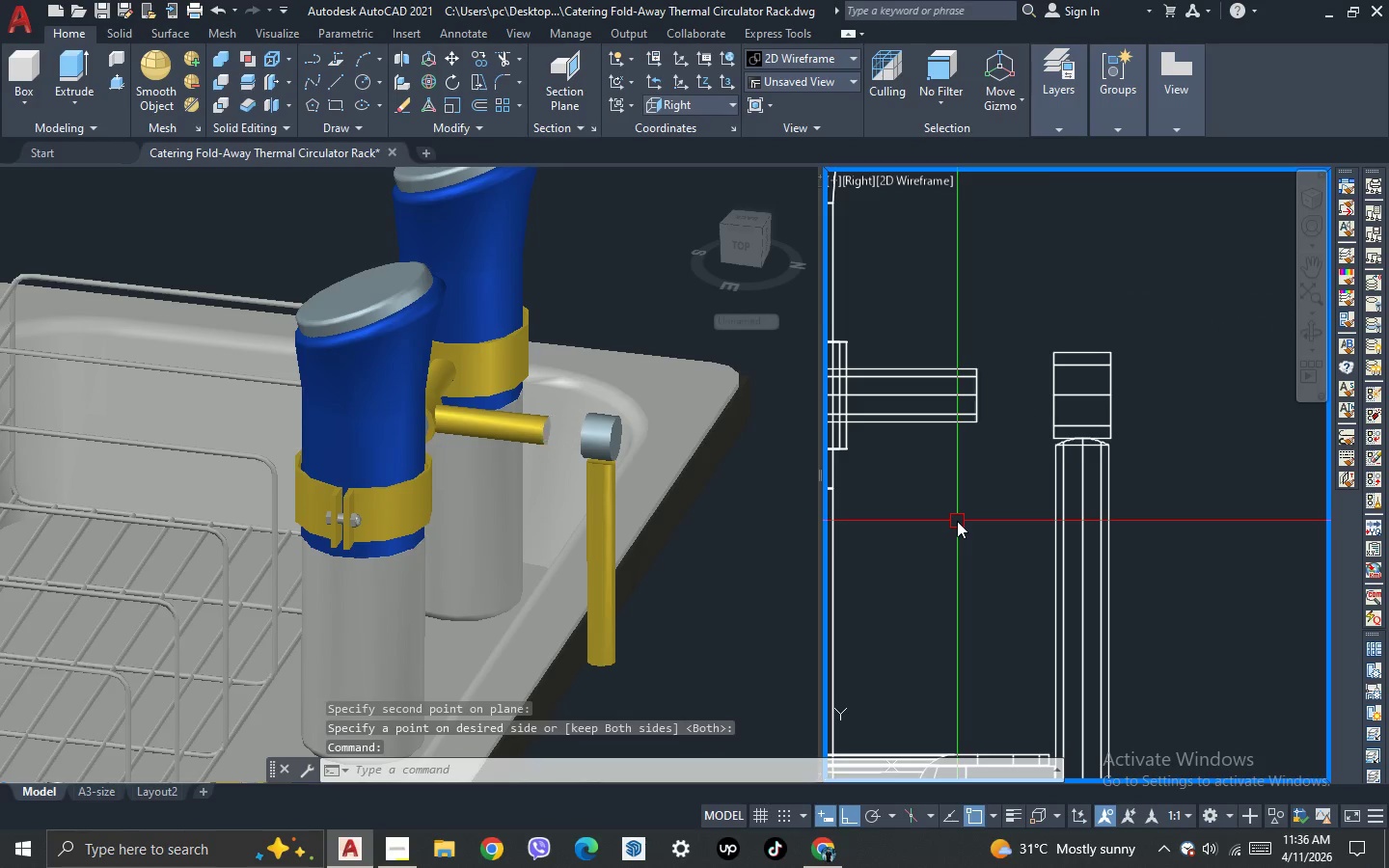 
key(Delete)
 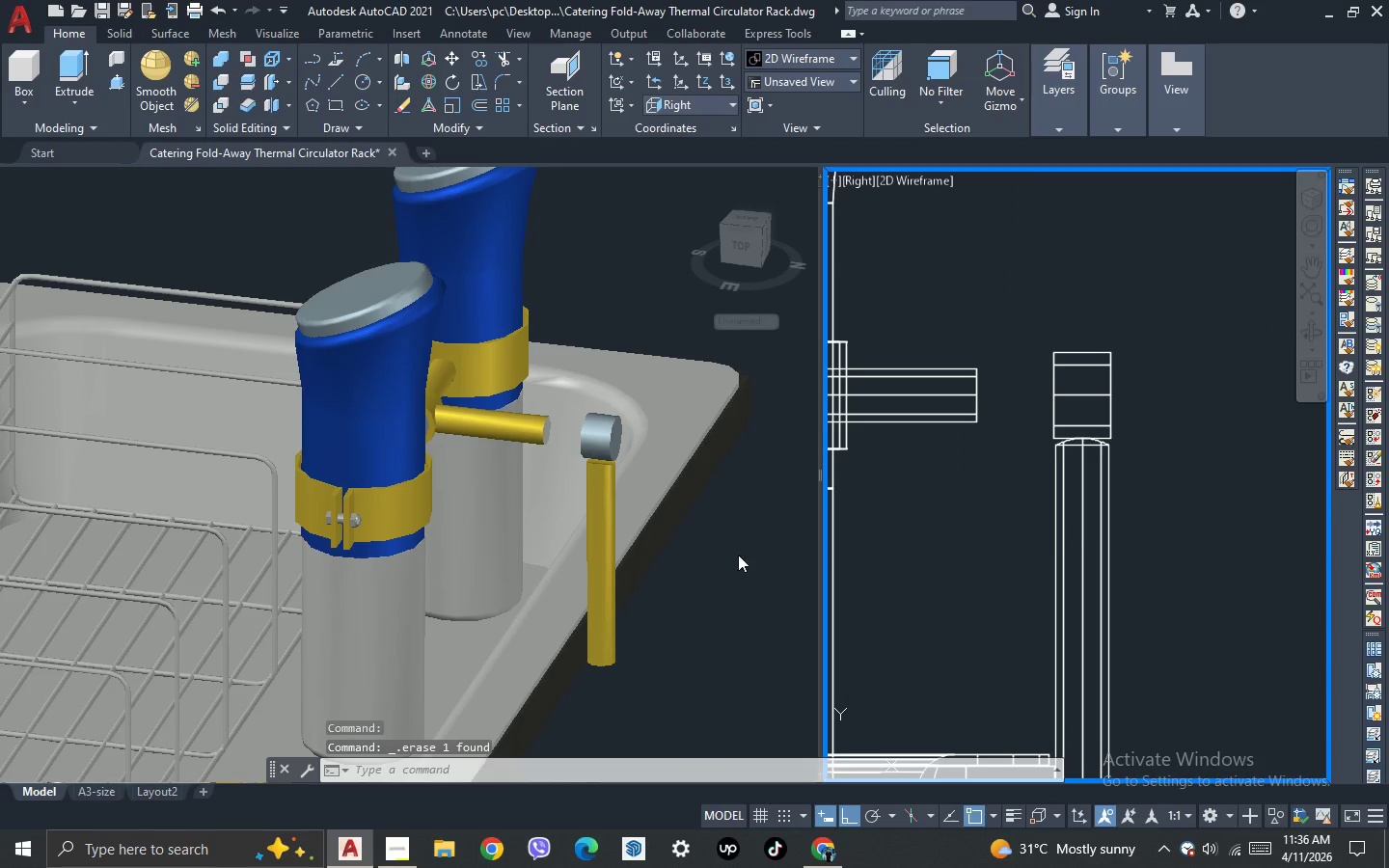 
left_click([706, 557])
 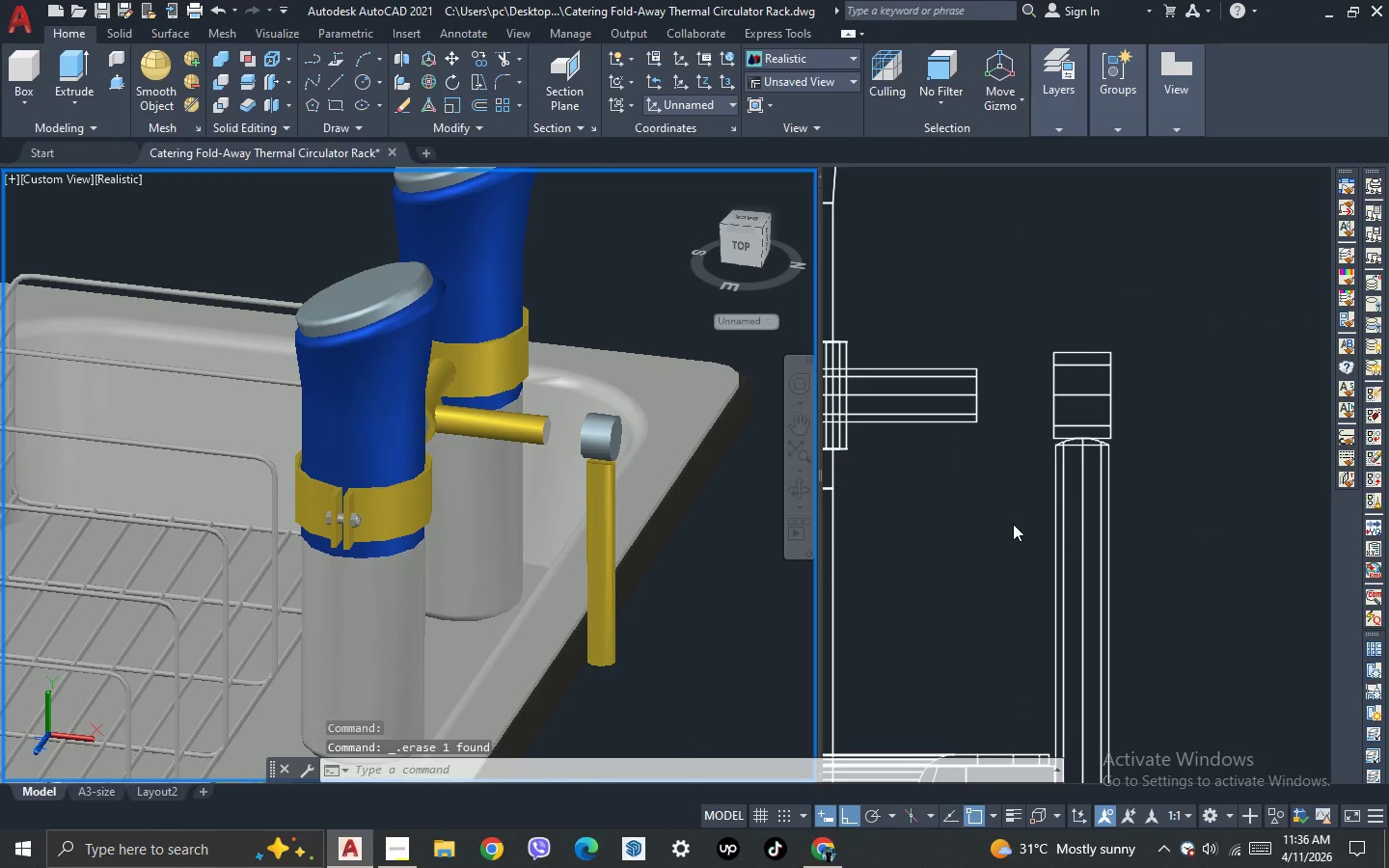 
left_click([1013, 524])
 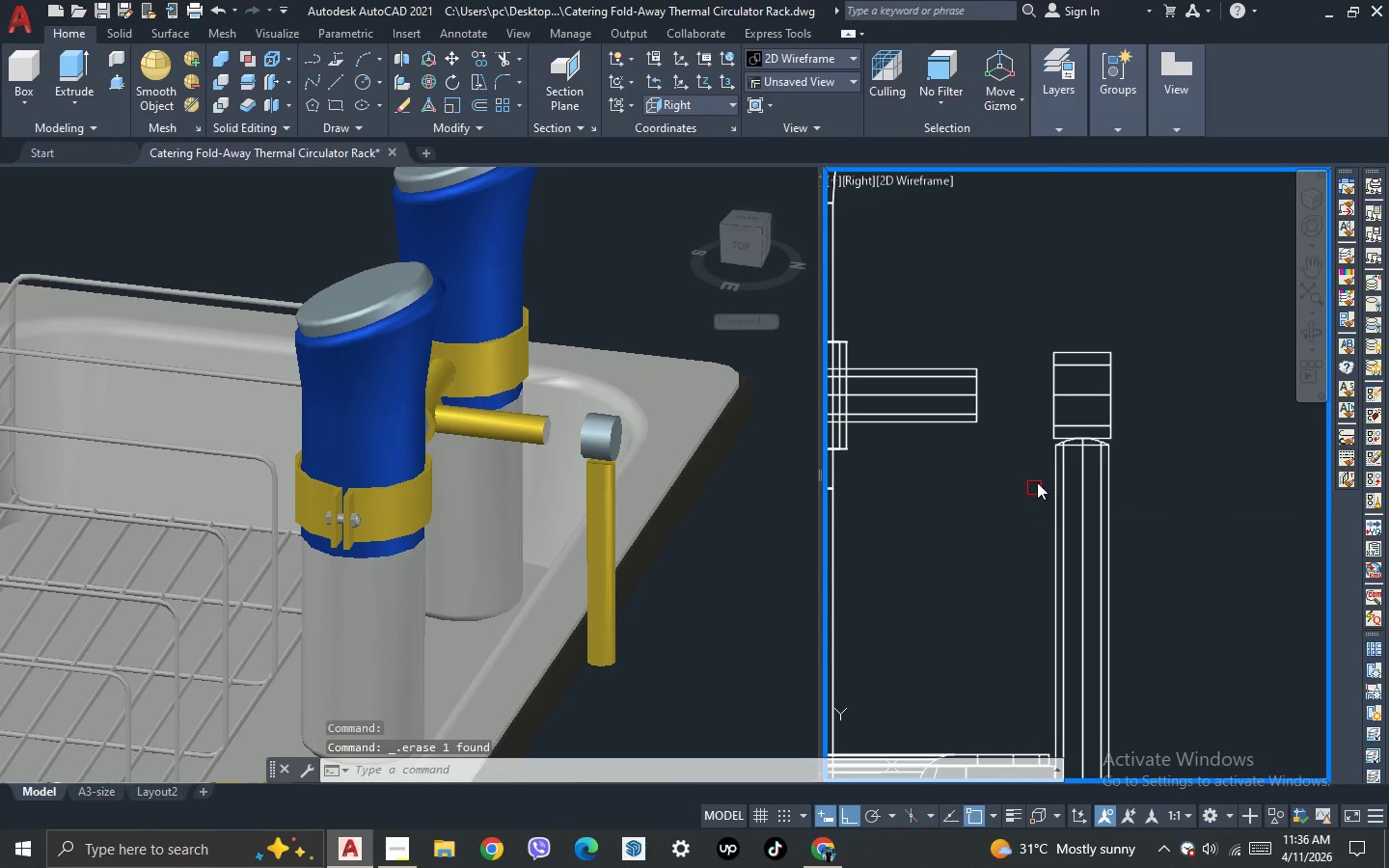 
scroll: coordinate [1047, 451], scroll_direction: up, amount: 3.0
 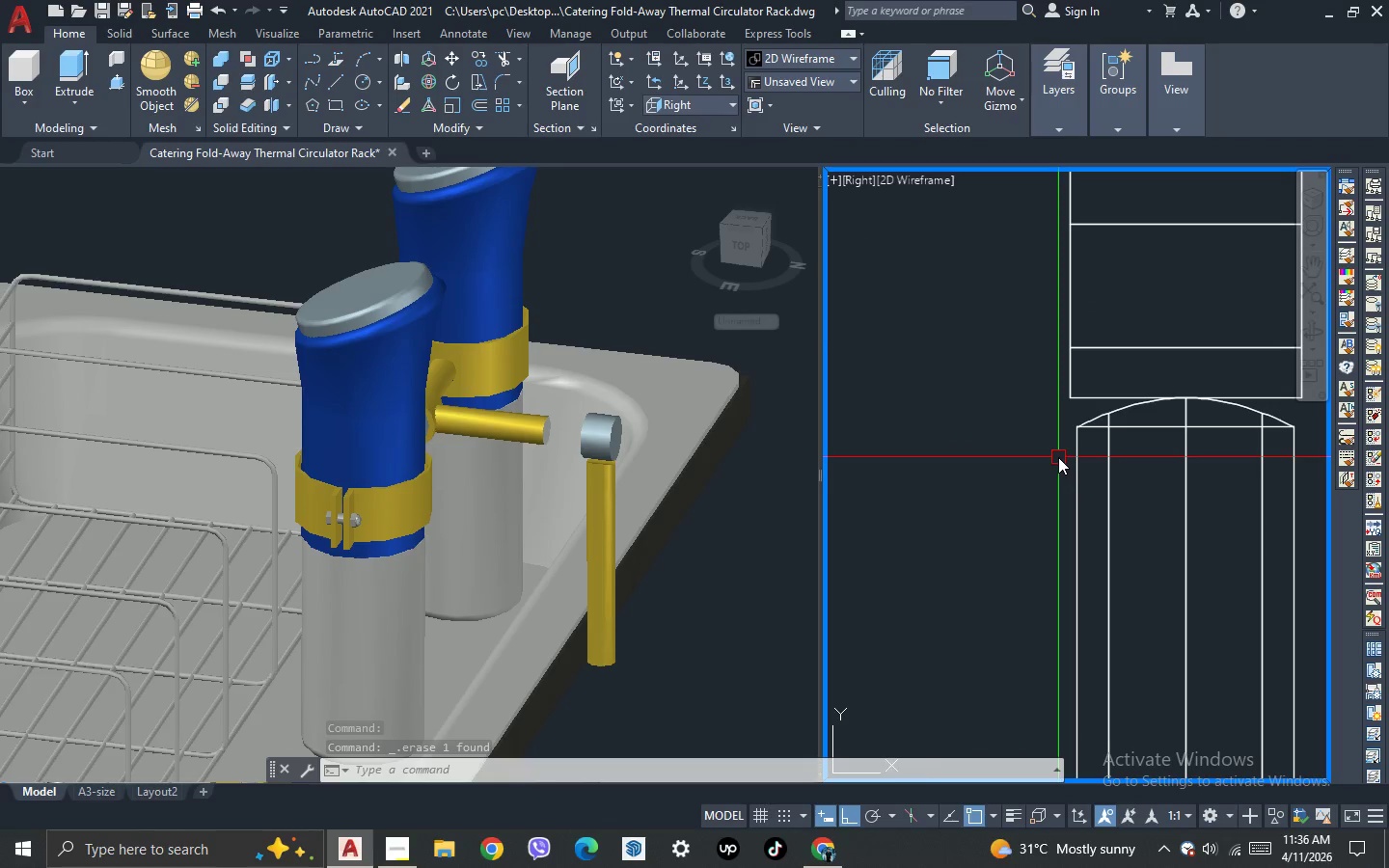 
type(dli )
 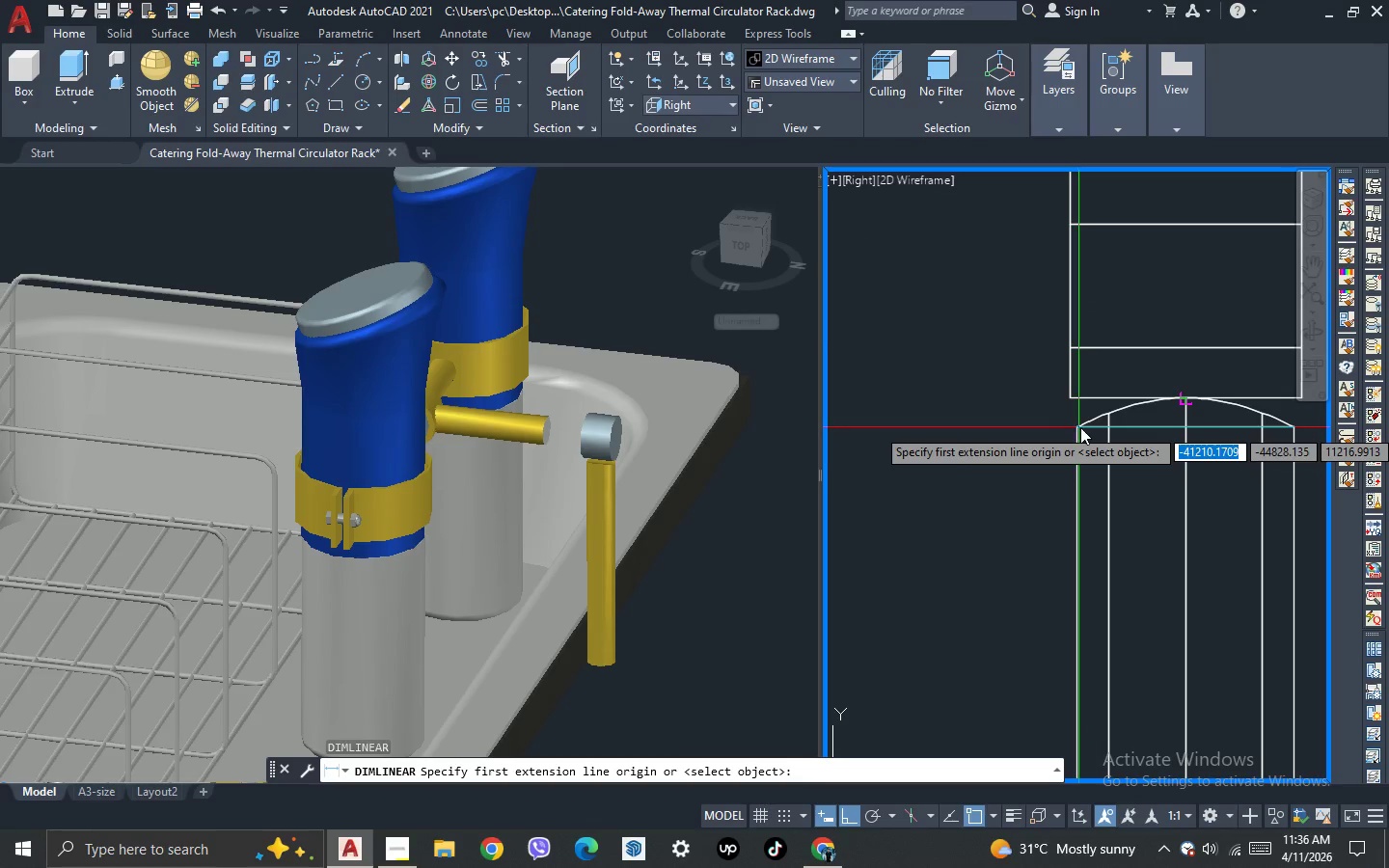 
scroll: coordinate [1084, 427], scroll_direction: up, amount: 3.0
 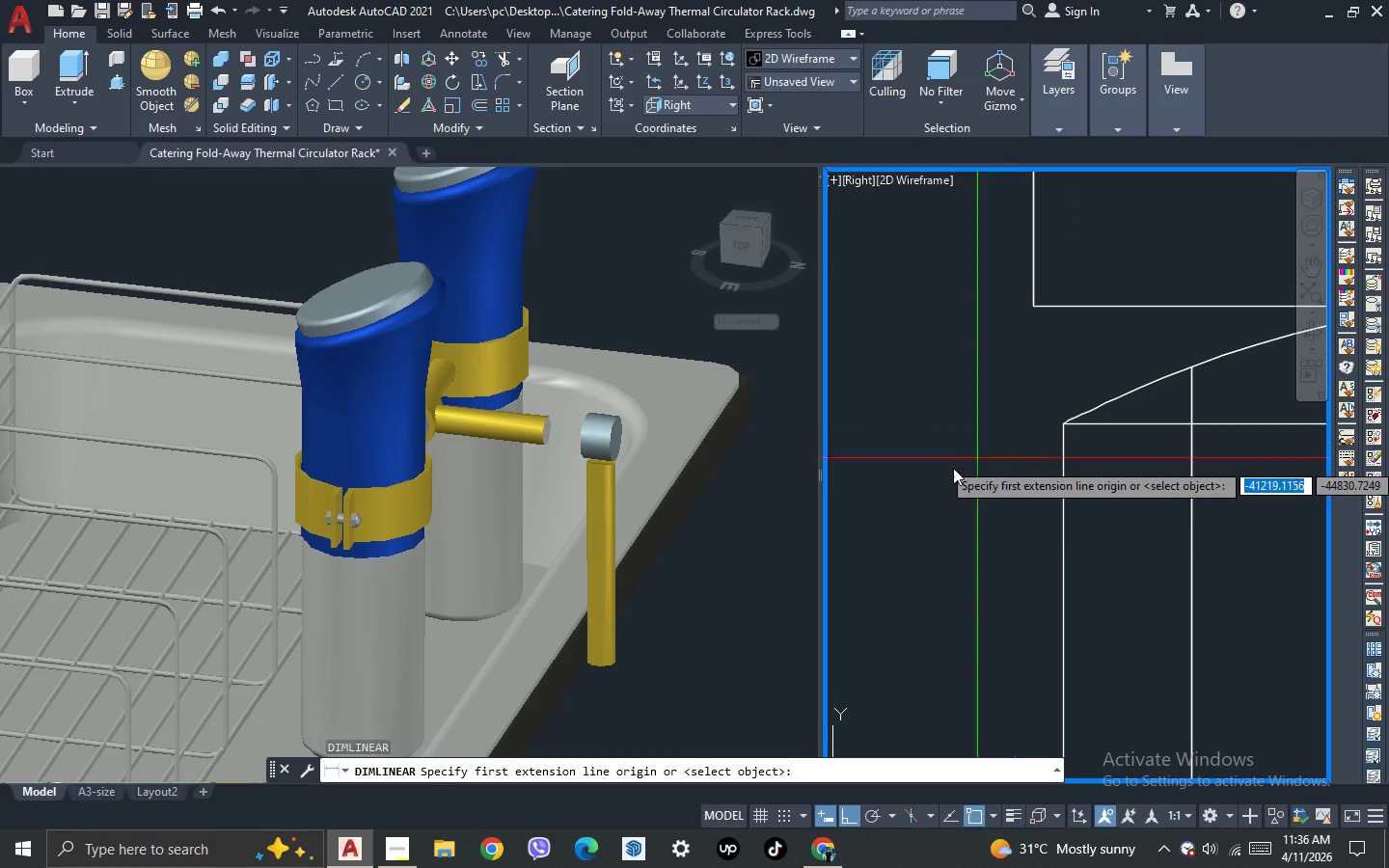 
key(Escape)
 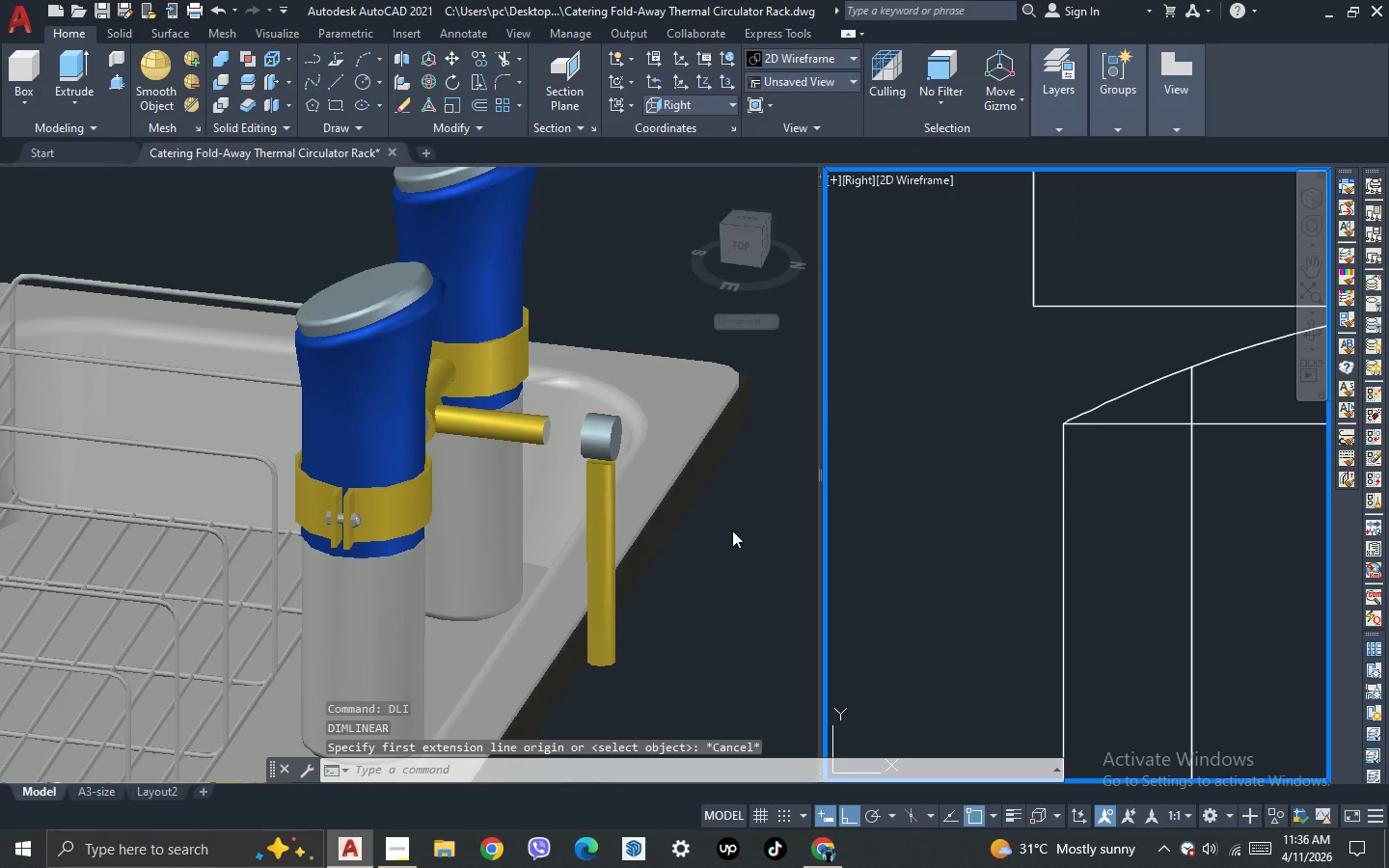 
left_click([732, 530])
 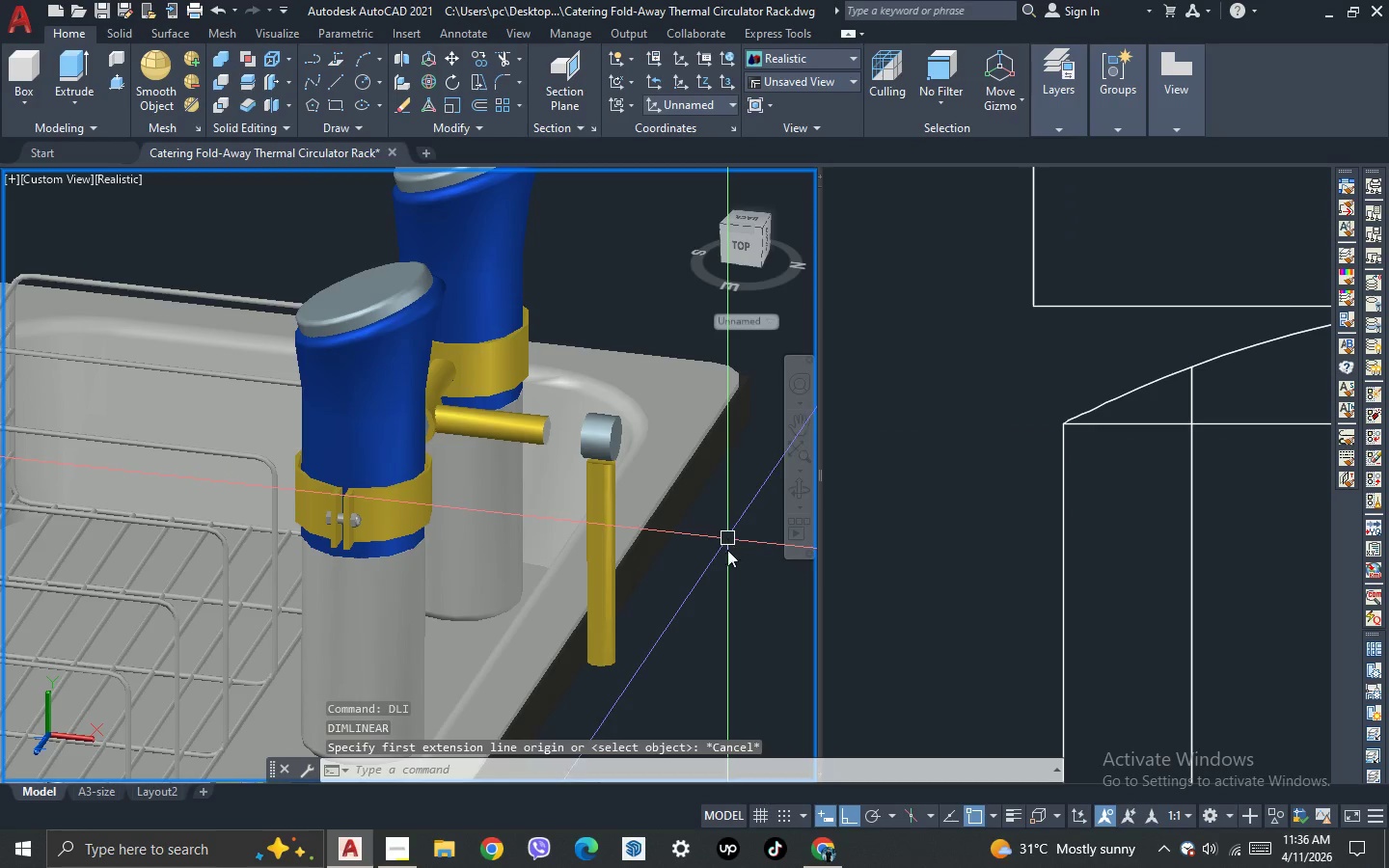 
key(3)
 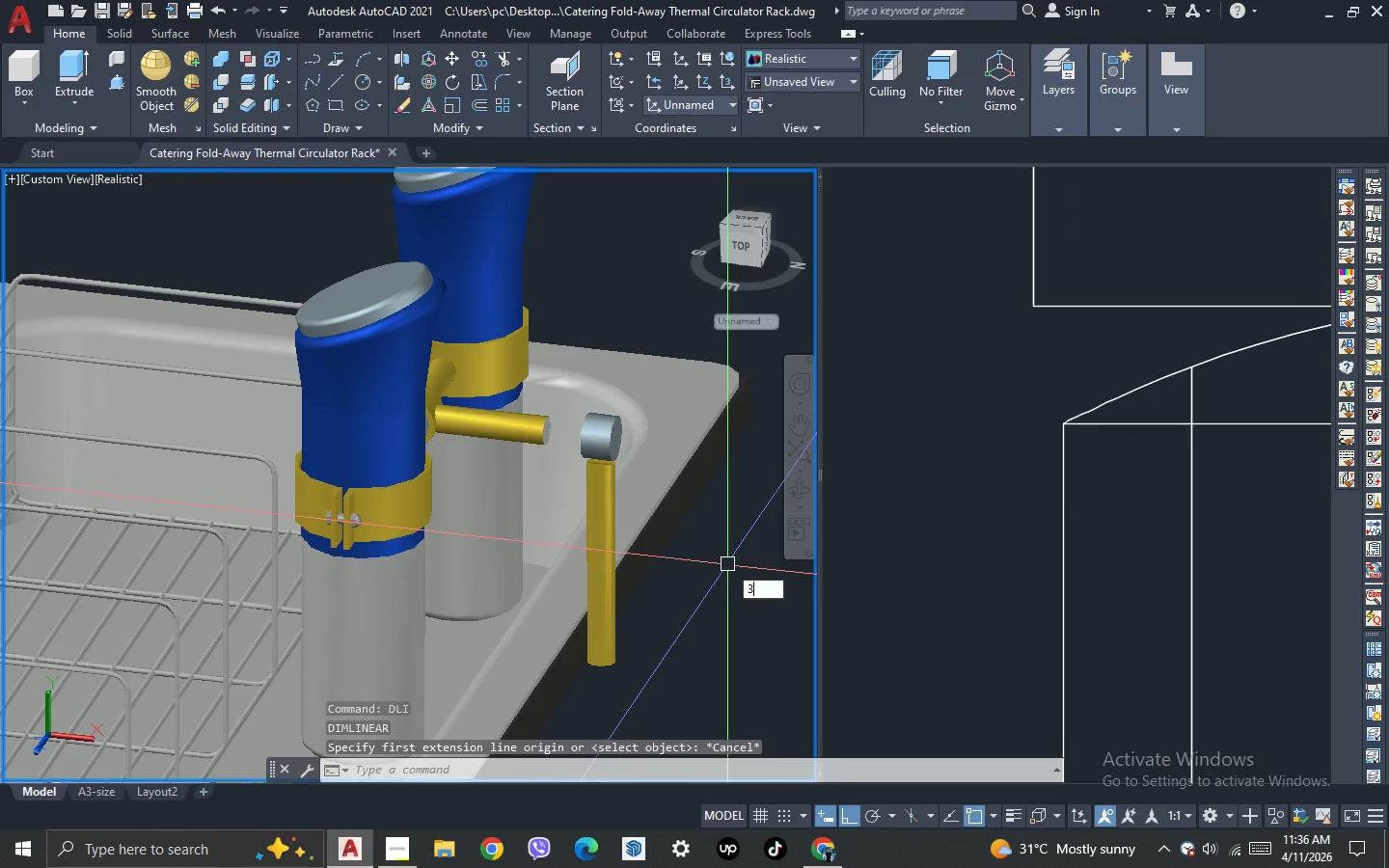 
key(Space)
 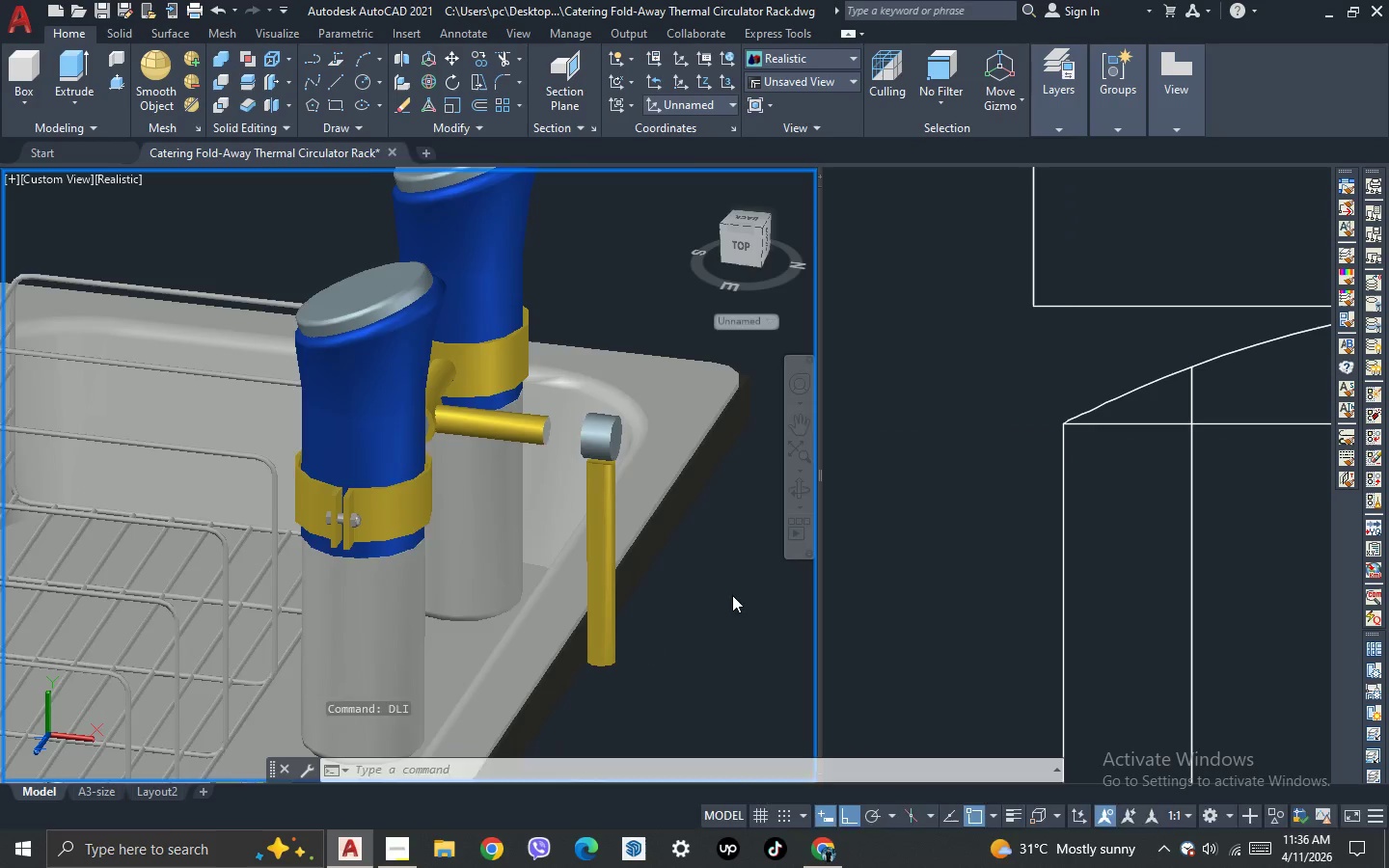 
left_click_drag(start_coordinate=[733, 595], to_coordinate=[642, 604])
 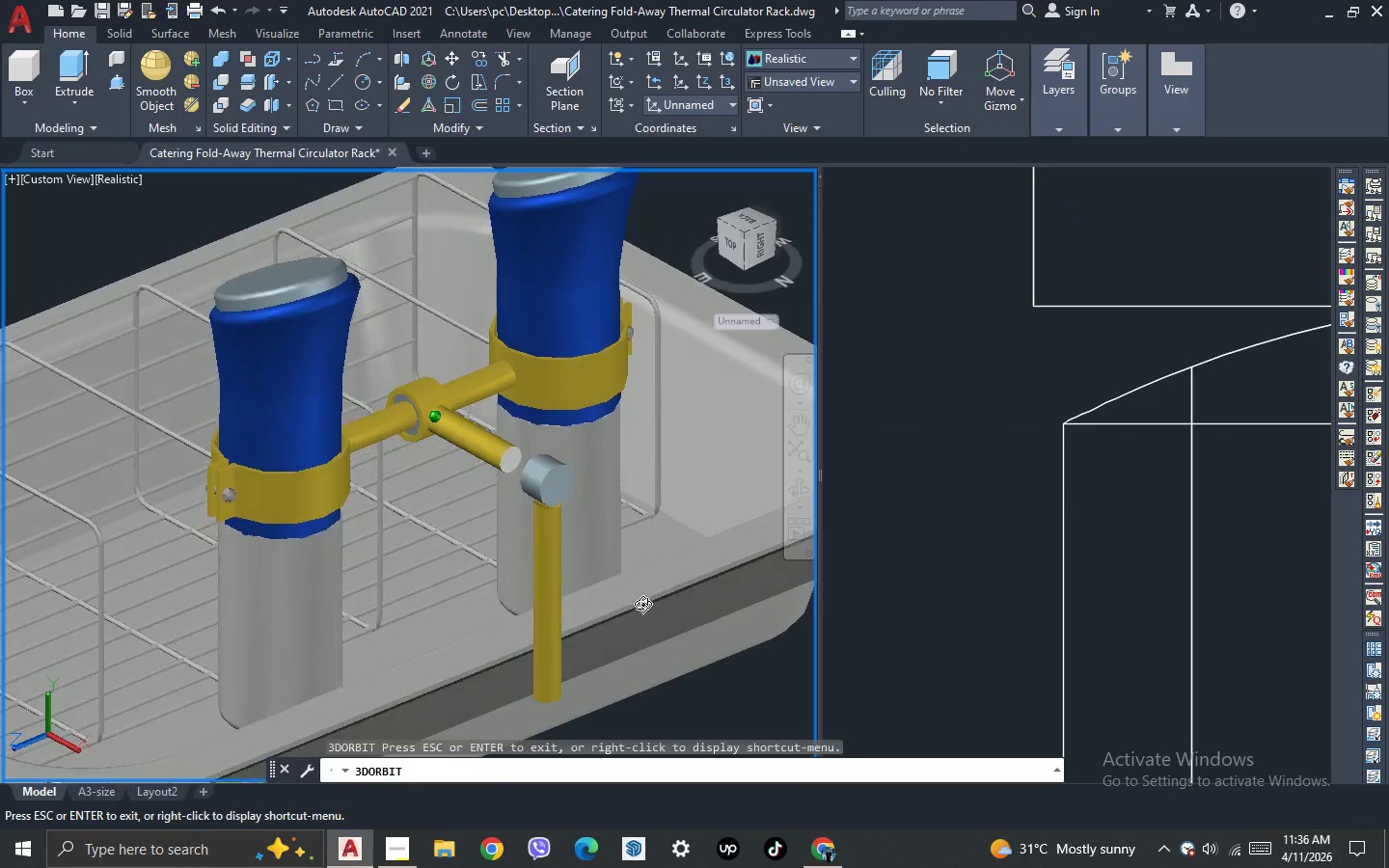 
key(Escape)
 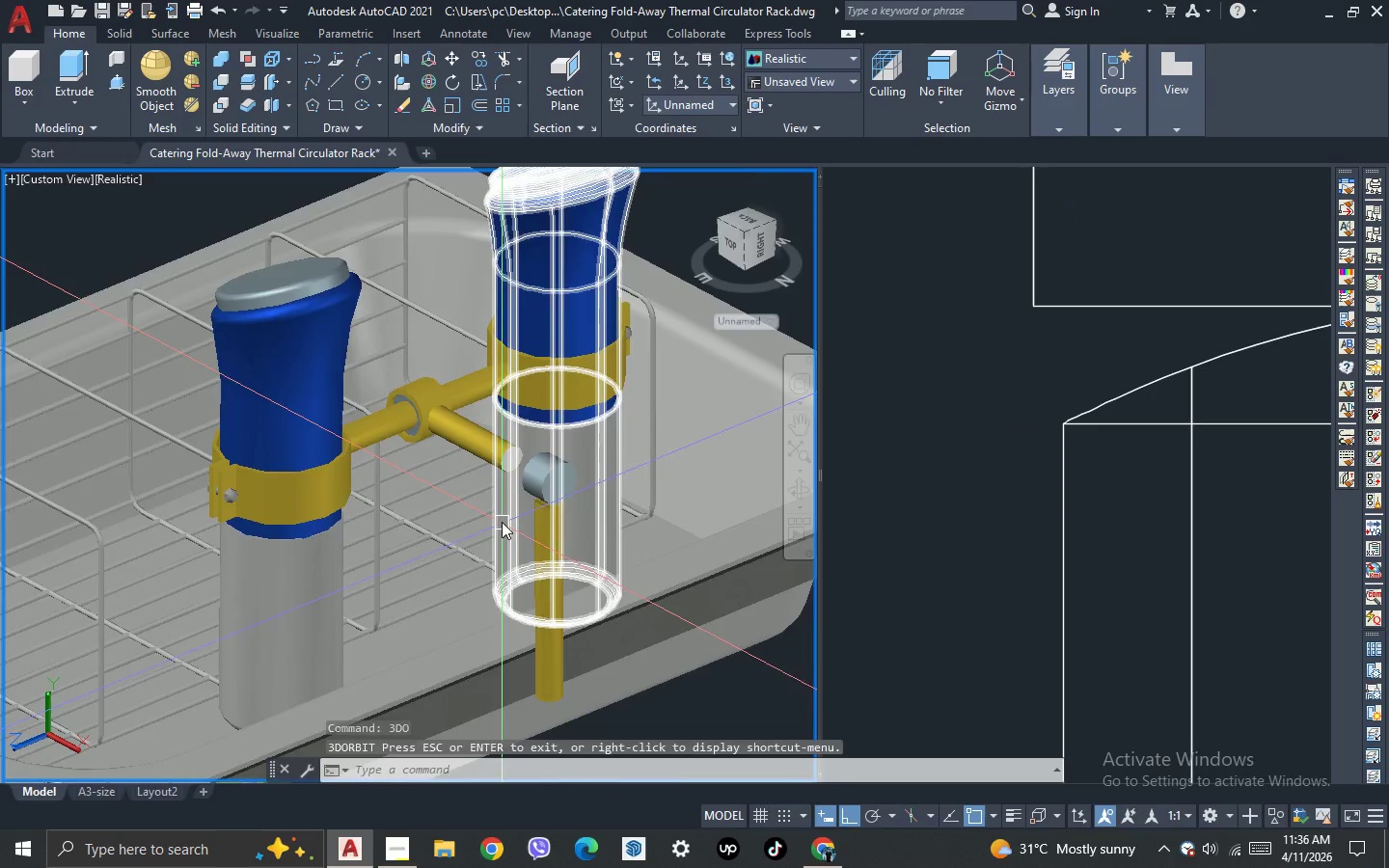 
scroll: coordinate [631, 511], scroll_direction: up, amount: 7.0
 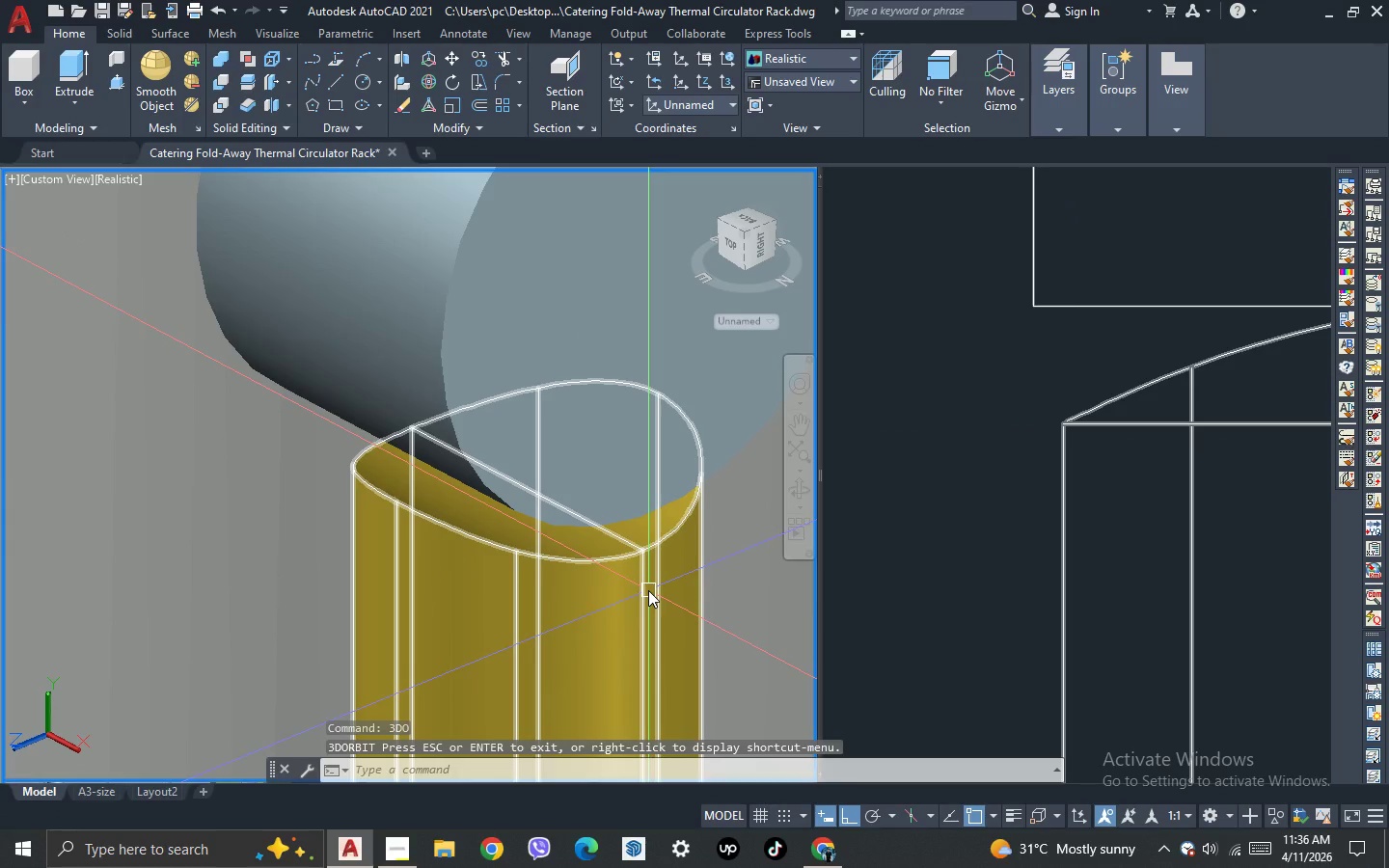 
type(di )
 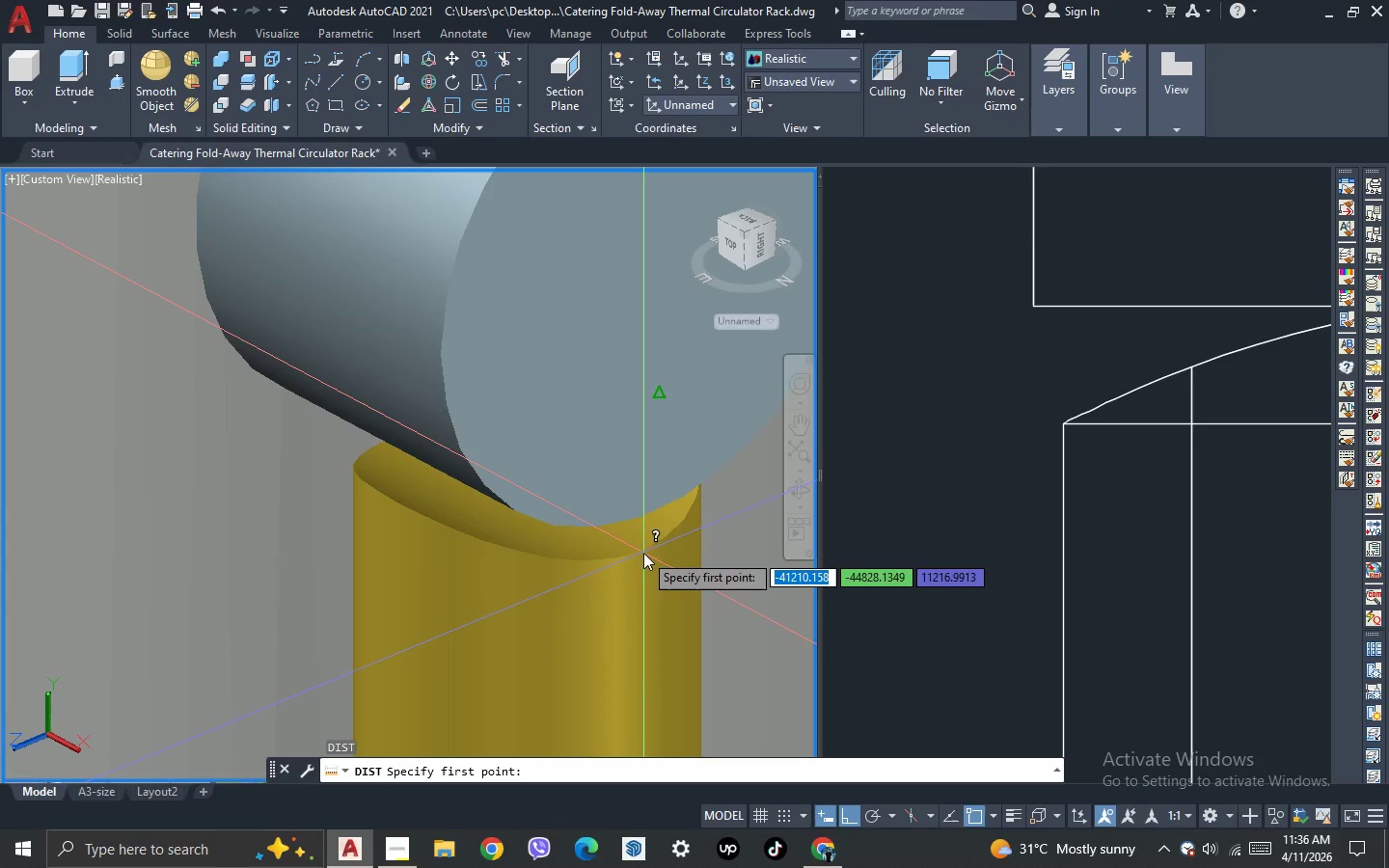 
key(Escape)
 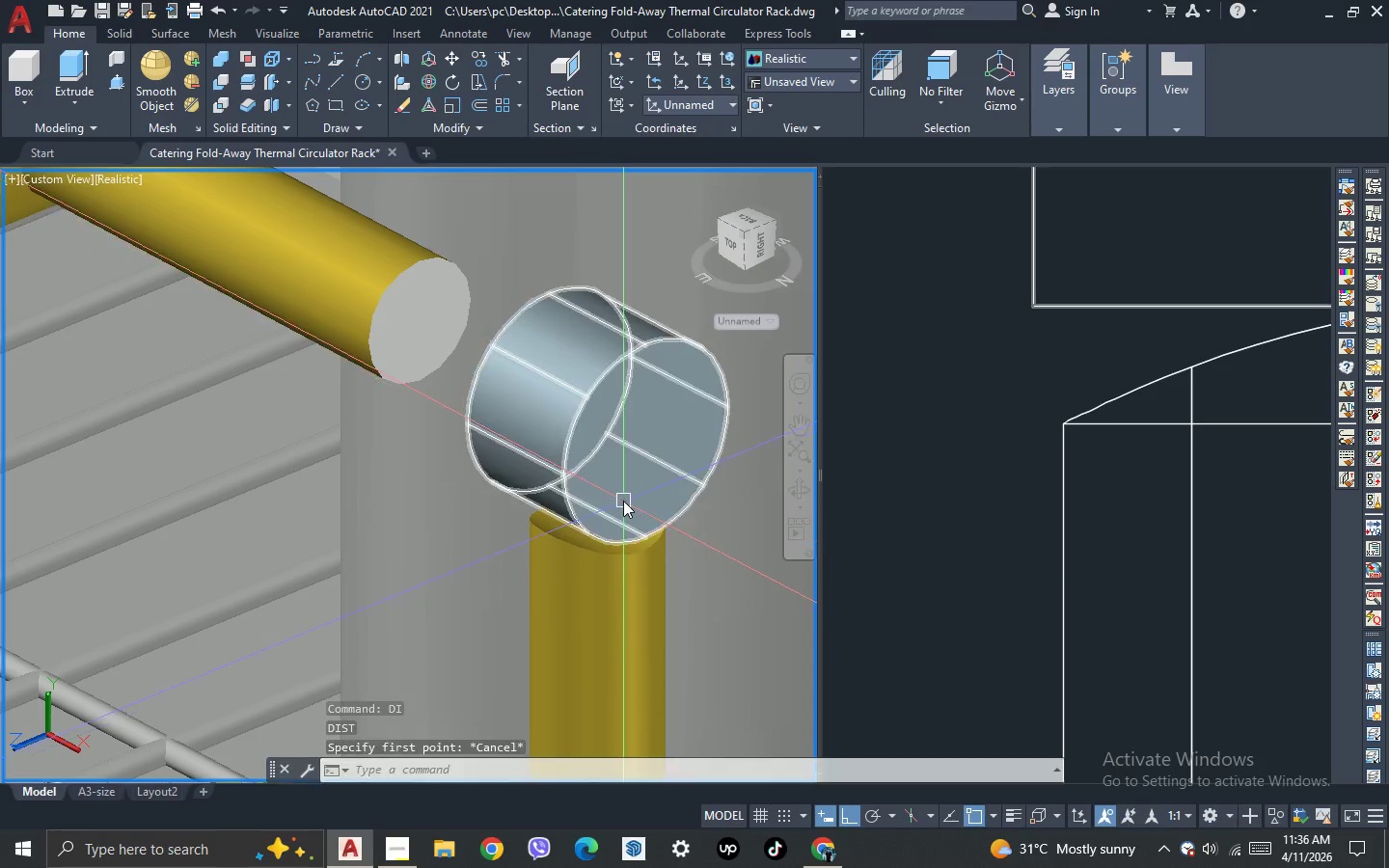 
key(Escape)
 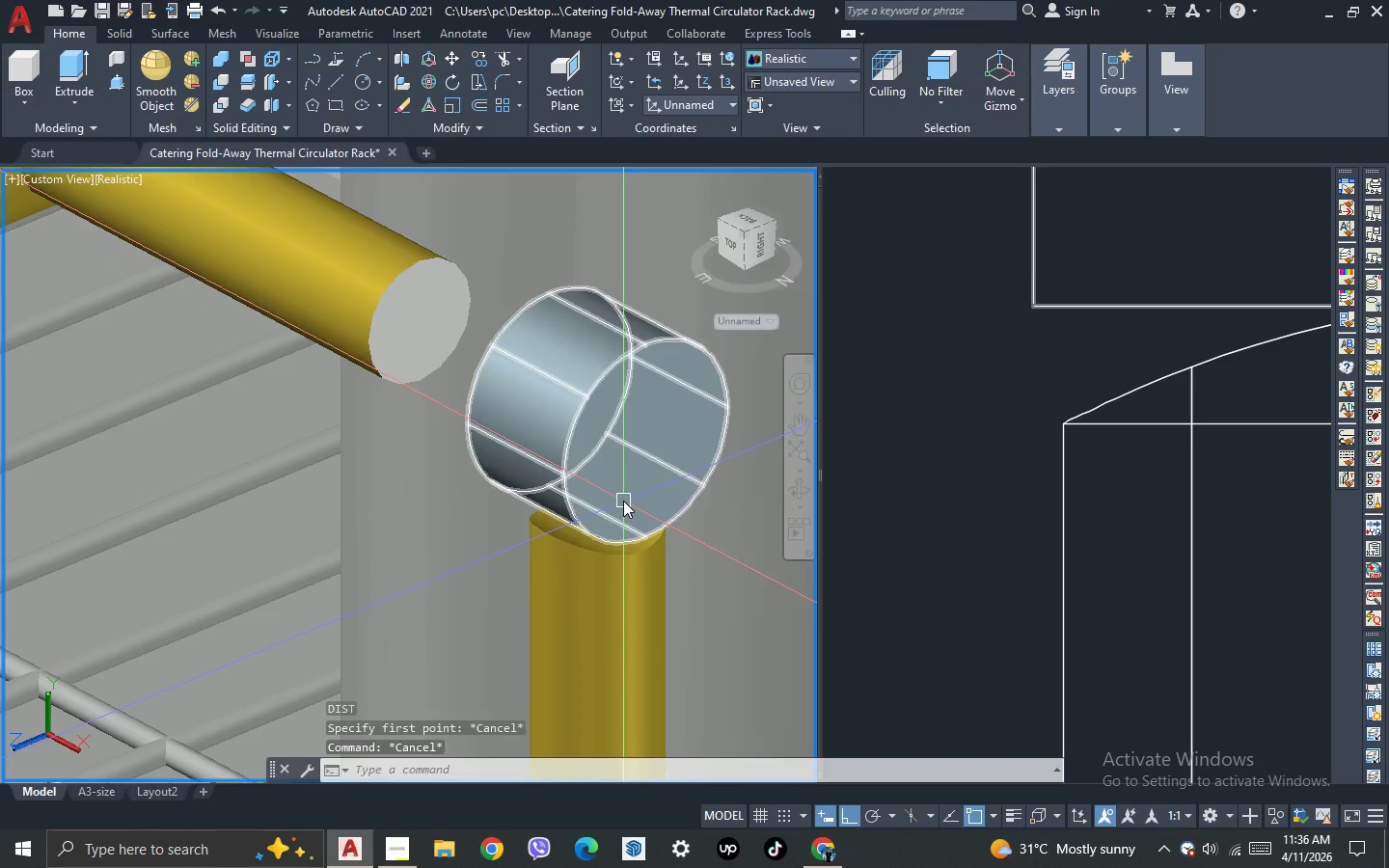 
scroll: coordinate [623, 501], scroll_direction: down, amount: 4.0
 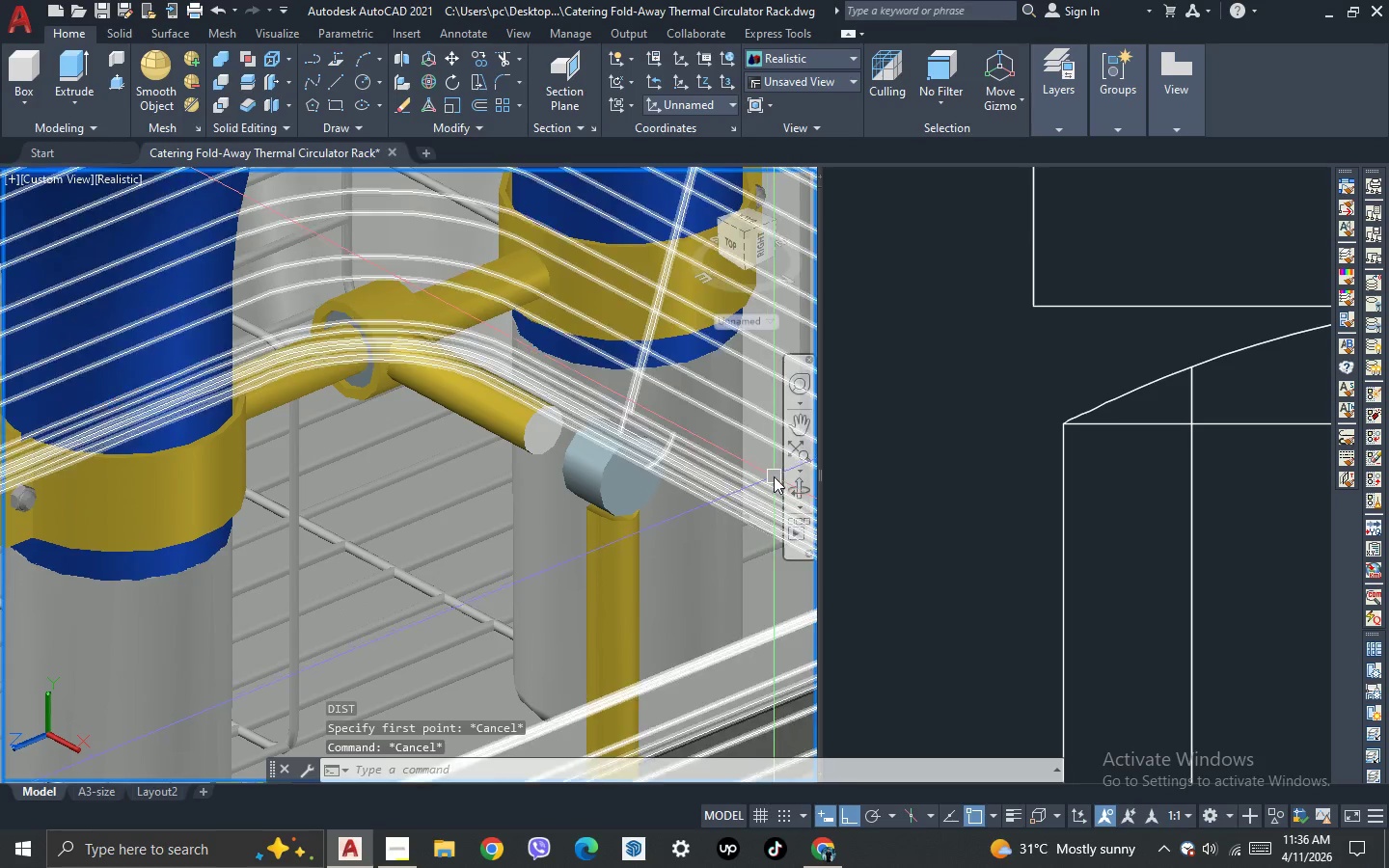 
left_click([1103, 500])
 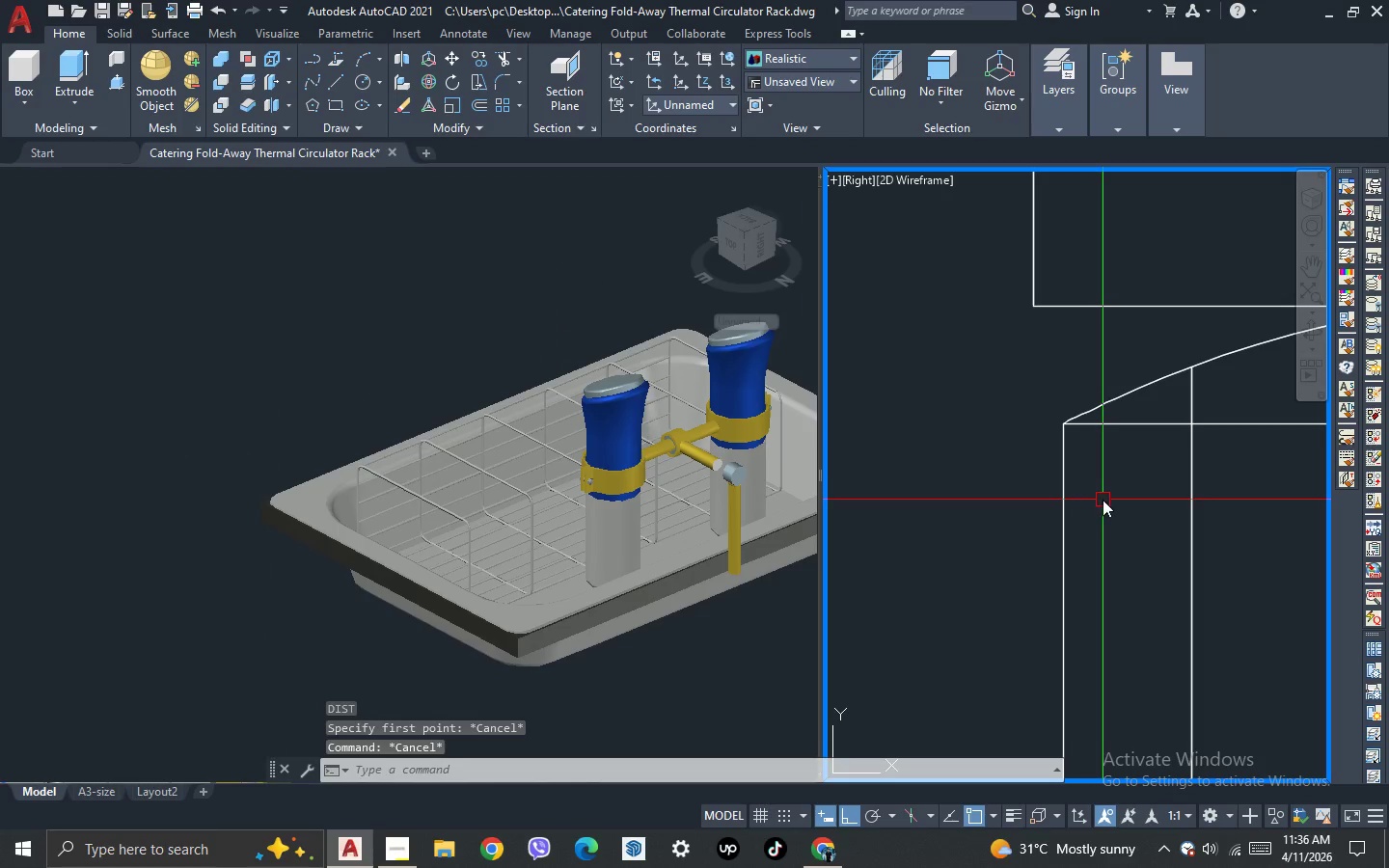 
scroll: coordinate [1090, 462], scroll_direction: down, amount: 9.0
 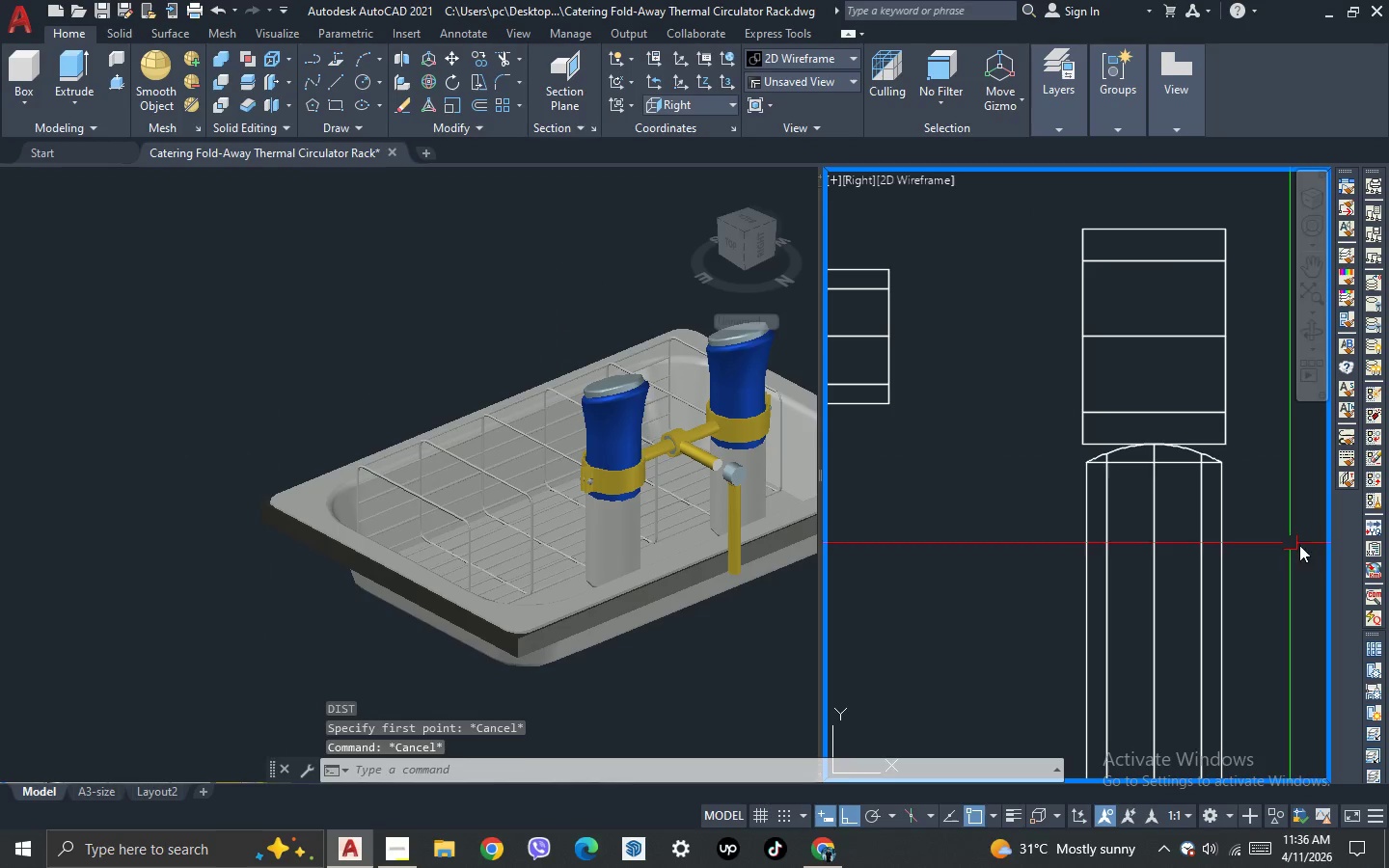 
left_click_drag(start_coordinate=[1307, 549], to_coordinate=[1278, 541])
 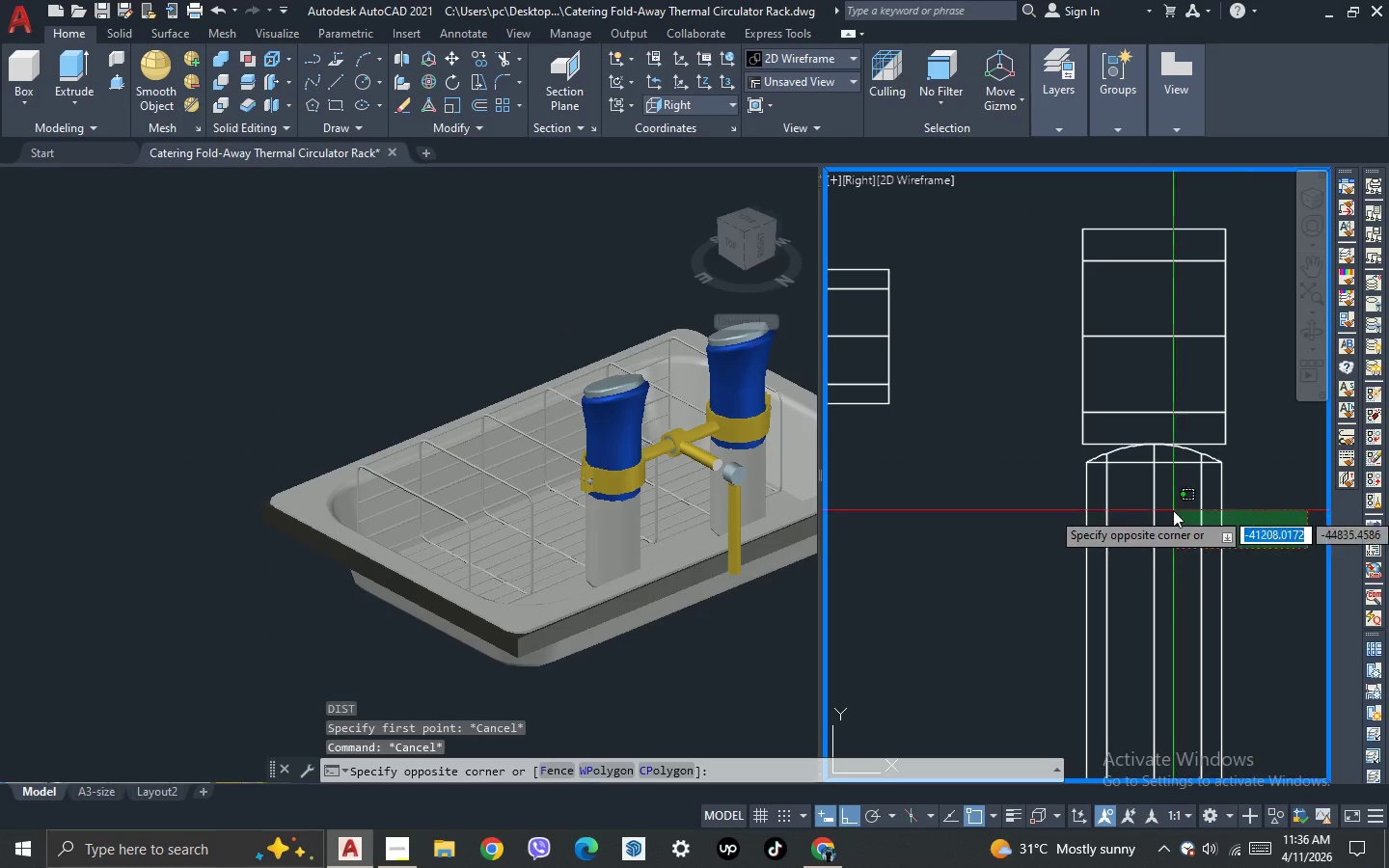 
double_click([1173, 510])
 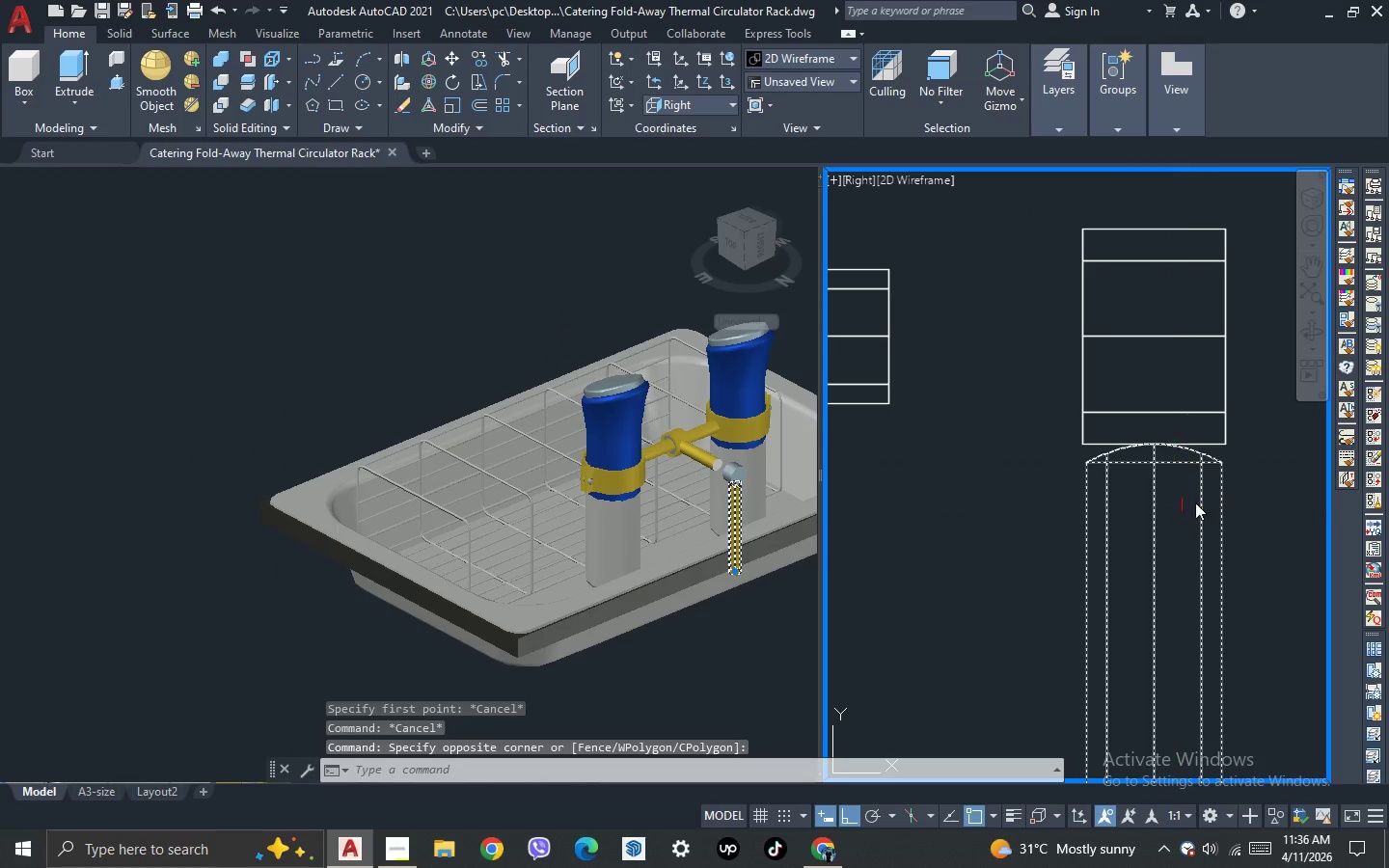 
key(M)
 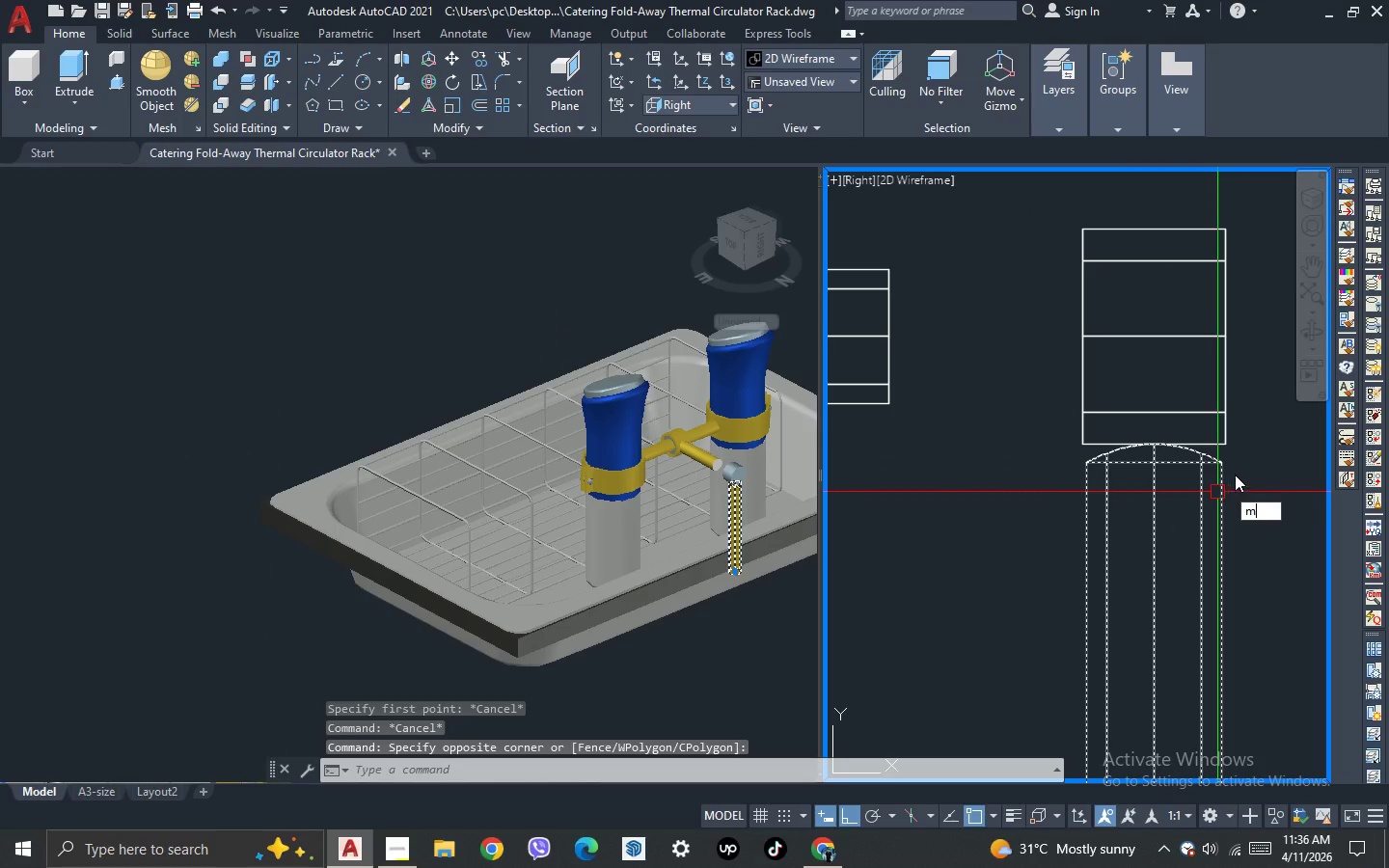 
key(Space)
 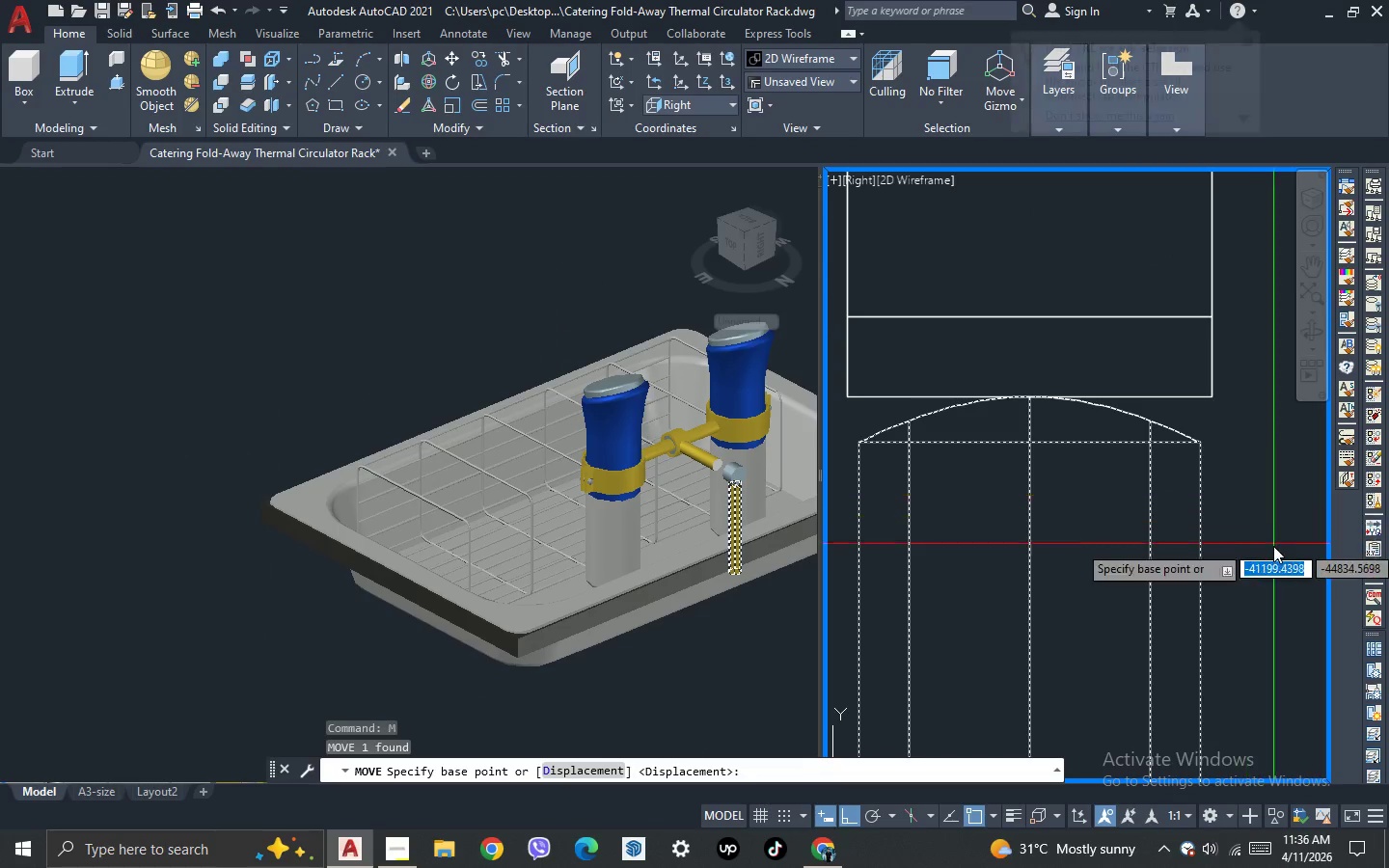 
left_click_drag(start_coordinate=[1273, 546], to_coordinate=[1273, 537])
 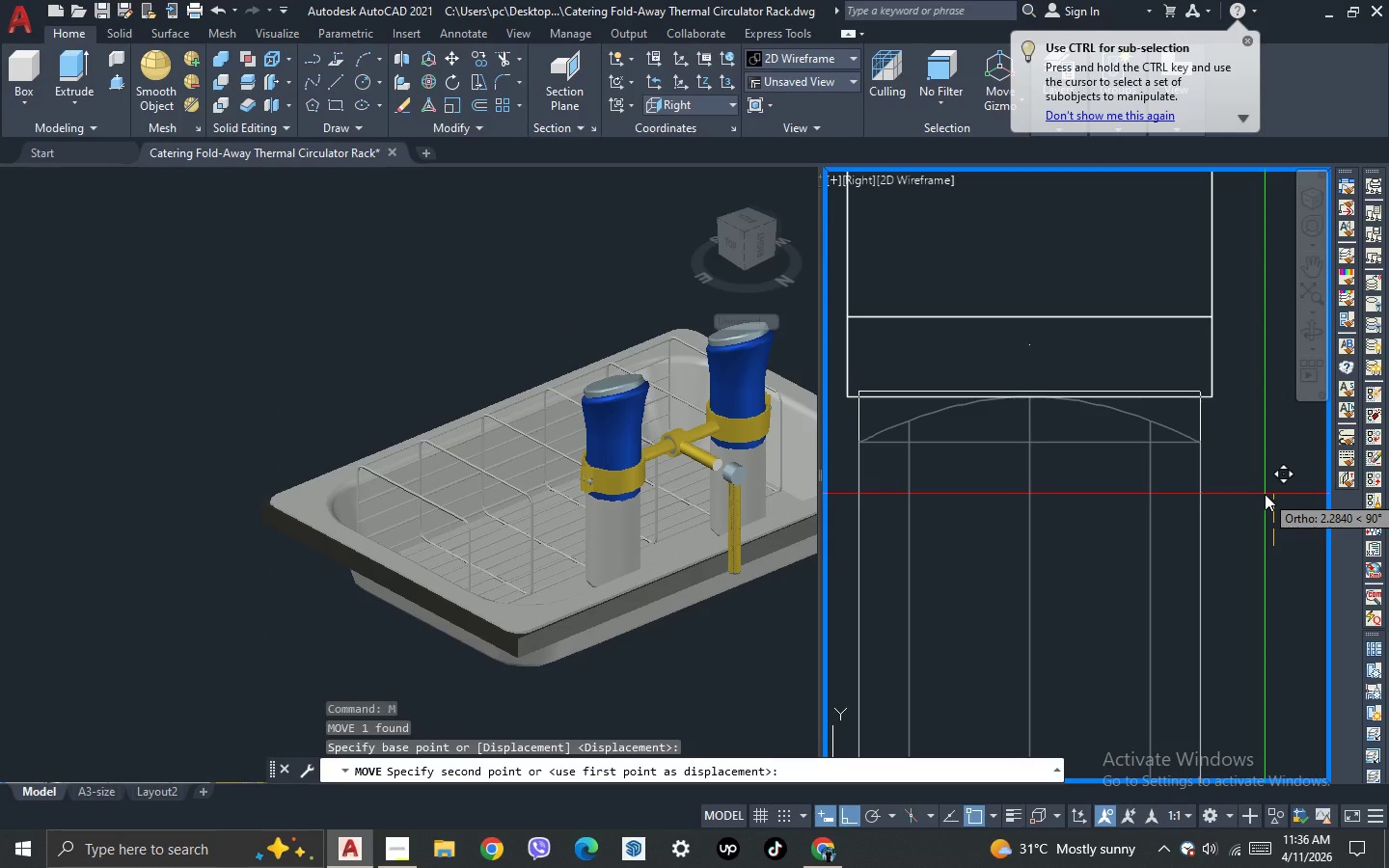 
scroll: coordinate [1235, 475], scroll_direction: up, amount: 1.0
 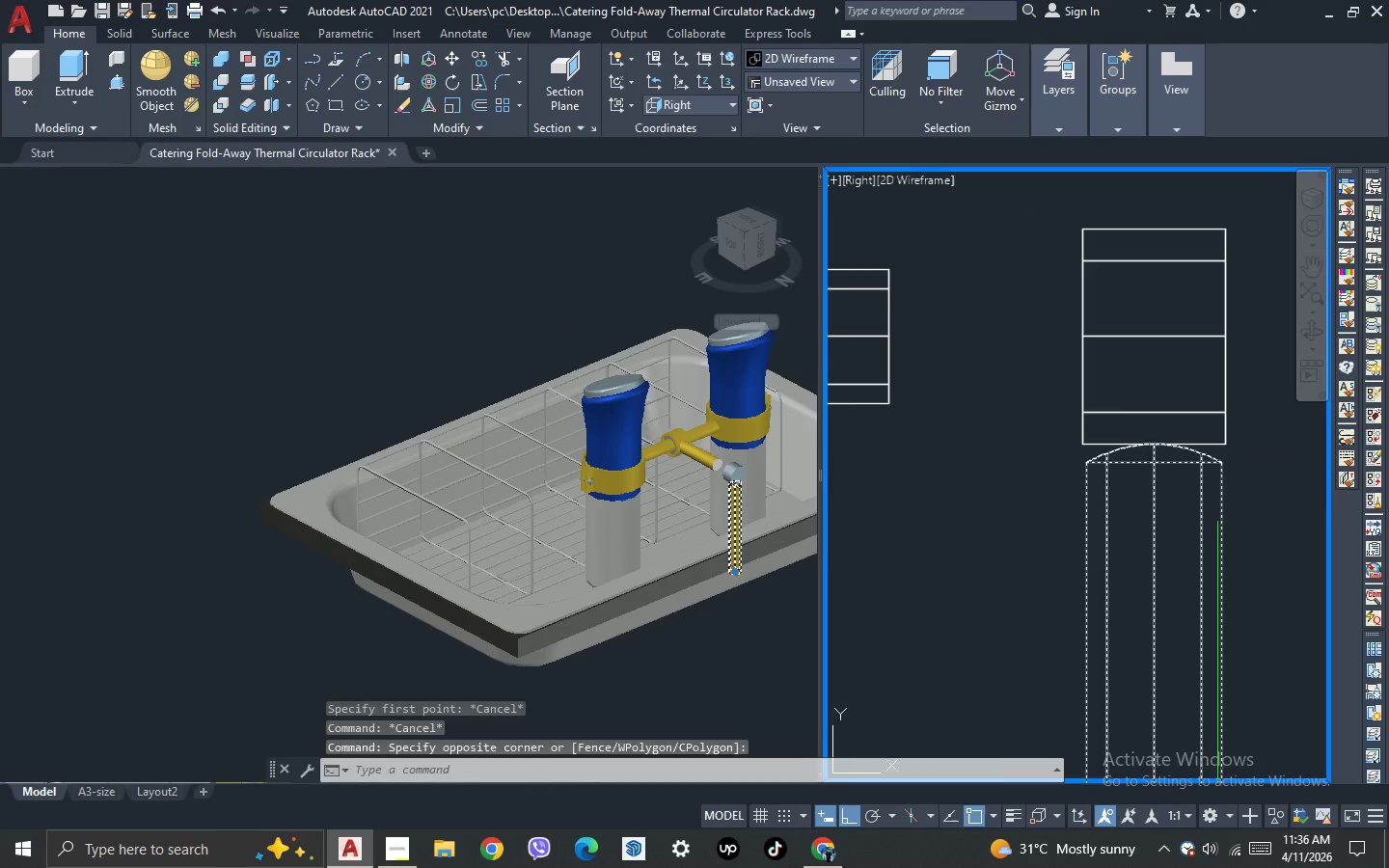 
left_click([1265, 494])
 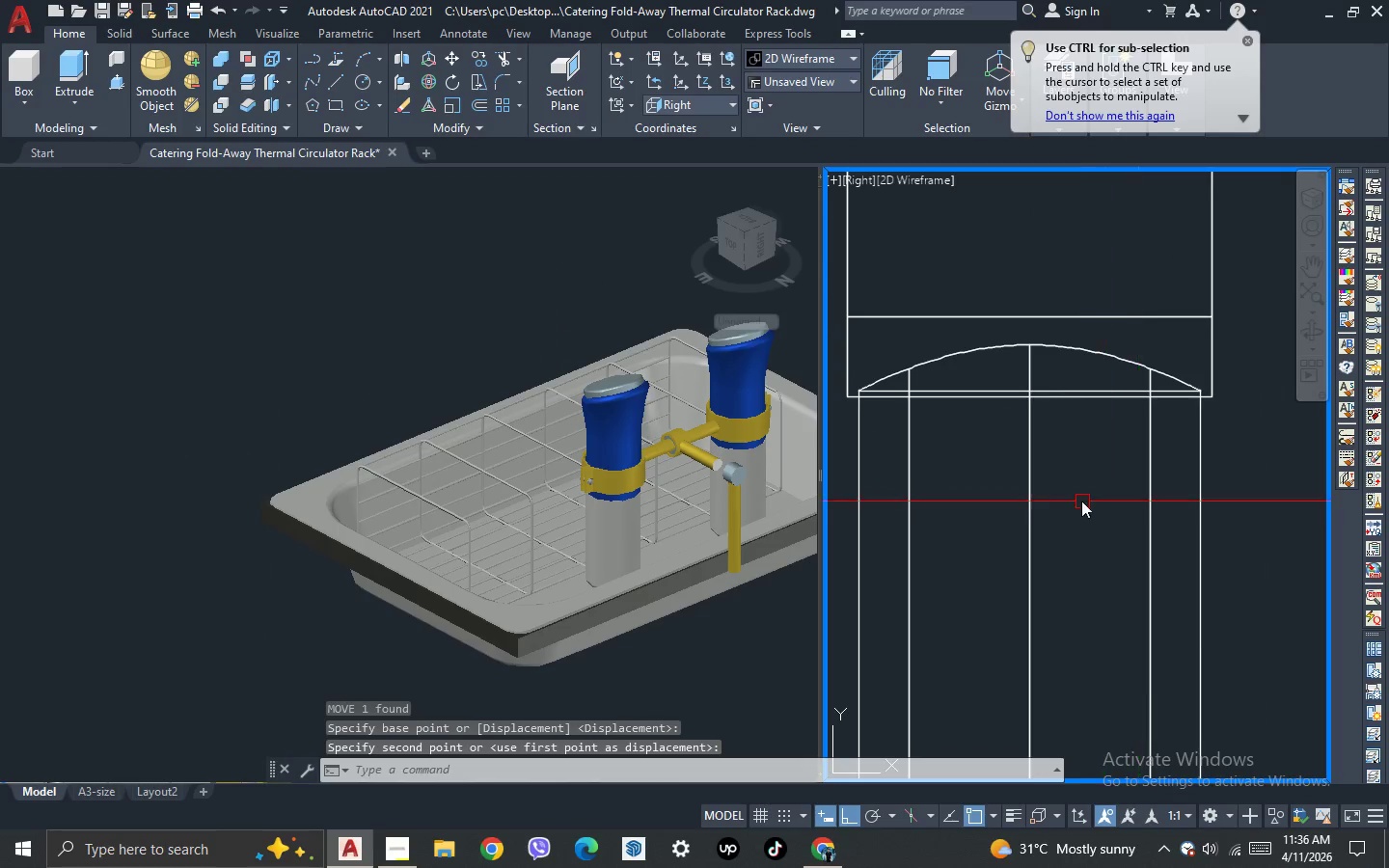 
scroll: coordinate [1076, 499], scroll_direction: down, amount: 2.0
 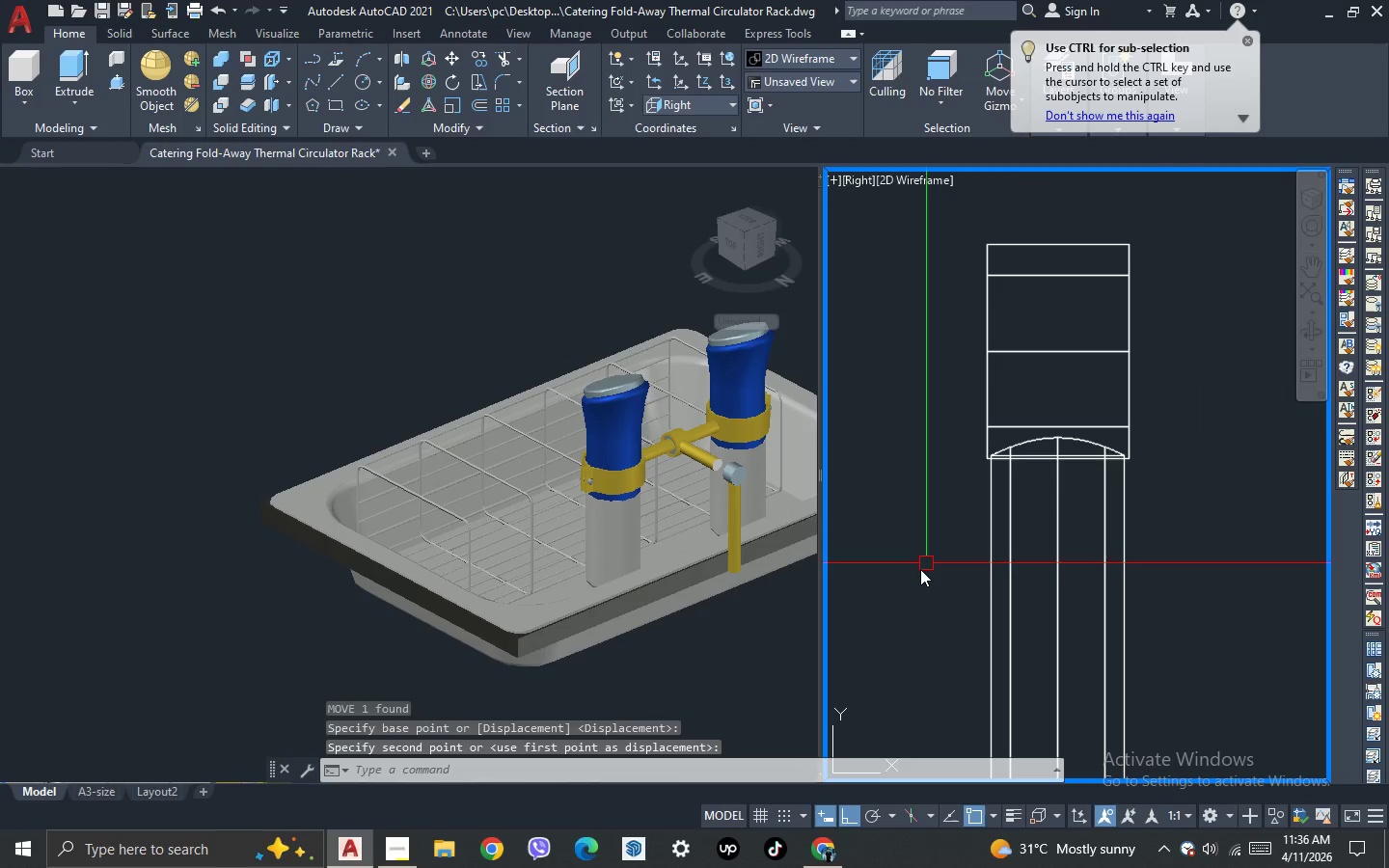 
left_click([904, 572])
 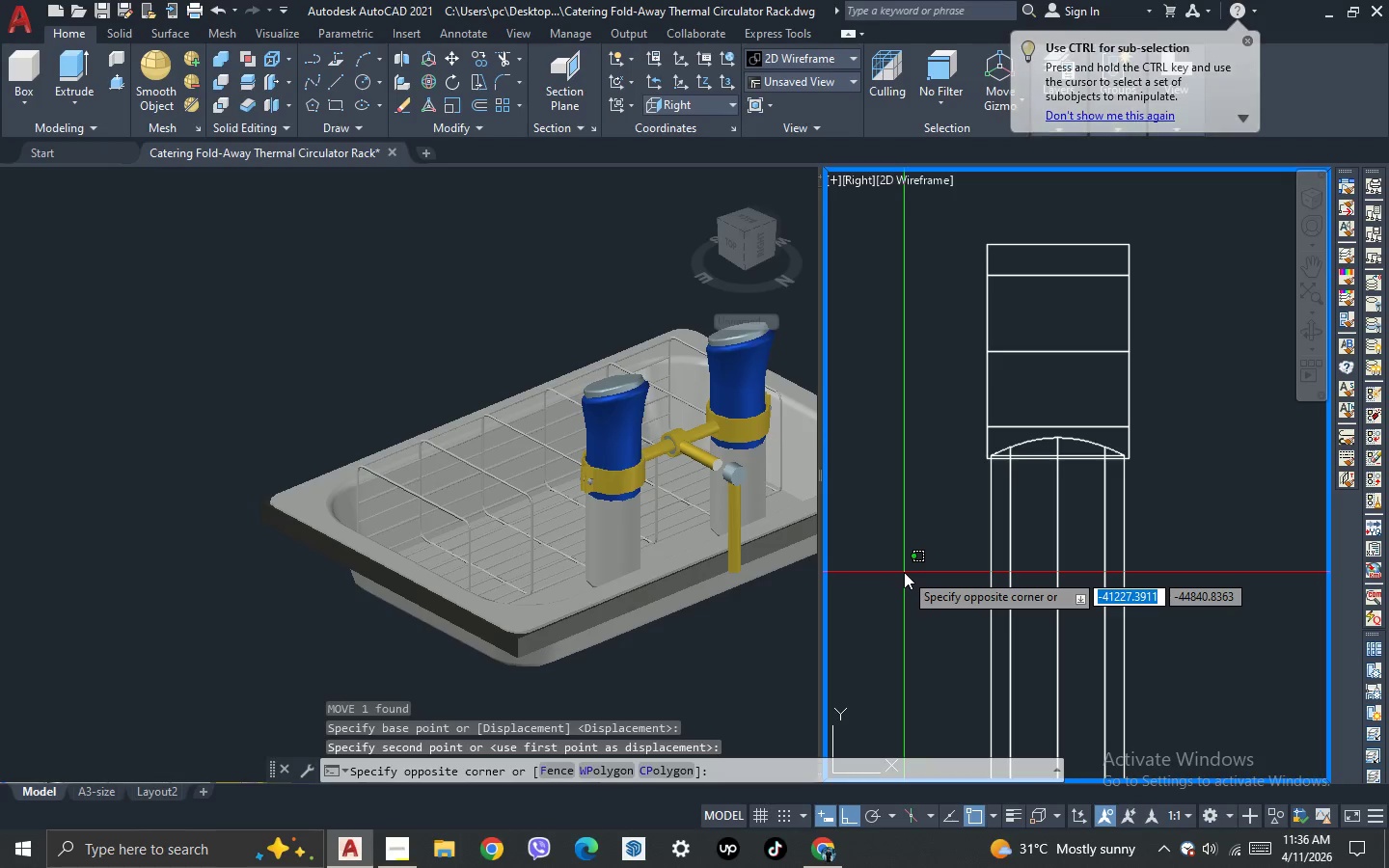 
left_click([904, 572])
 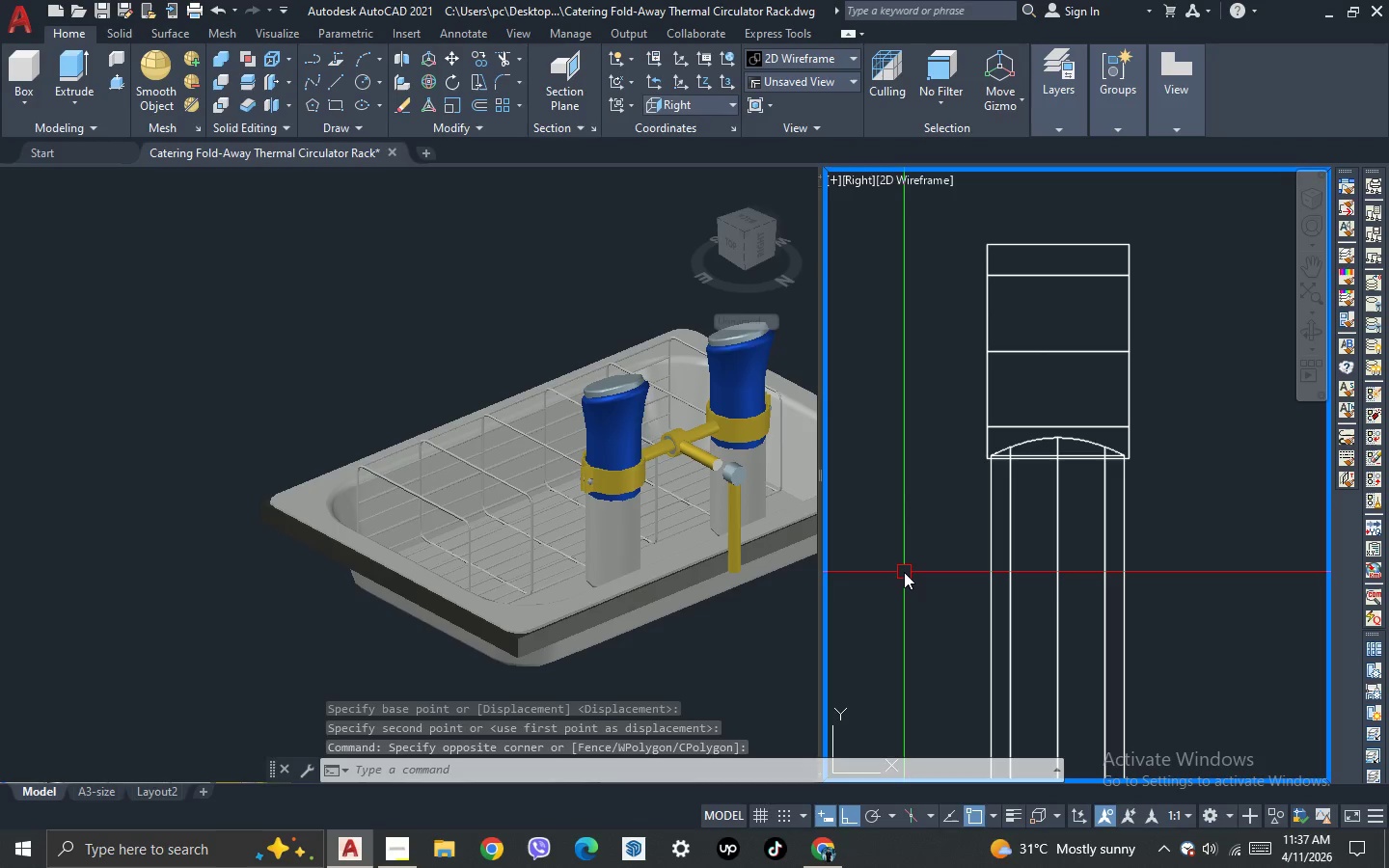 
type(uno)
 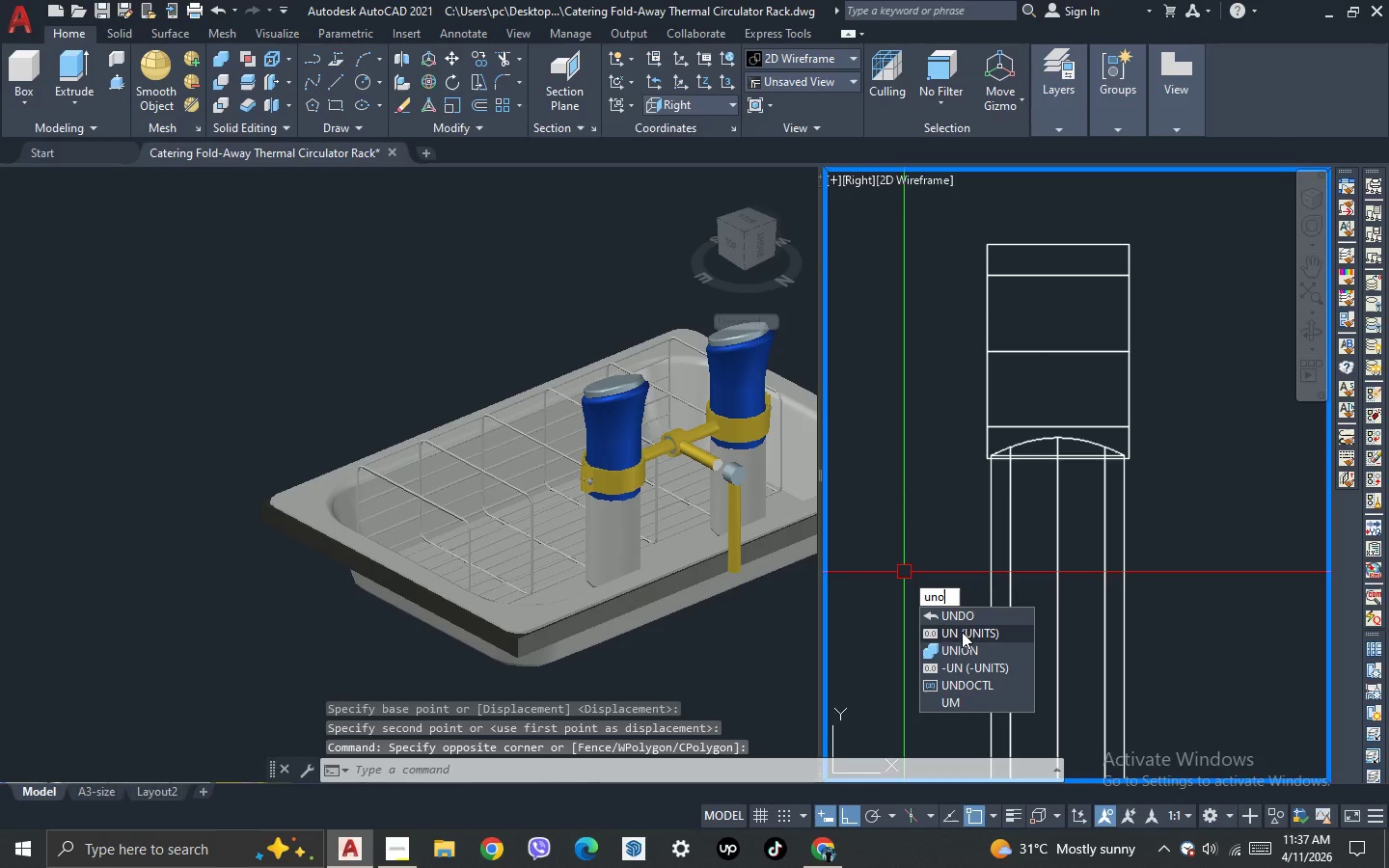 
left_click([962, 644])
 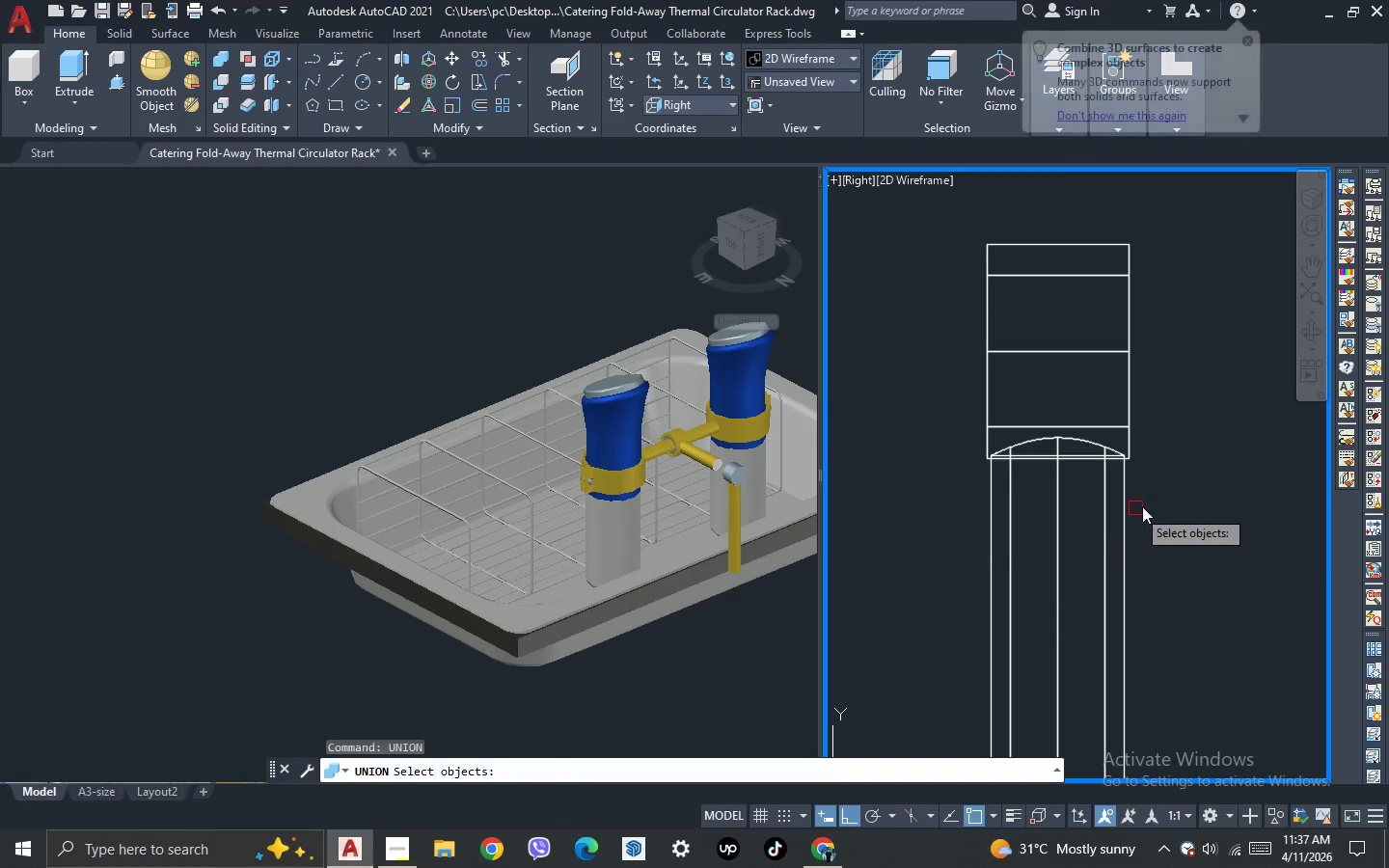 
left_click_drag(start_coordinate=[1153, 502], to_coordinate=[1134, 481])
 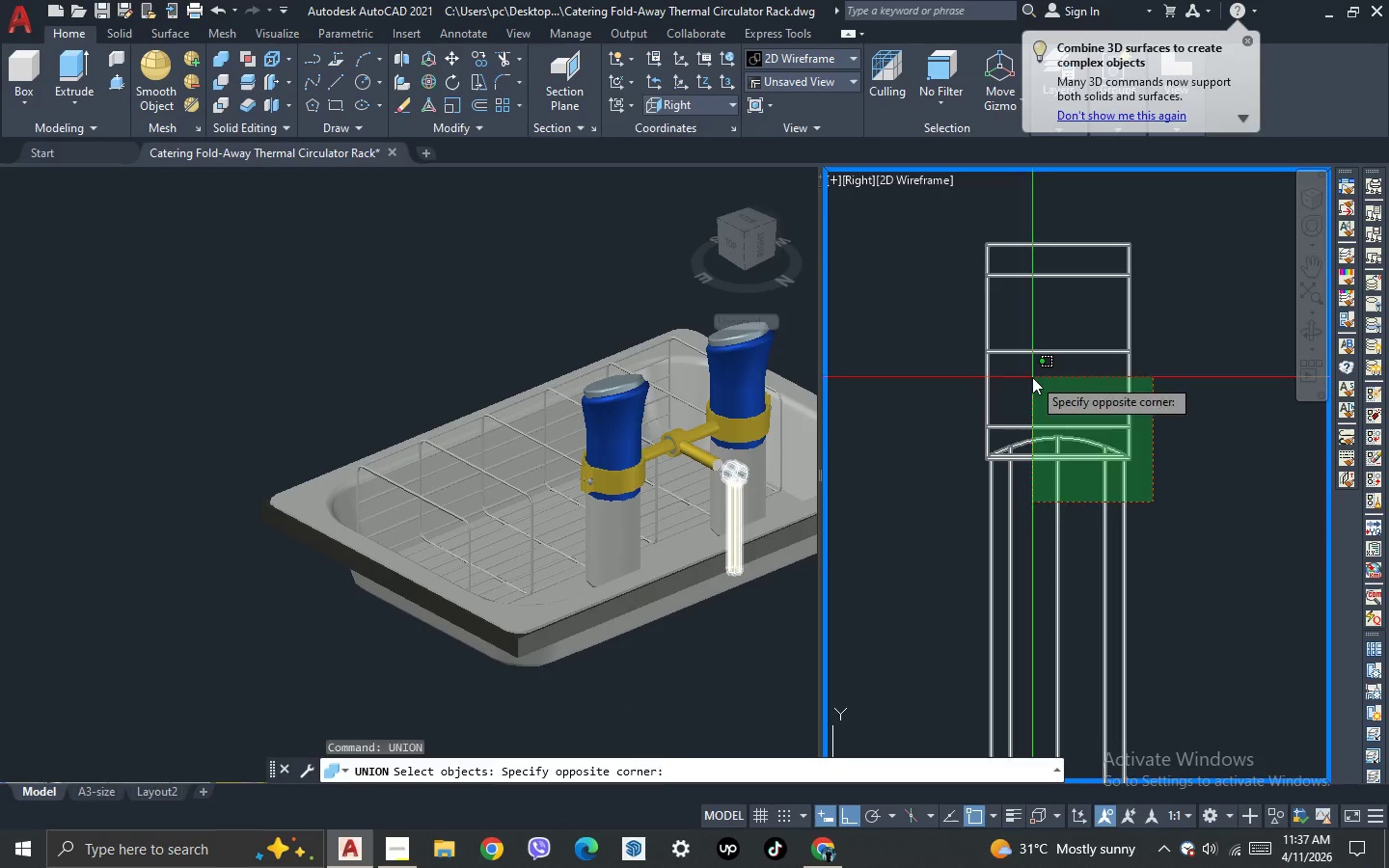 
double_click([1032, 377])
 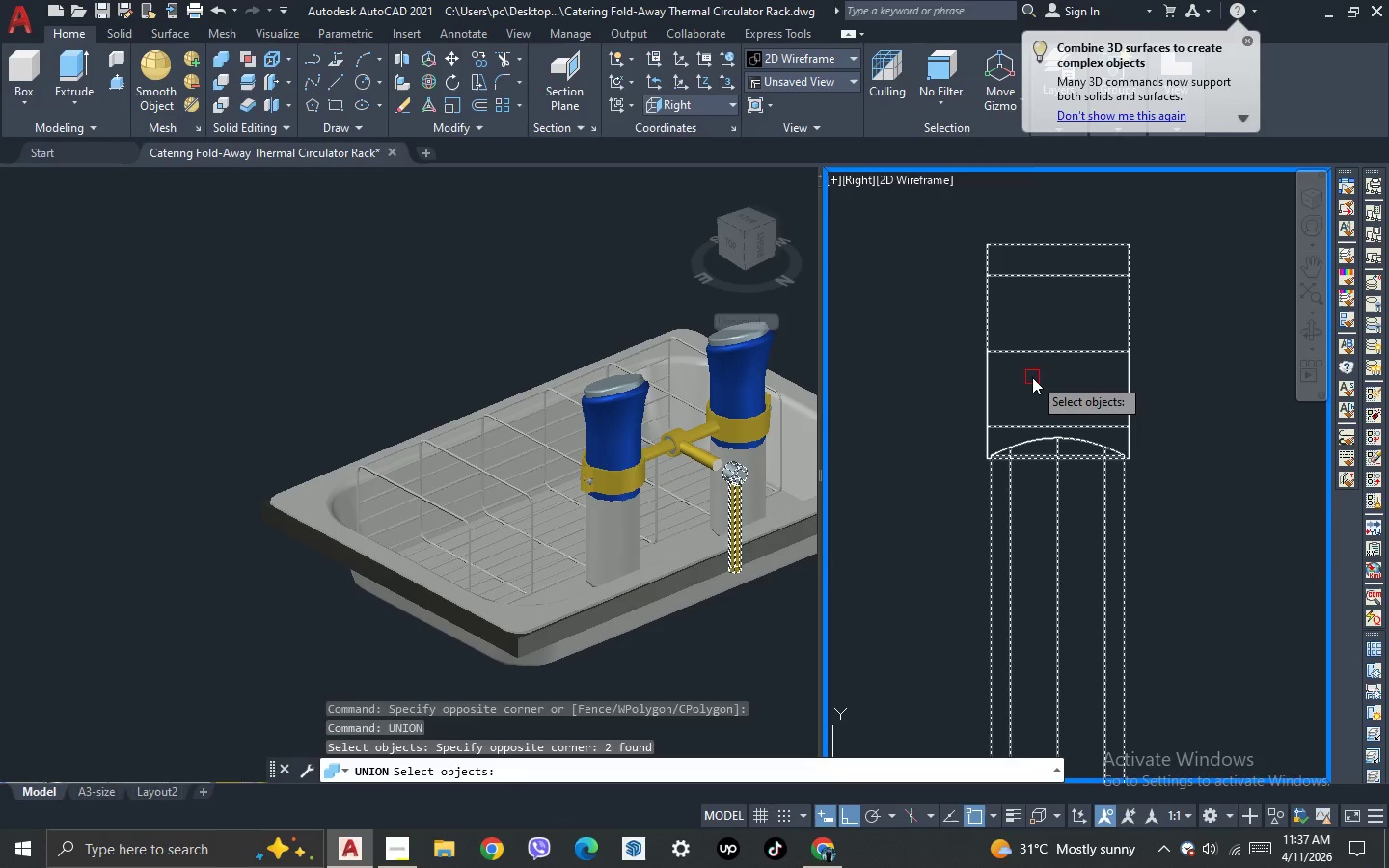 
key(Space)
 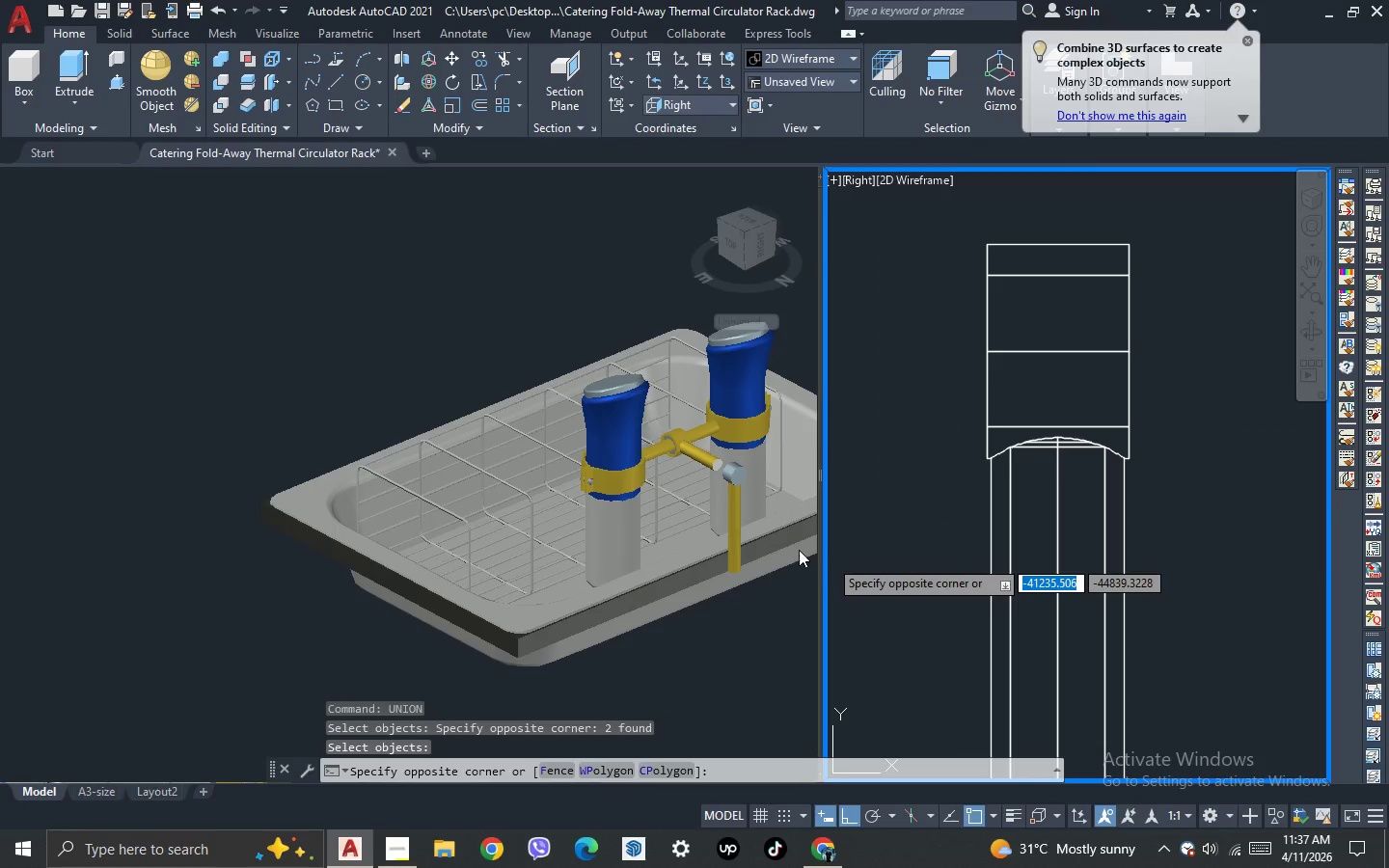 
key(Escape)
 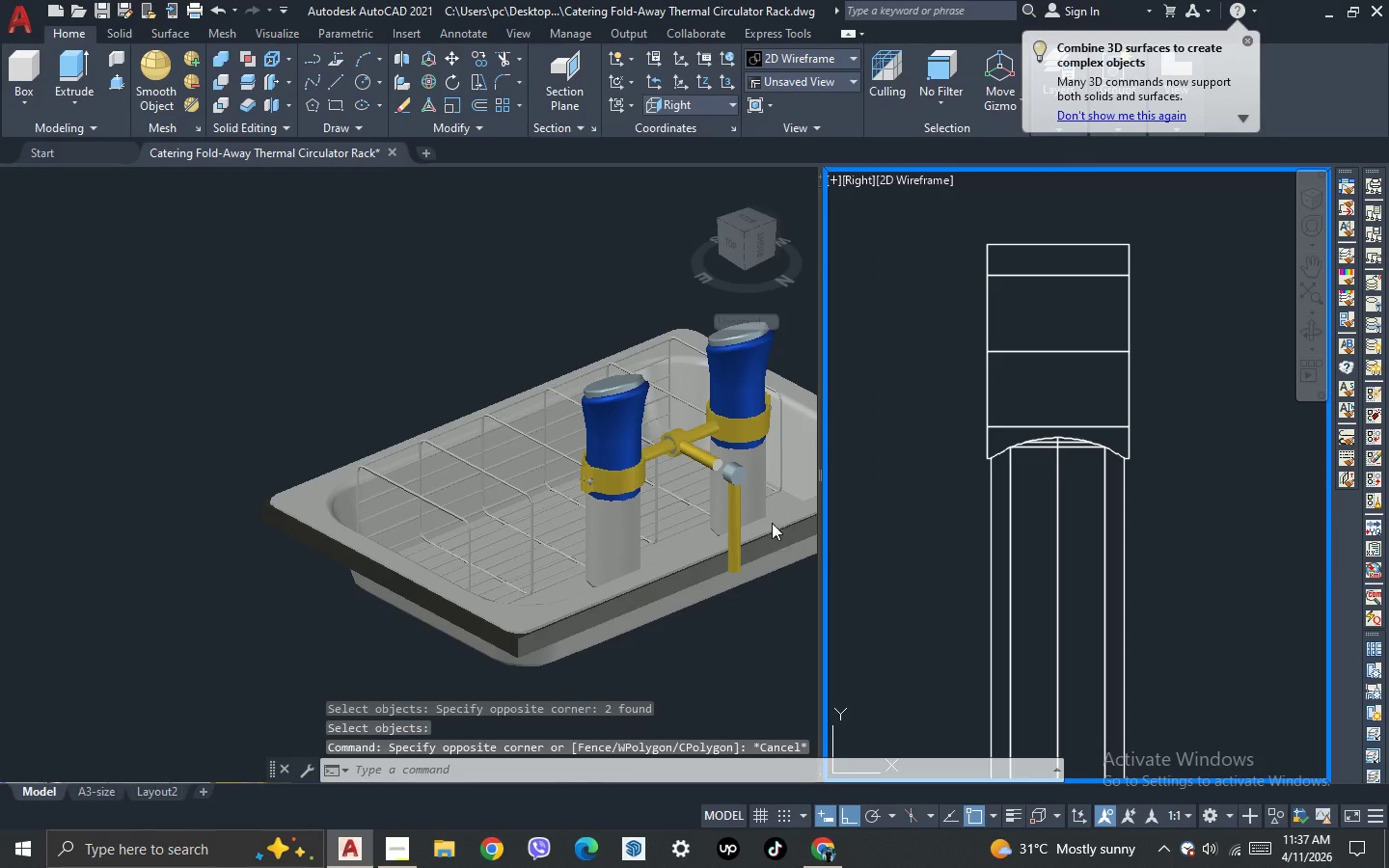 
key(Escape)
 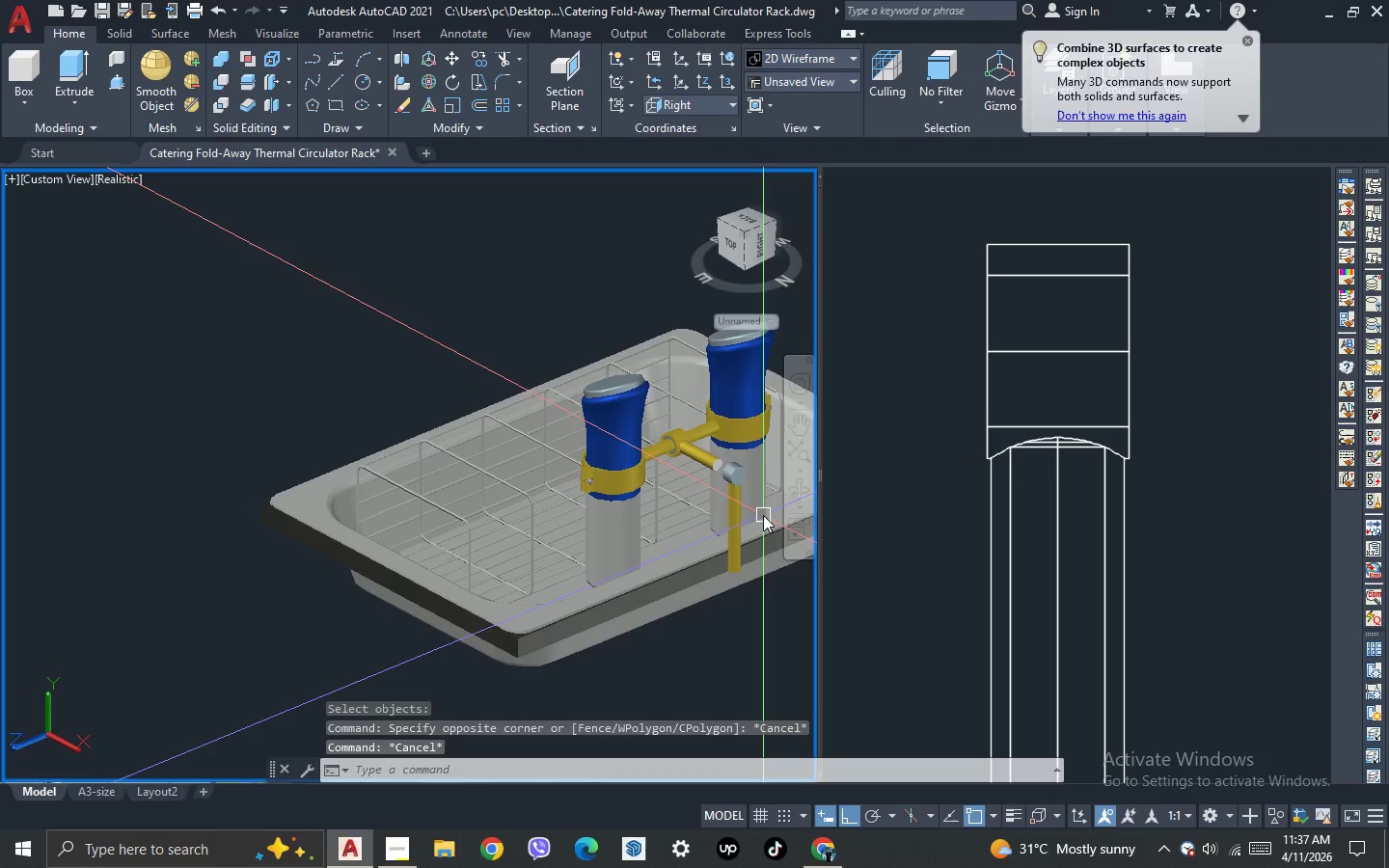 
left_click([763, 515])
 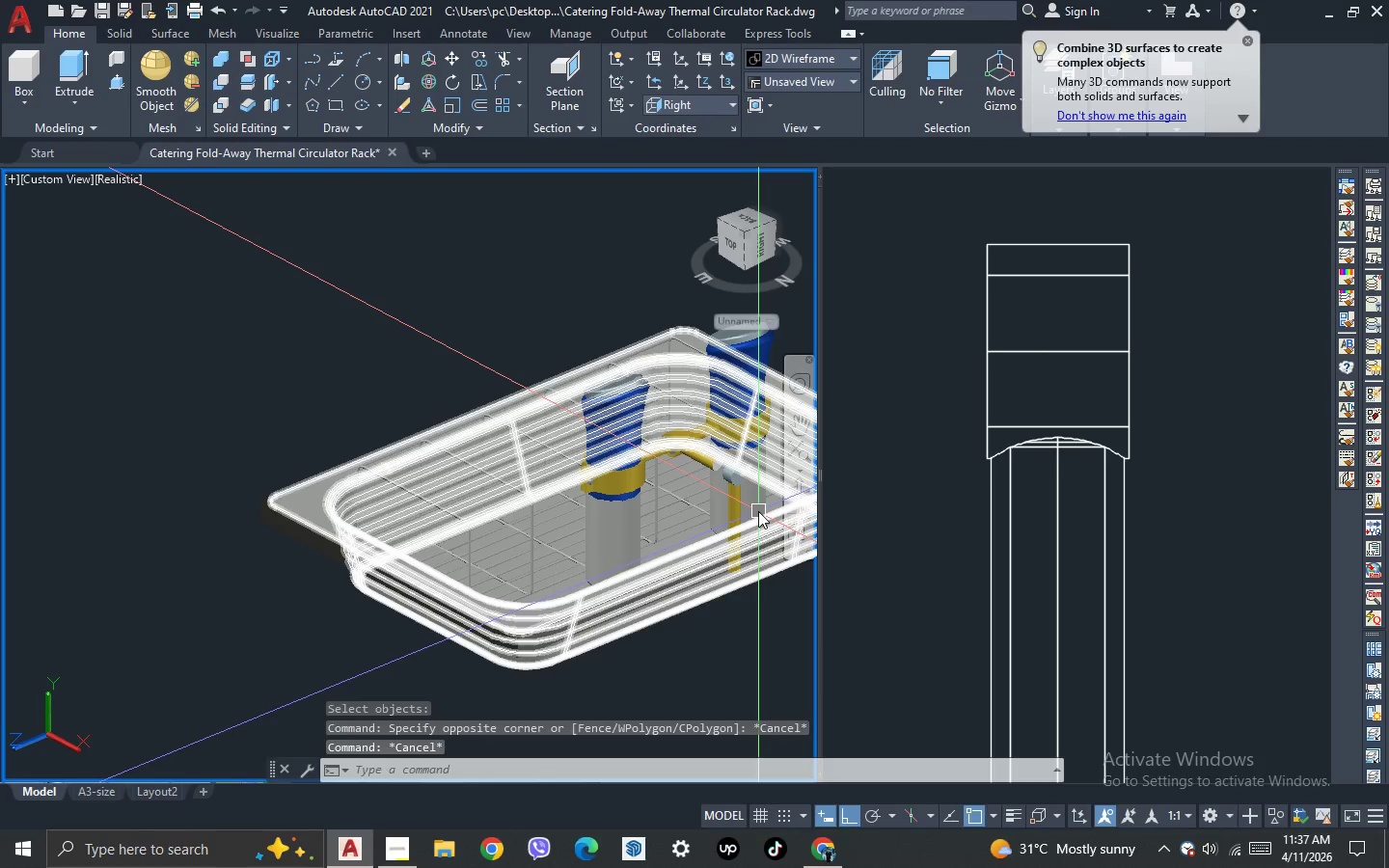 
scroll: coordinate [754, 506], scroll_direction: up, amount: 4.0
 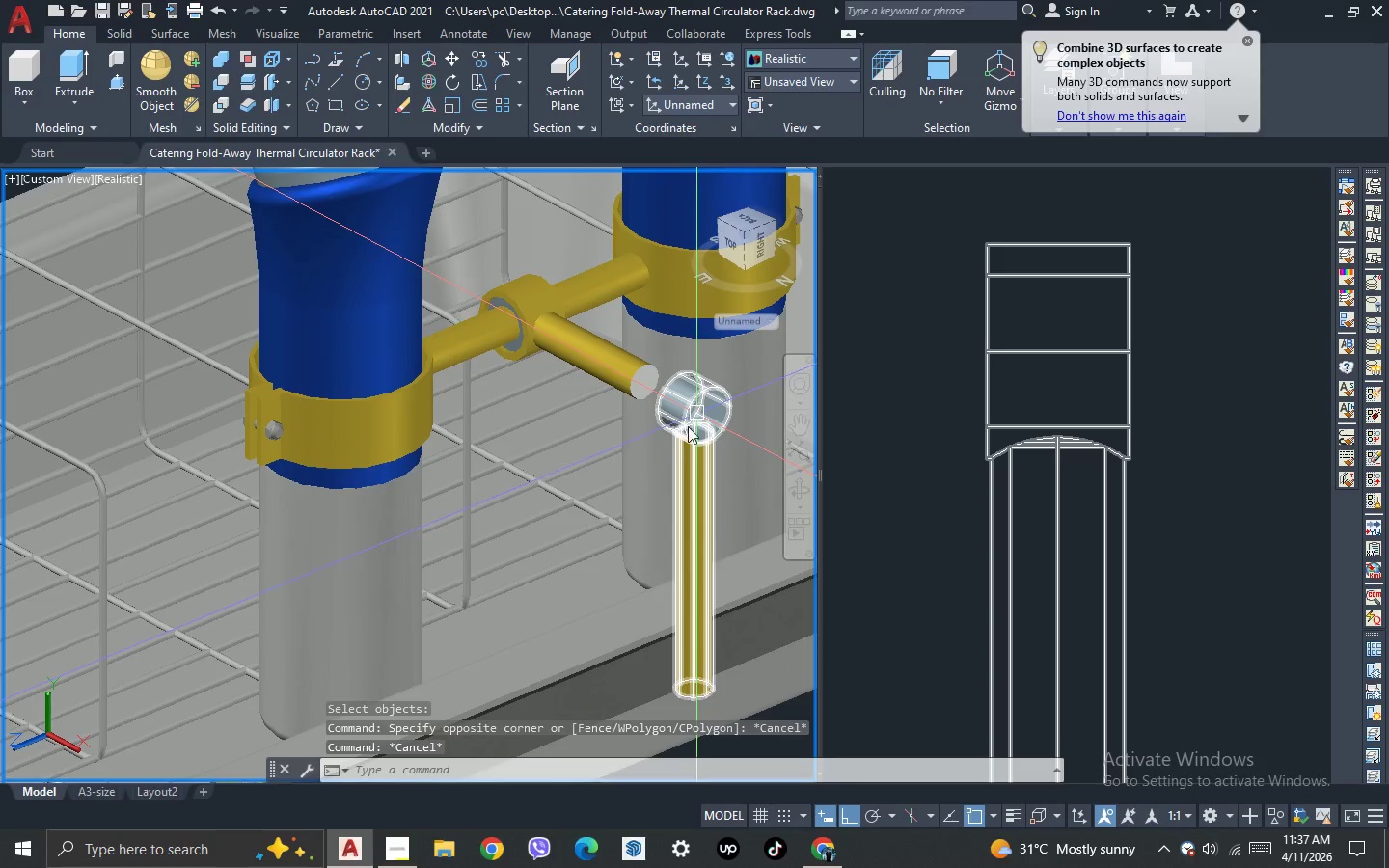 
key(3)
 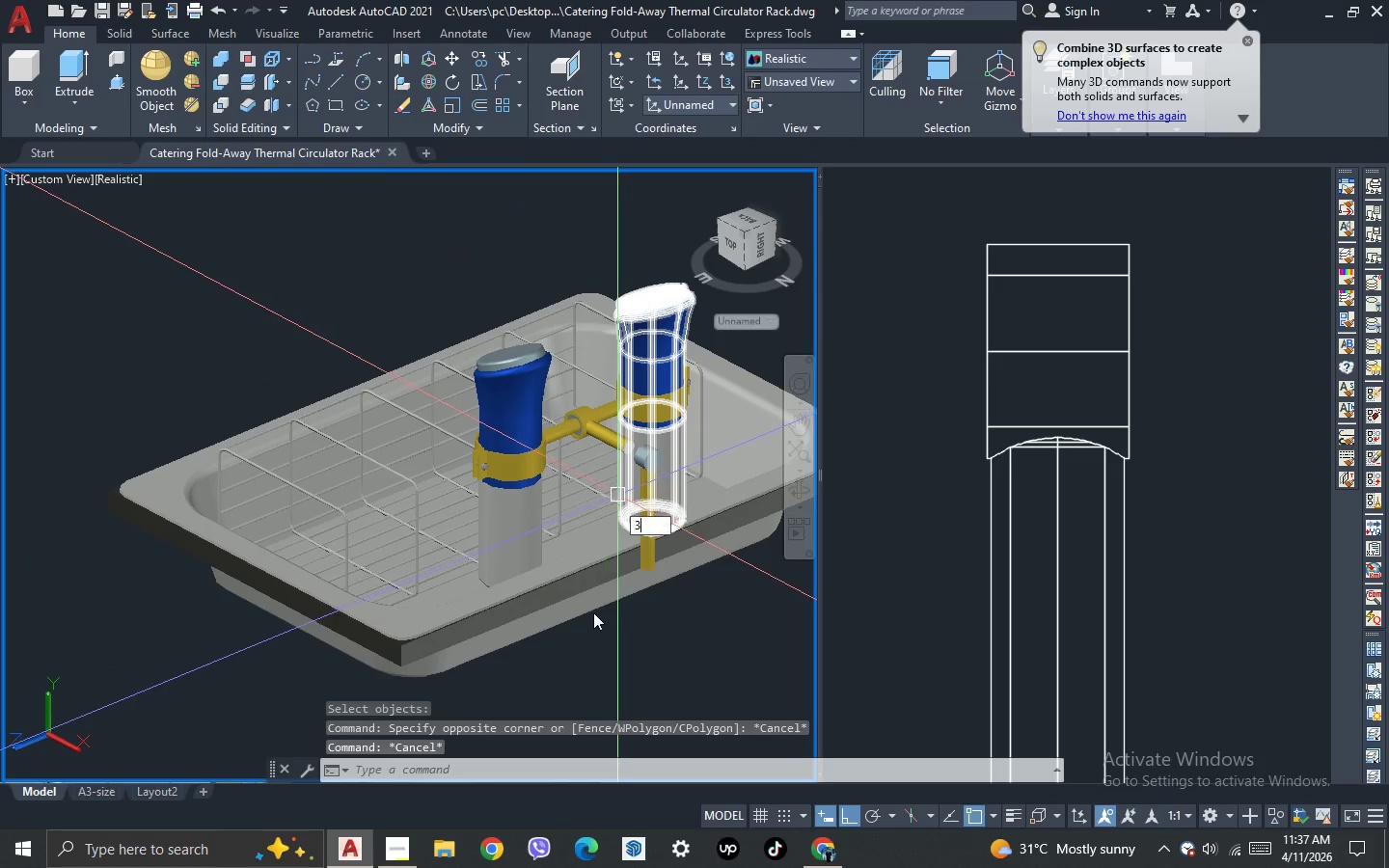 
key(Space)
 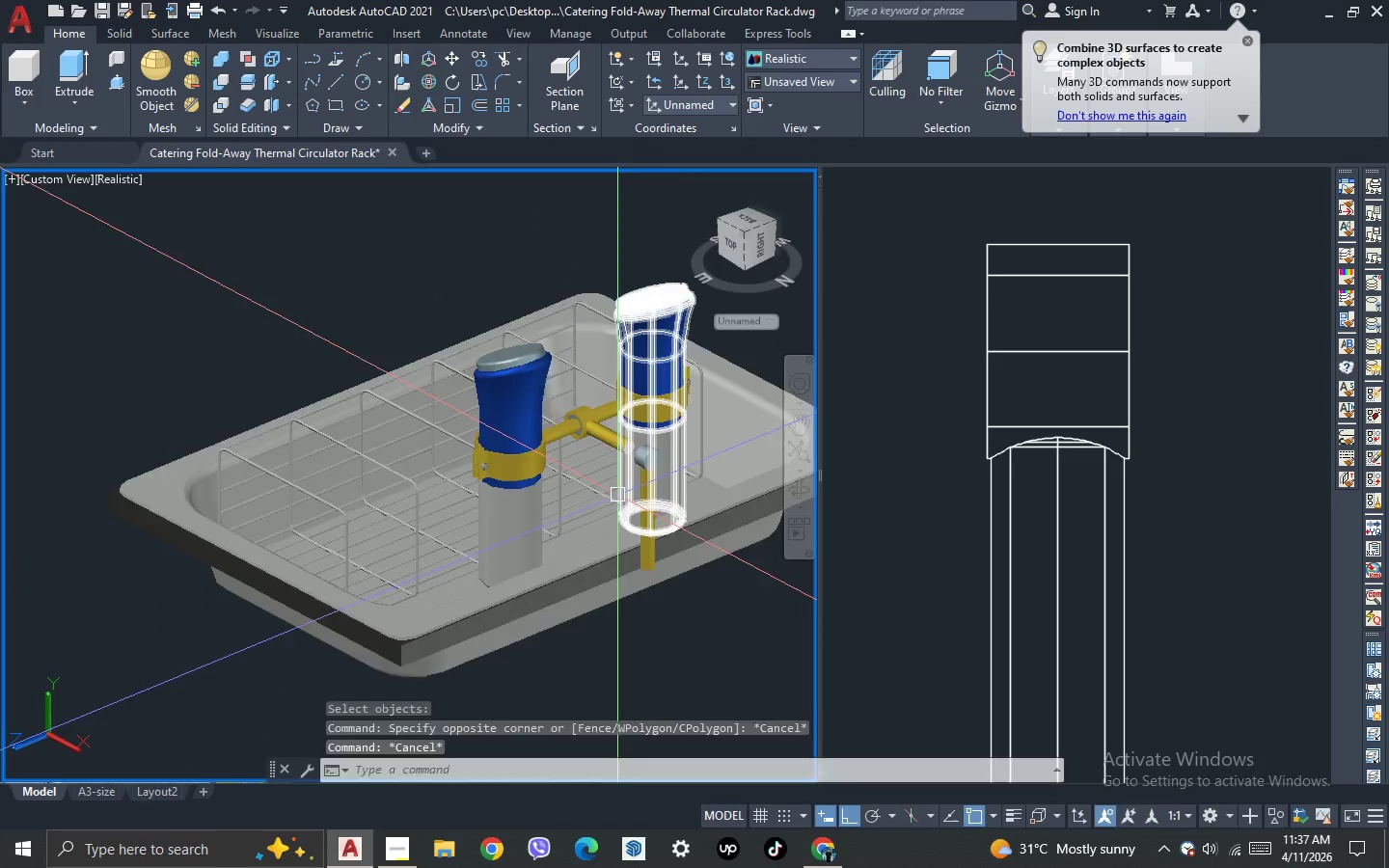 
left_click_drag(start_coordinate=[593, 612], to_coordinate=[651, 638])
 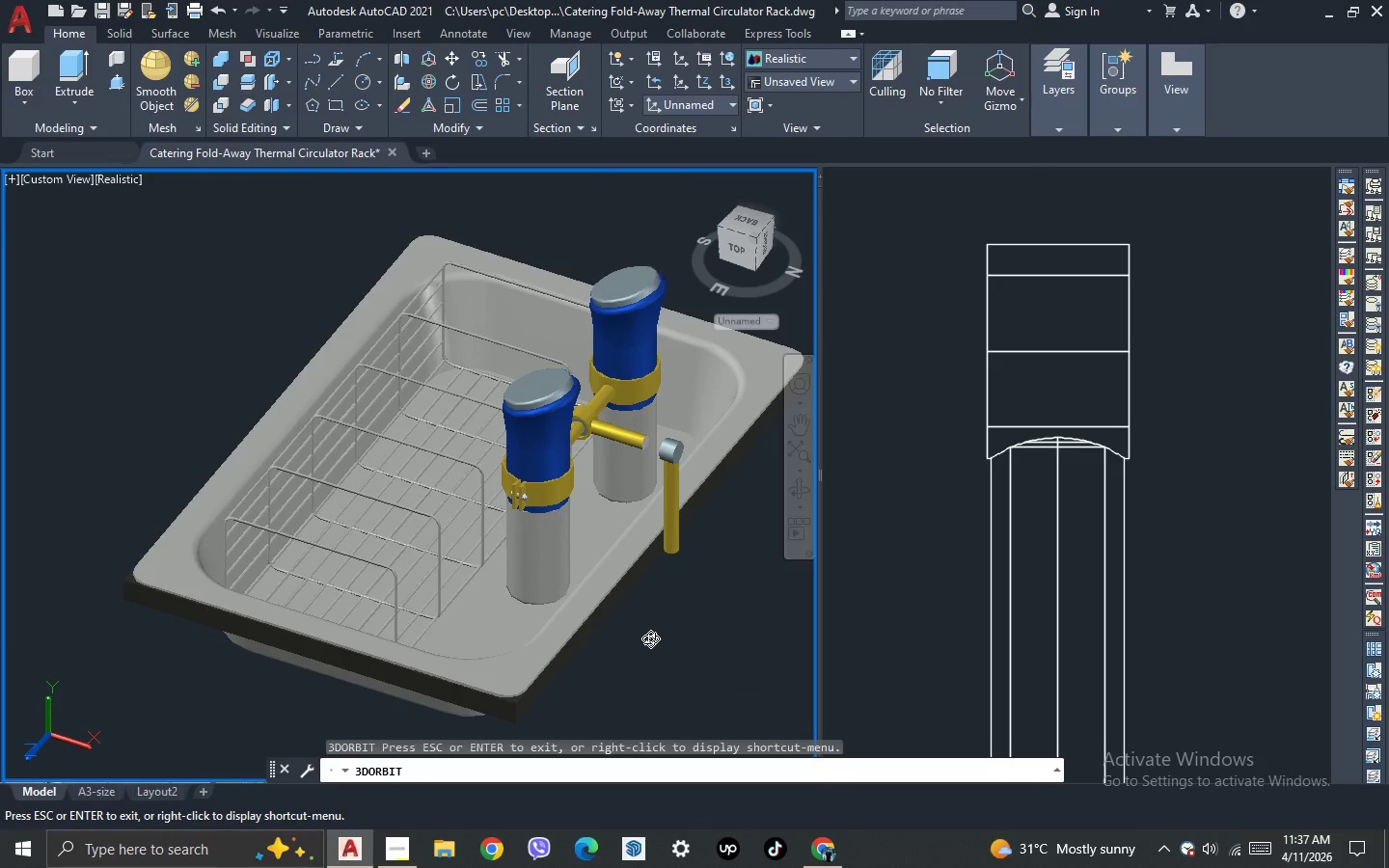 
scroll: coordinate [619, 490], scroll_direction: down, amount: 2.0
 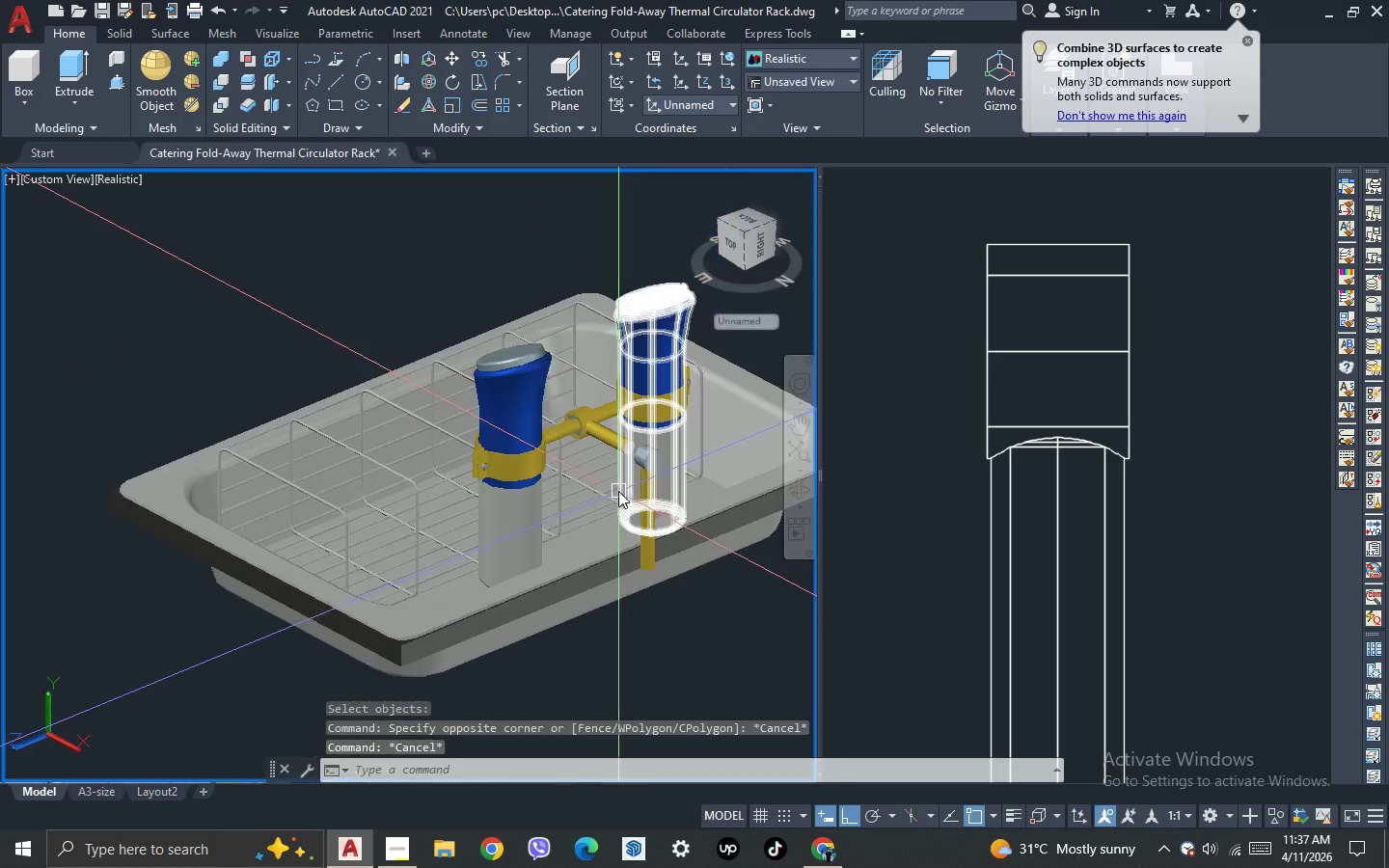 
wait(8.94)
 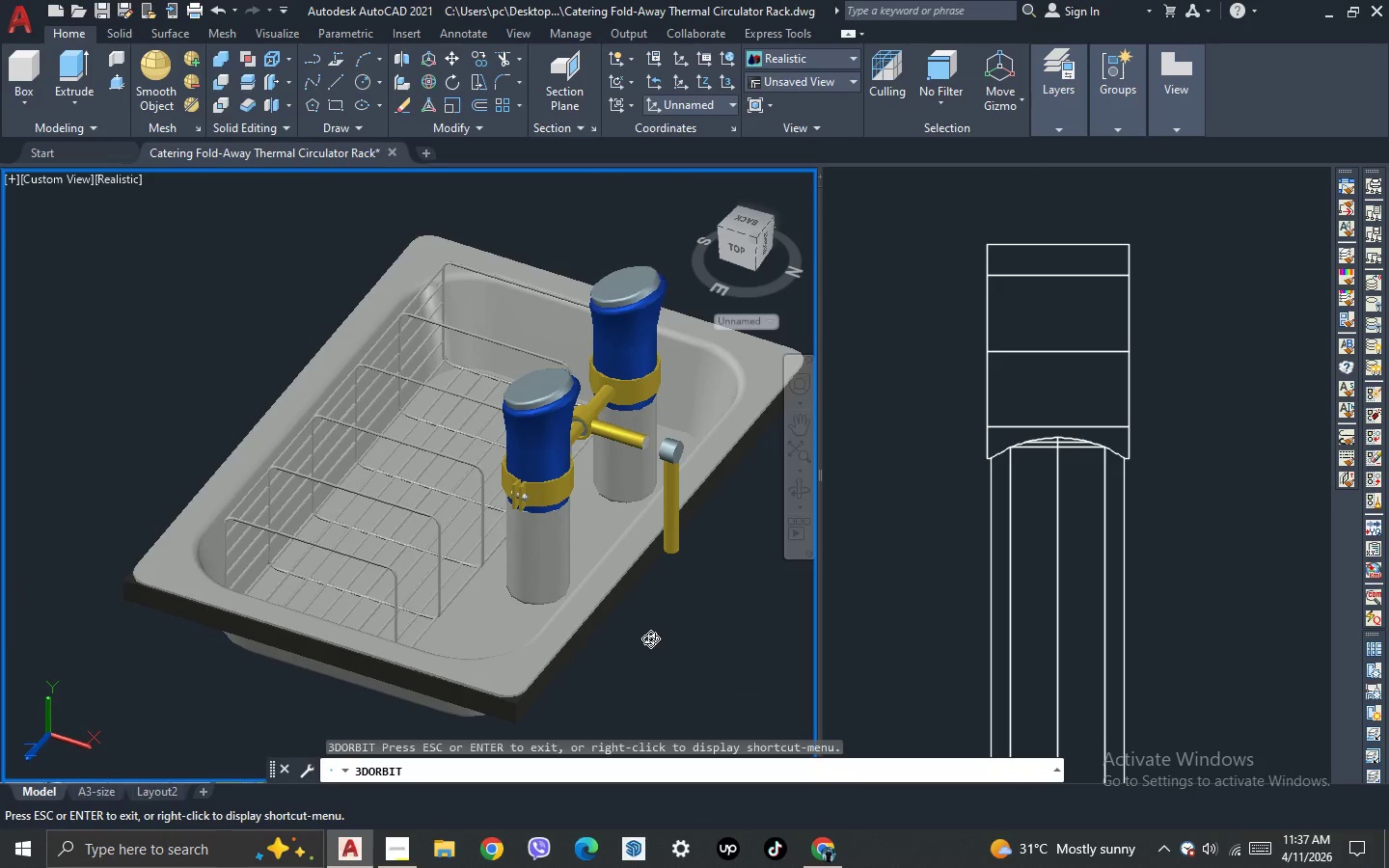 
left_click_drag(start_coordinate=[651, 638], to_coordinate=[613, 664])
 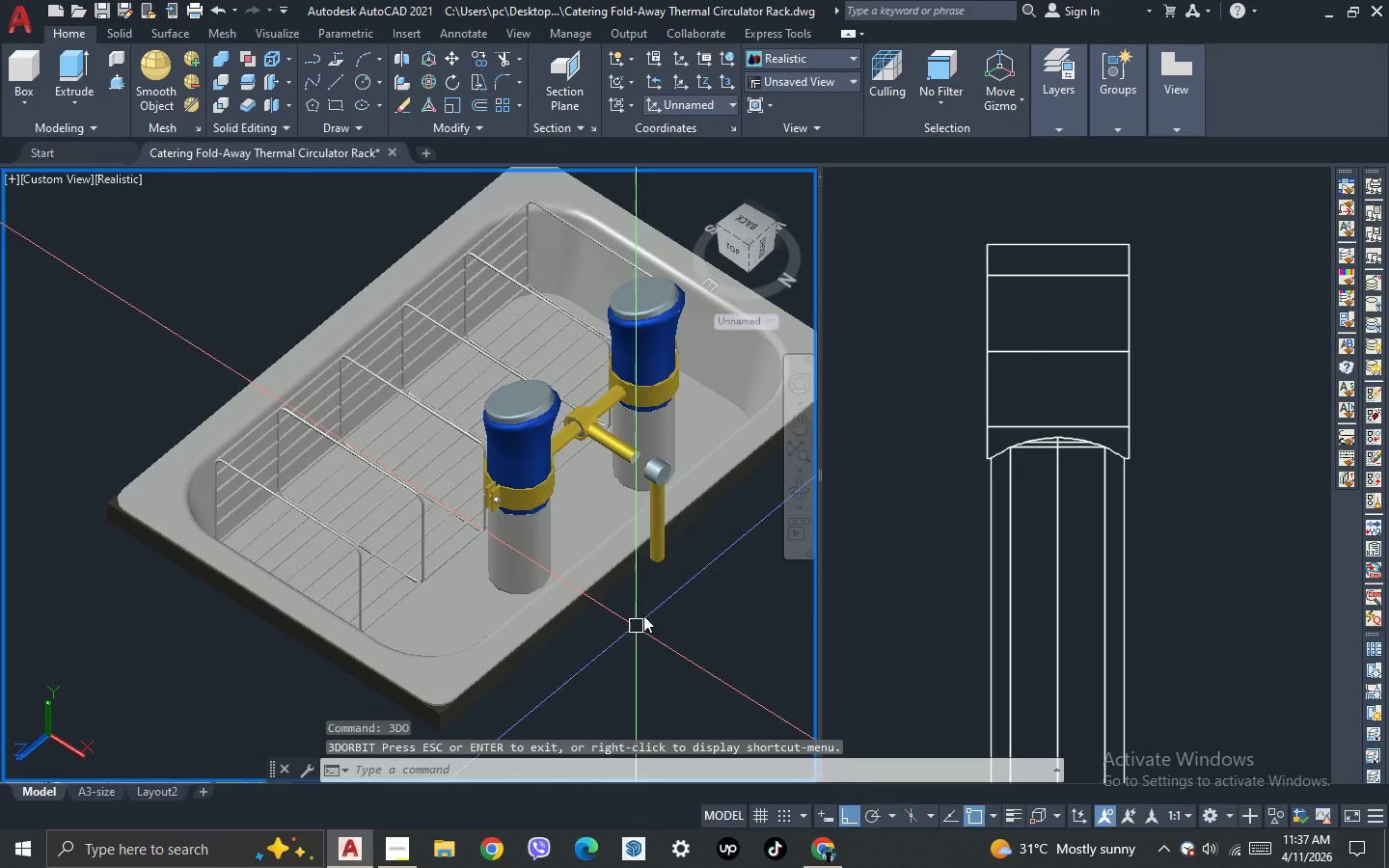 
key(Escape)
 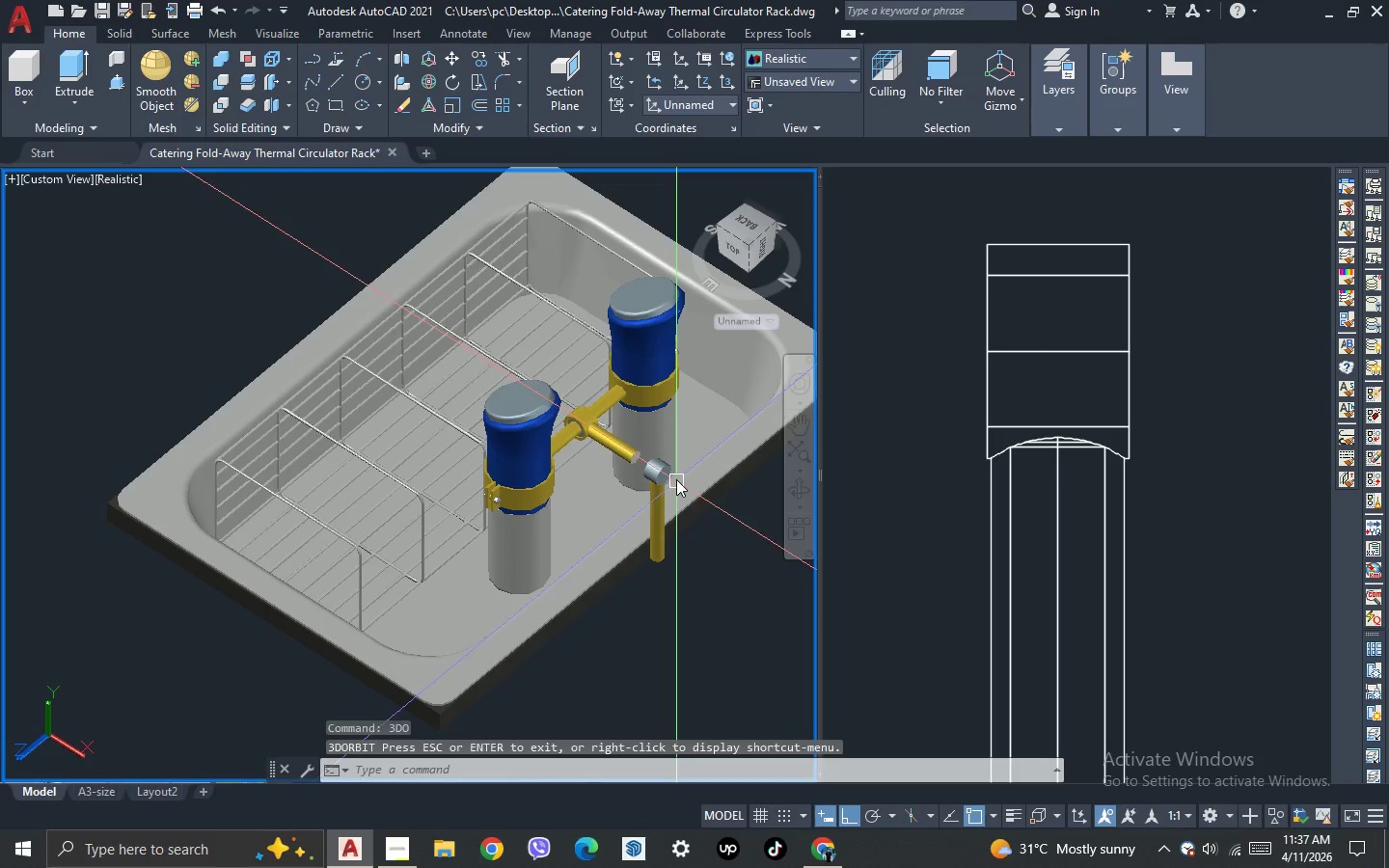 
scroll: coordinate [600, 441], scroll_direction: up, amount: 4.0
 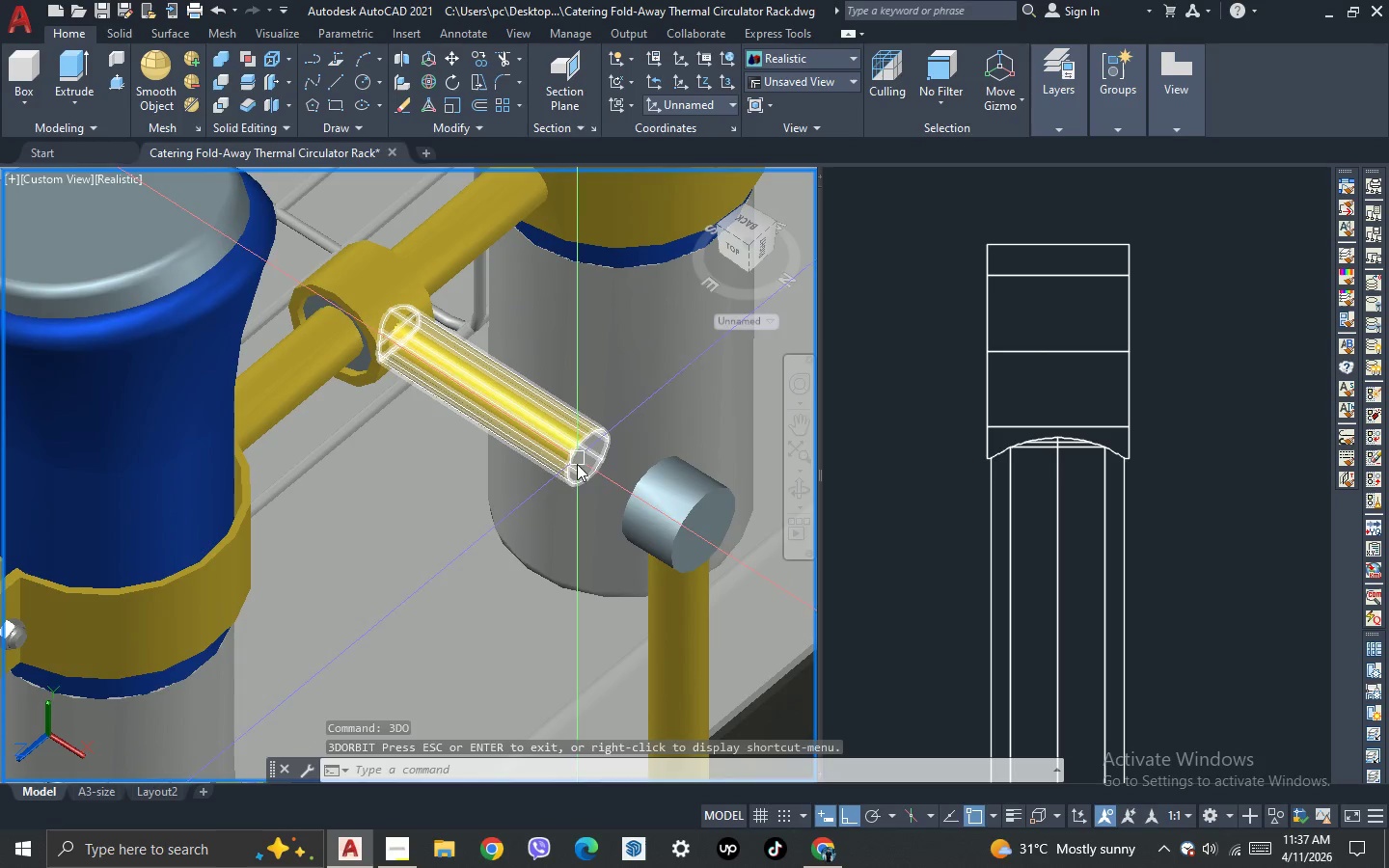 
type(pre)
 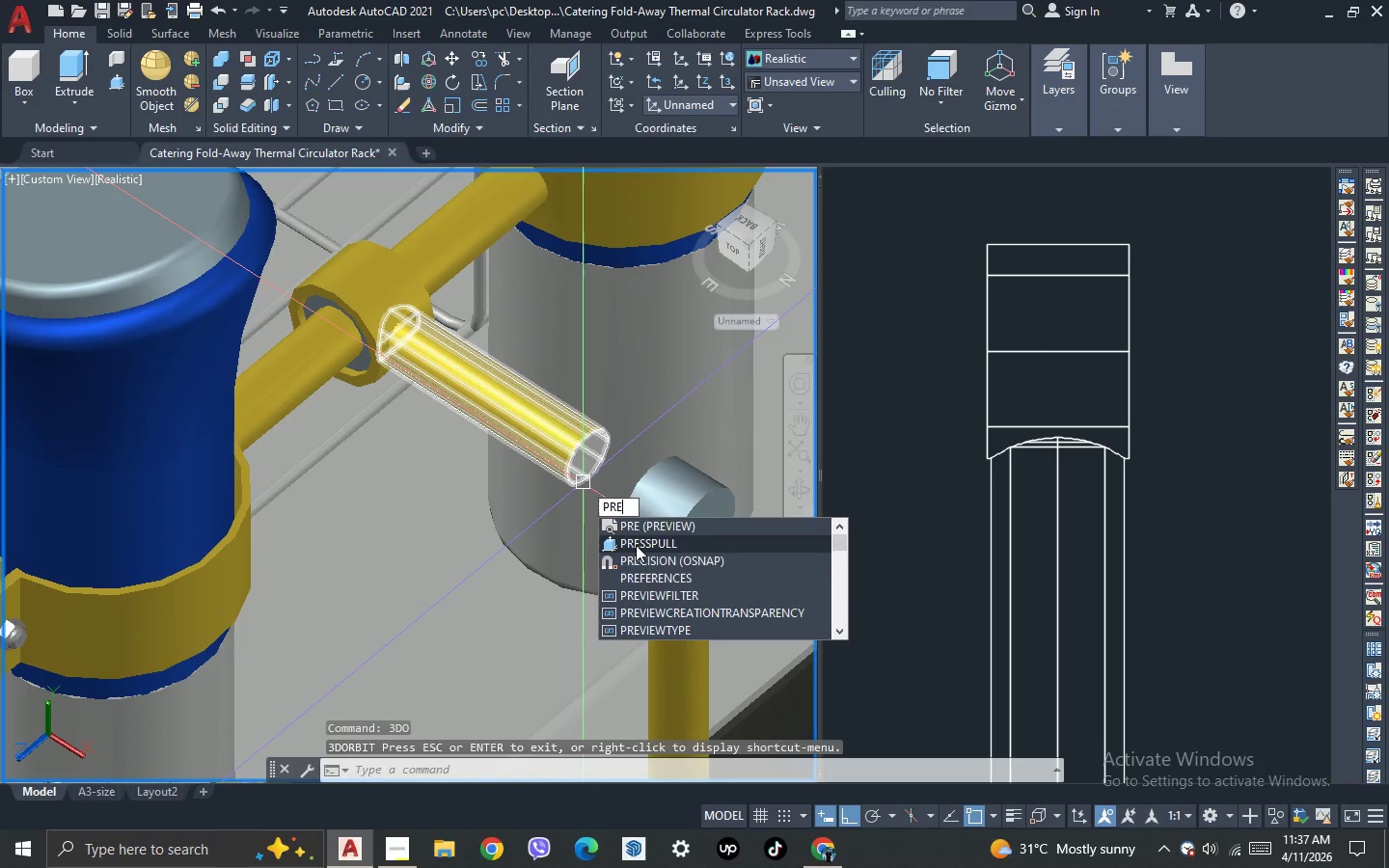 
left_click([637, 546])
 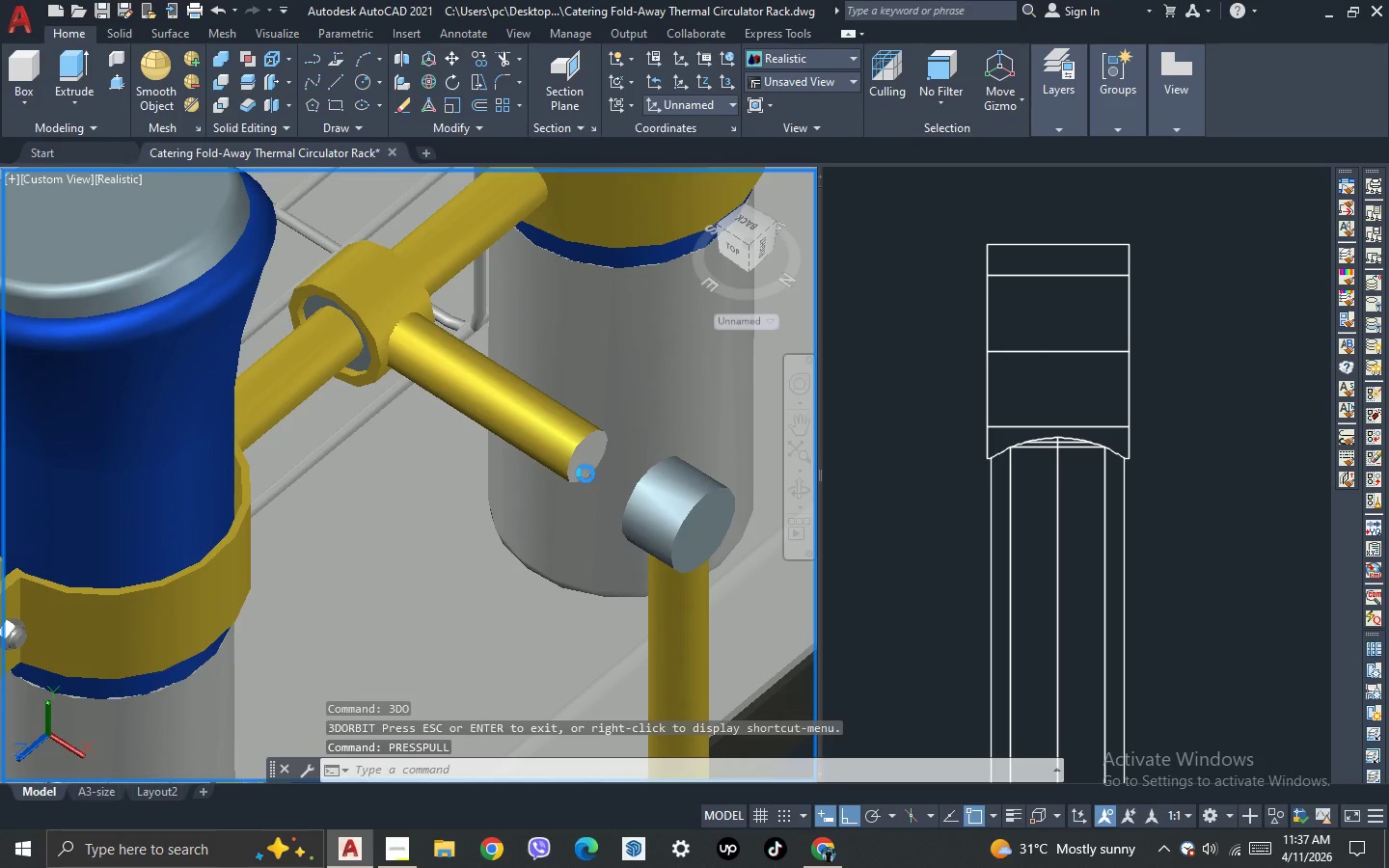 
scroll: coordinate [585, 473], scroll_direction: up, amount: 2.0
 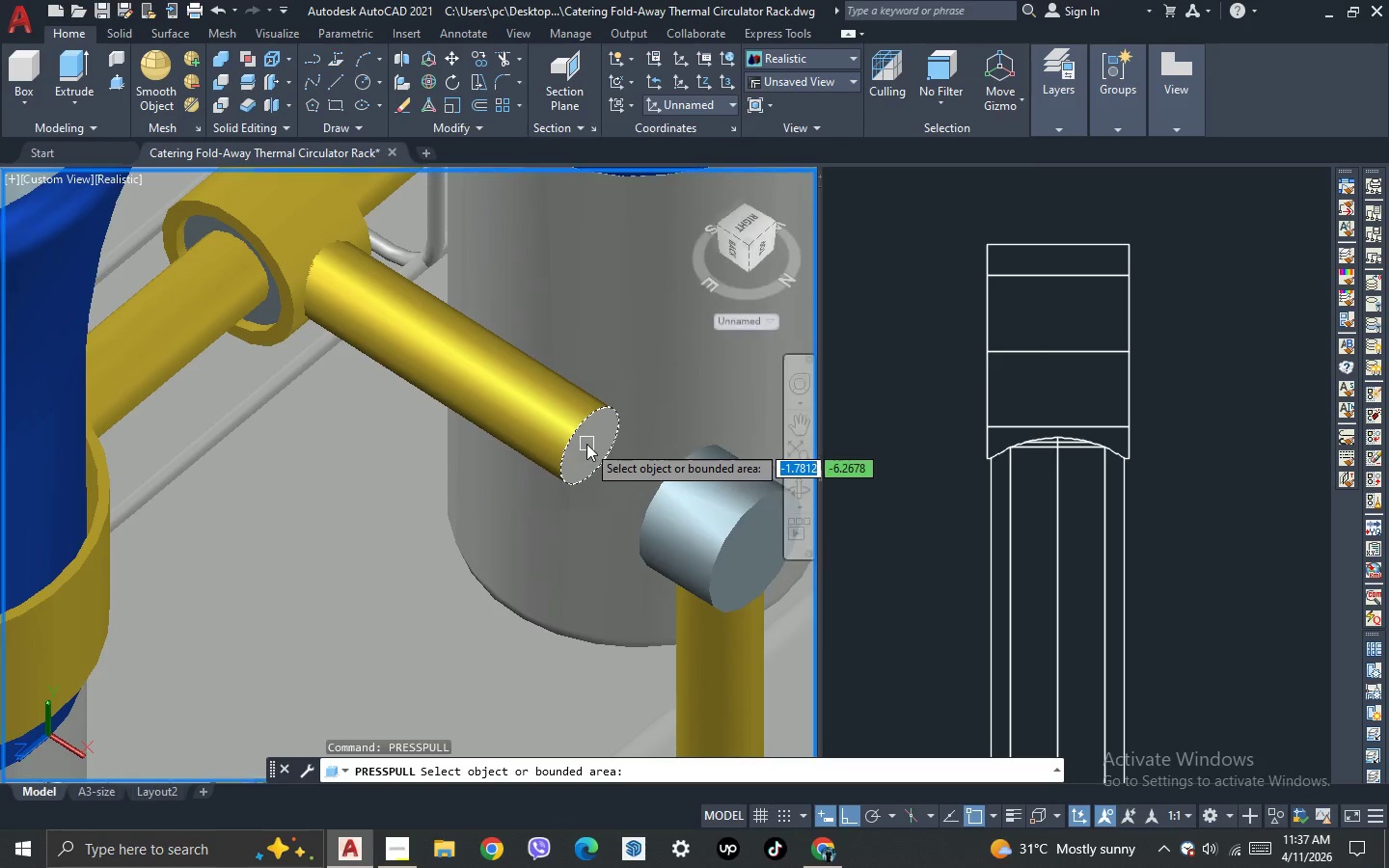 
left_click([586, 444])
 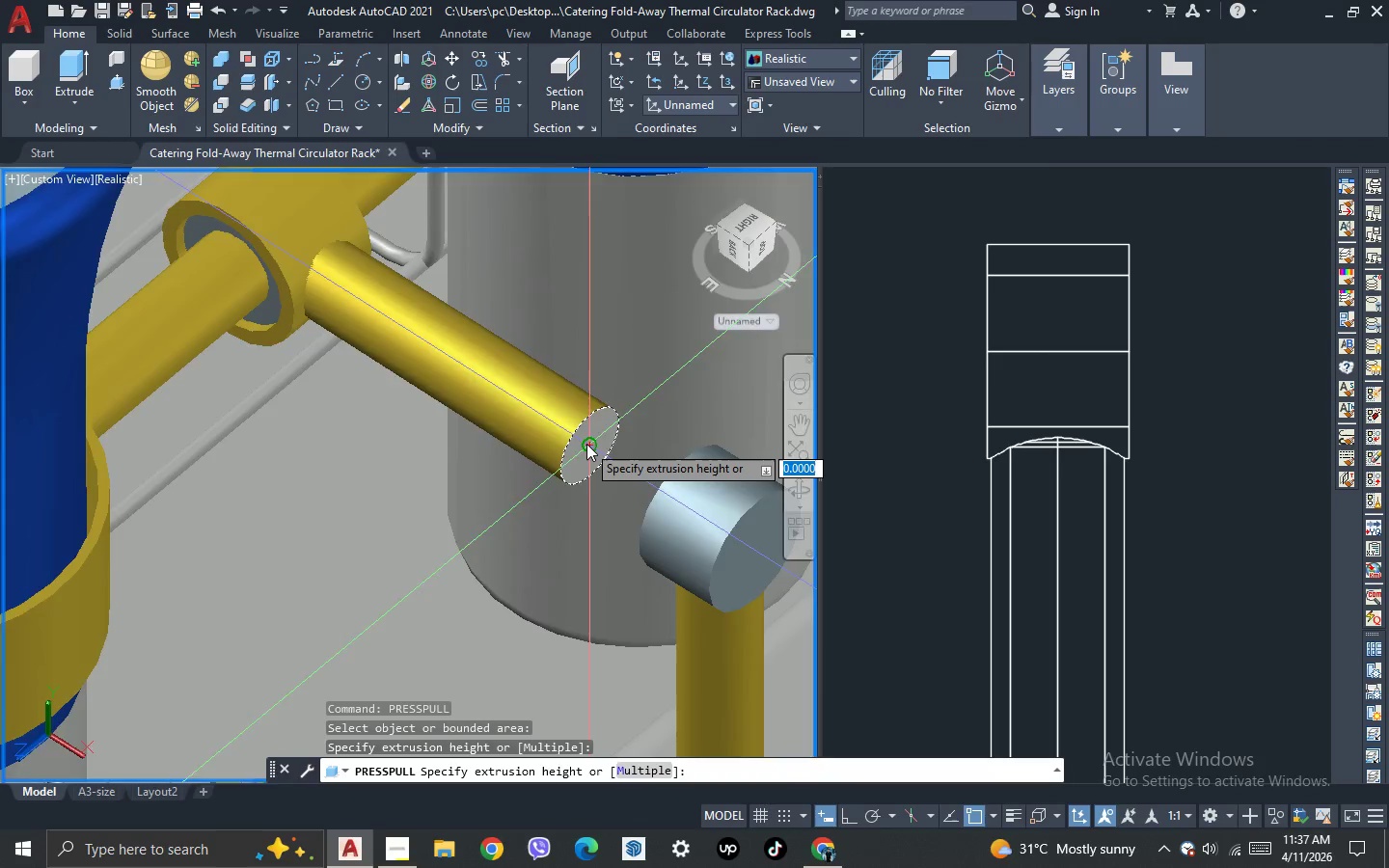 
scroll: coordinate [586, 444], scroll_direction: down, amount: 5.0
 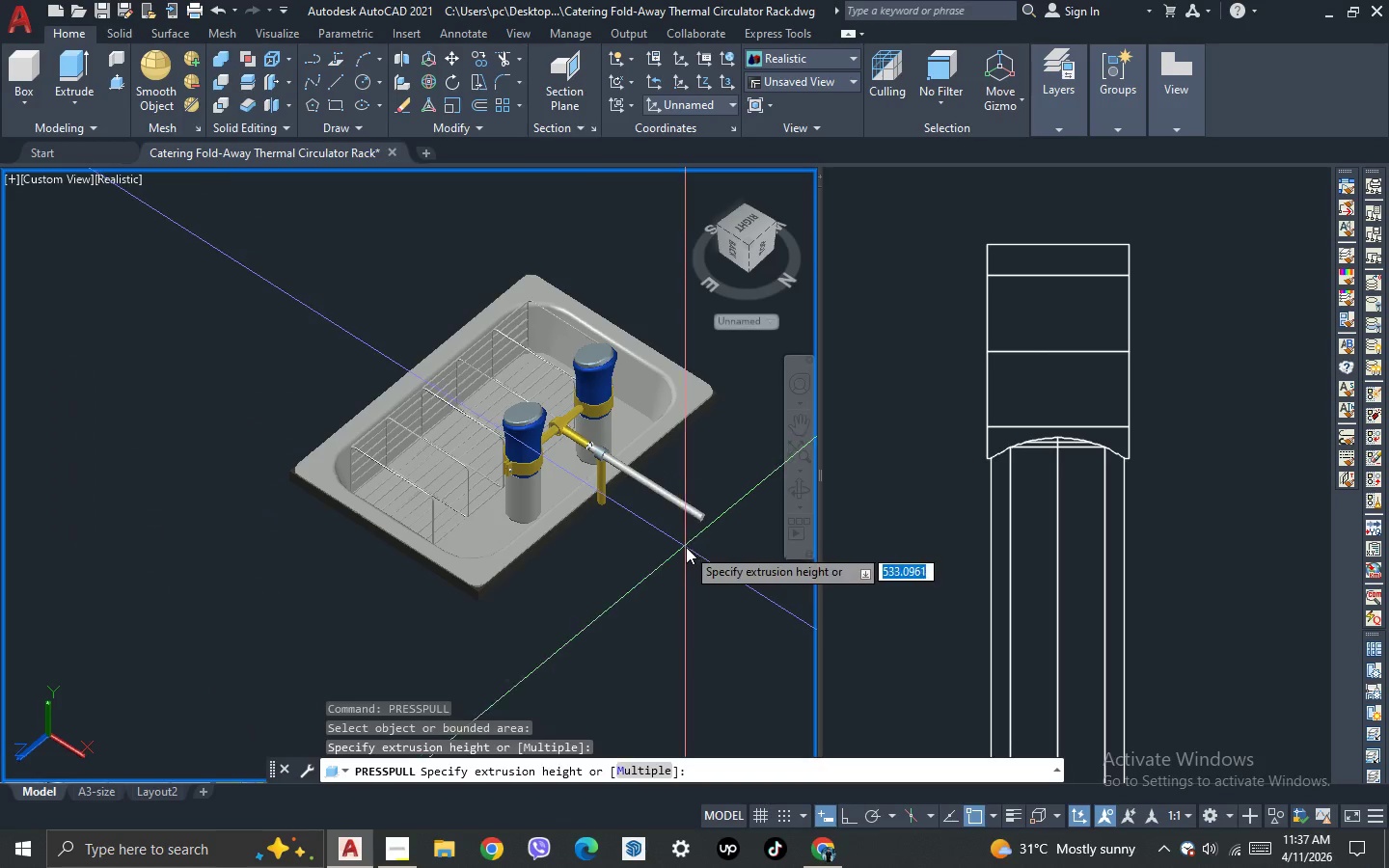 
left_click([686, 547])
 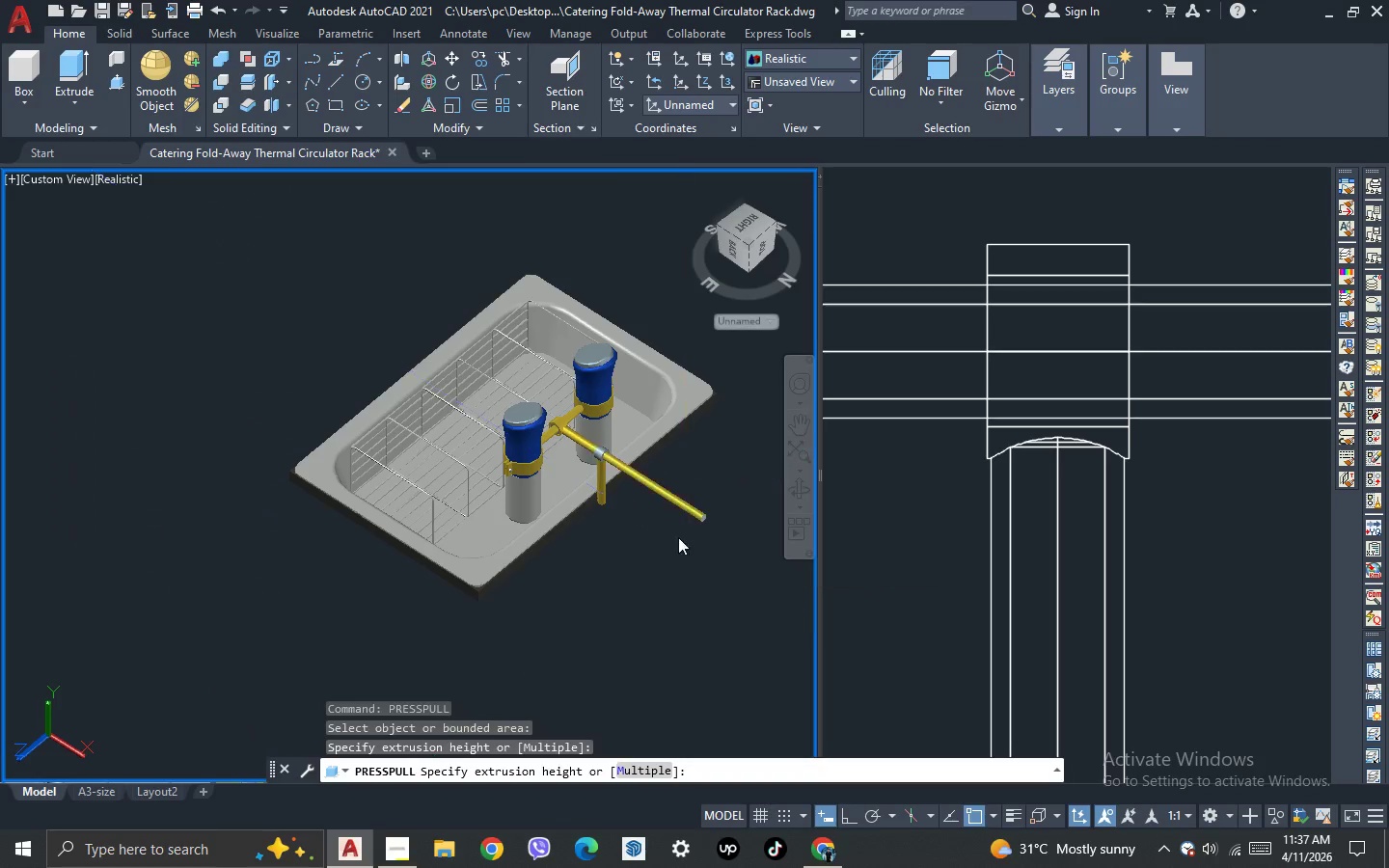 
key(Escape)
 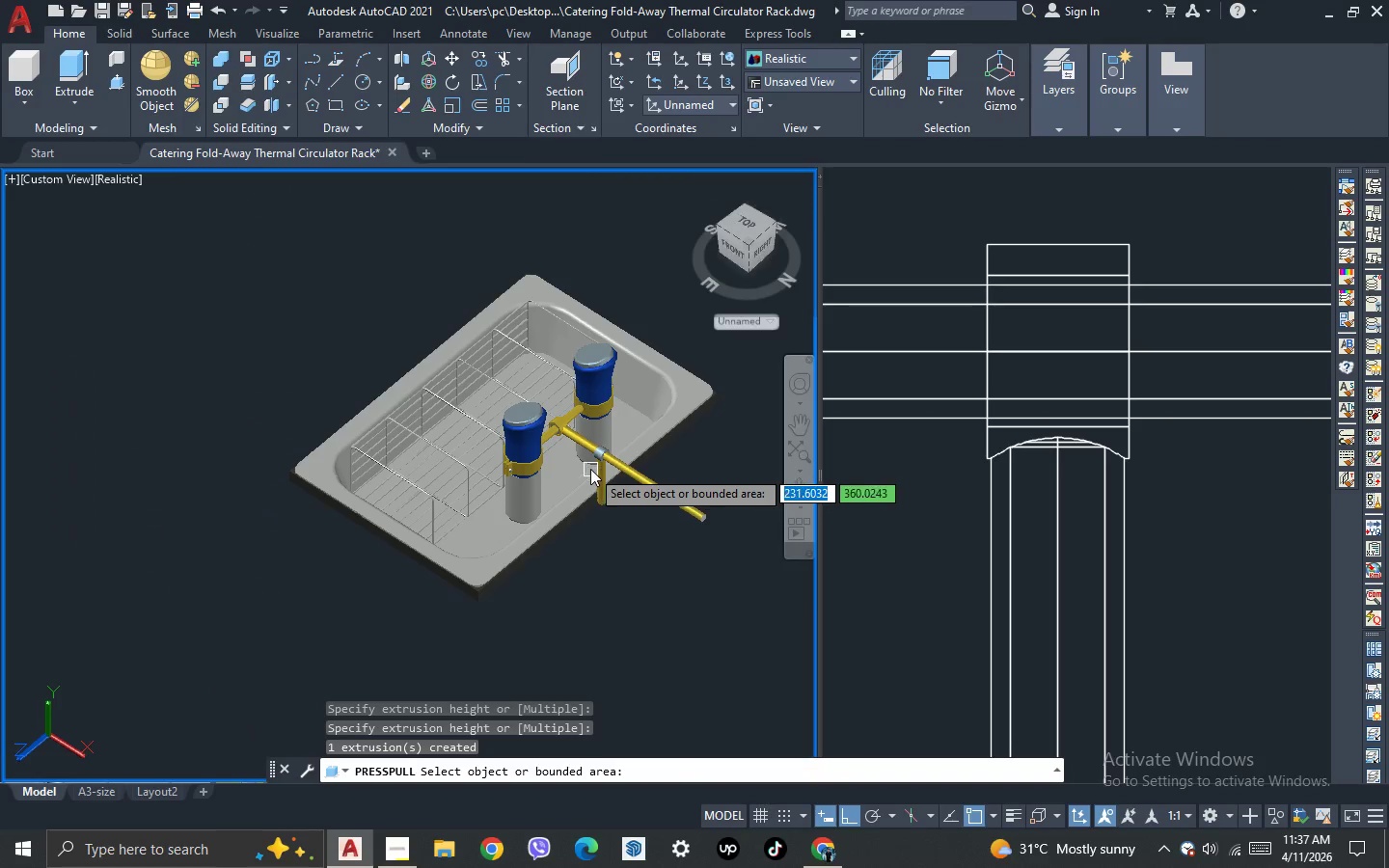 
key(Escape)
 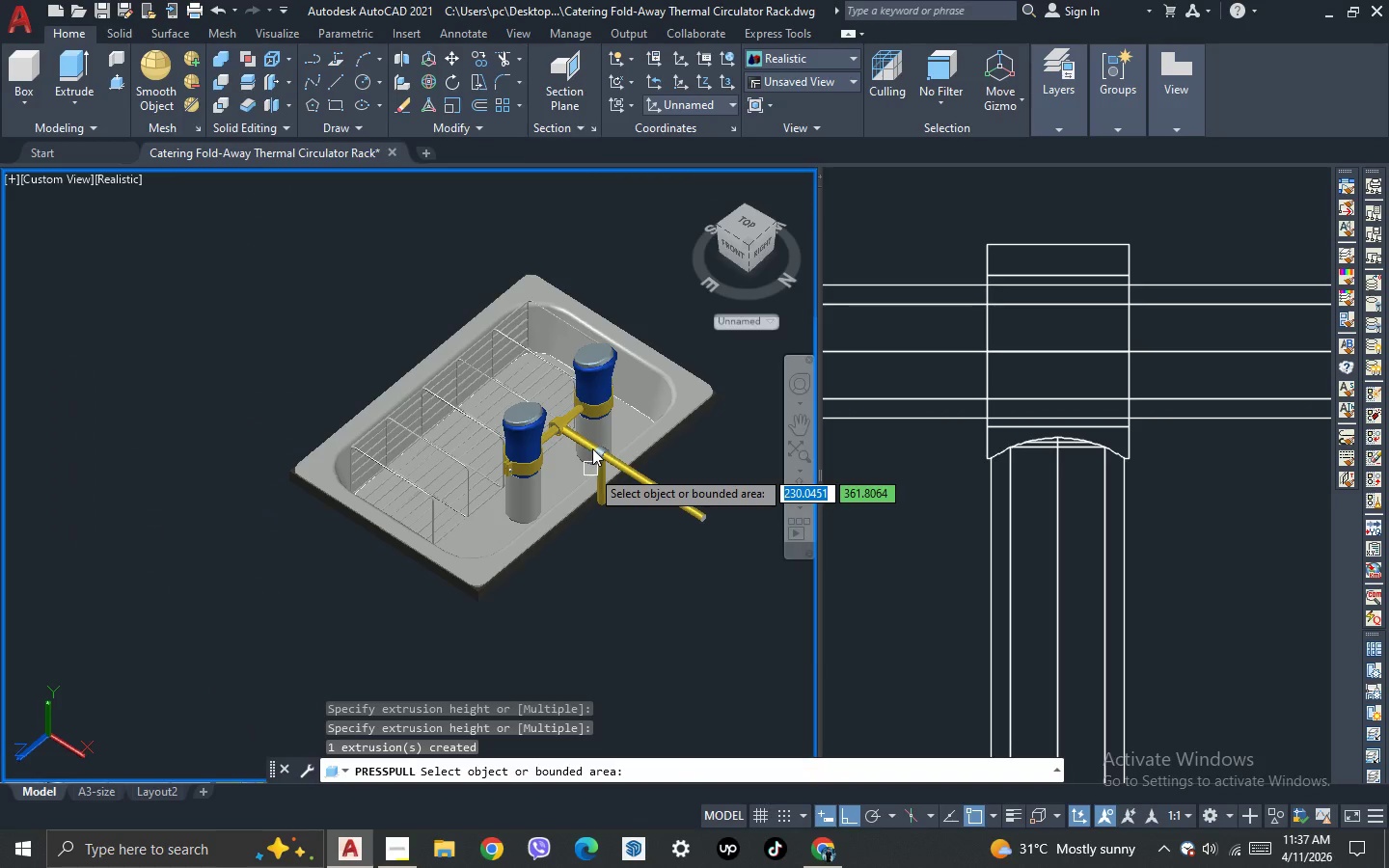 
key(Escape)
 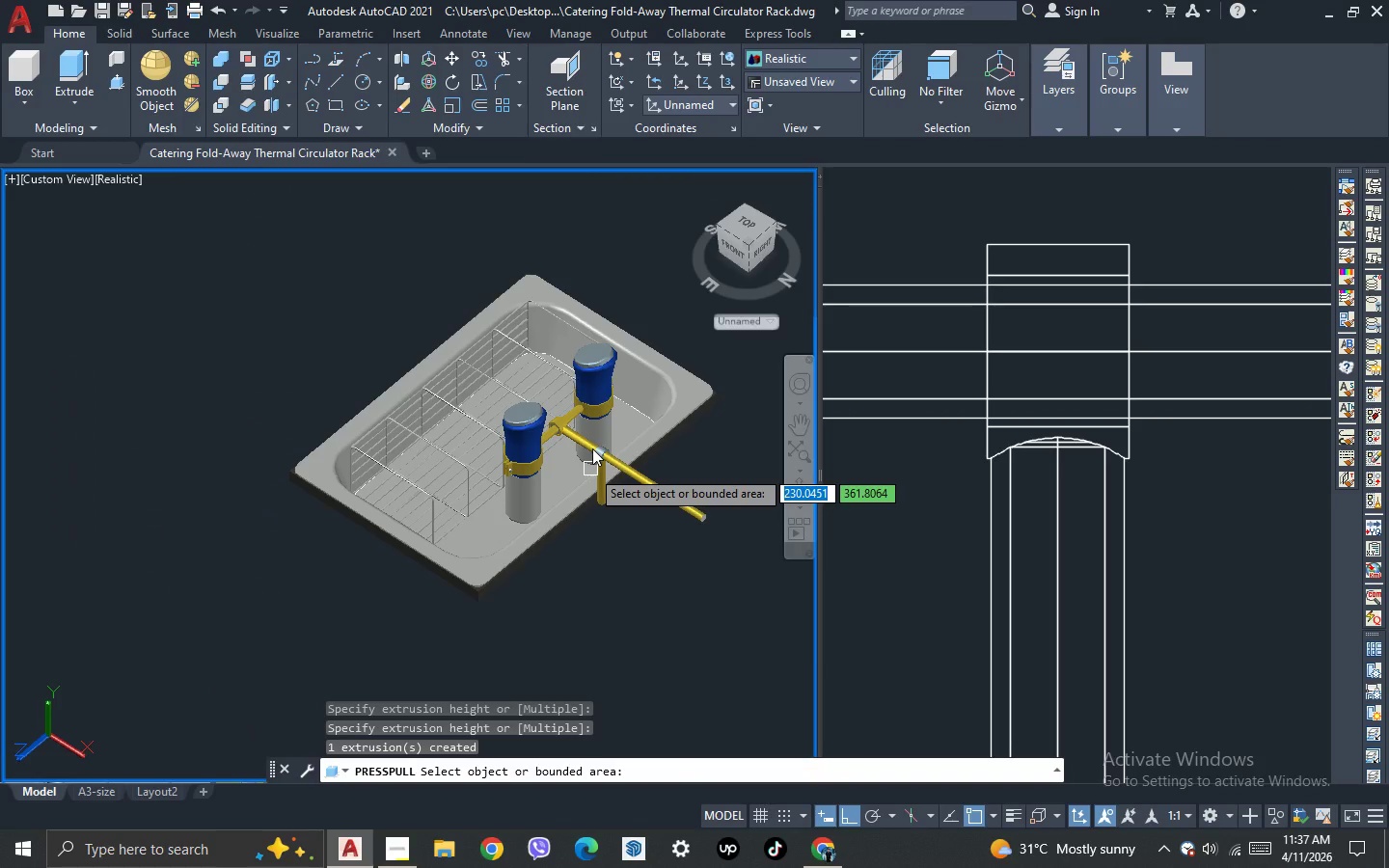 
scroll: coordinate [590, 459], scroll_direction: up, amount: 3.0
 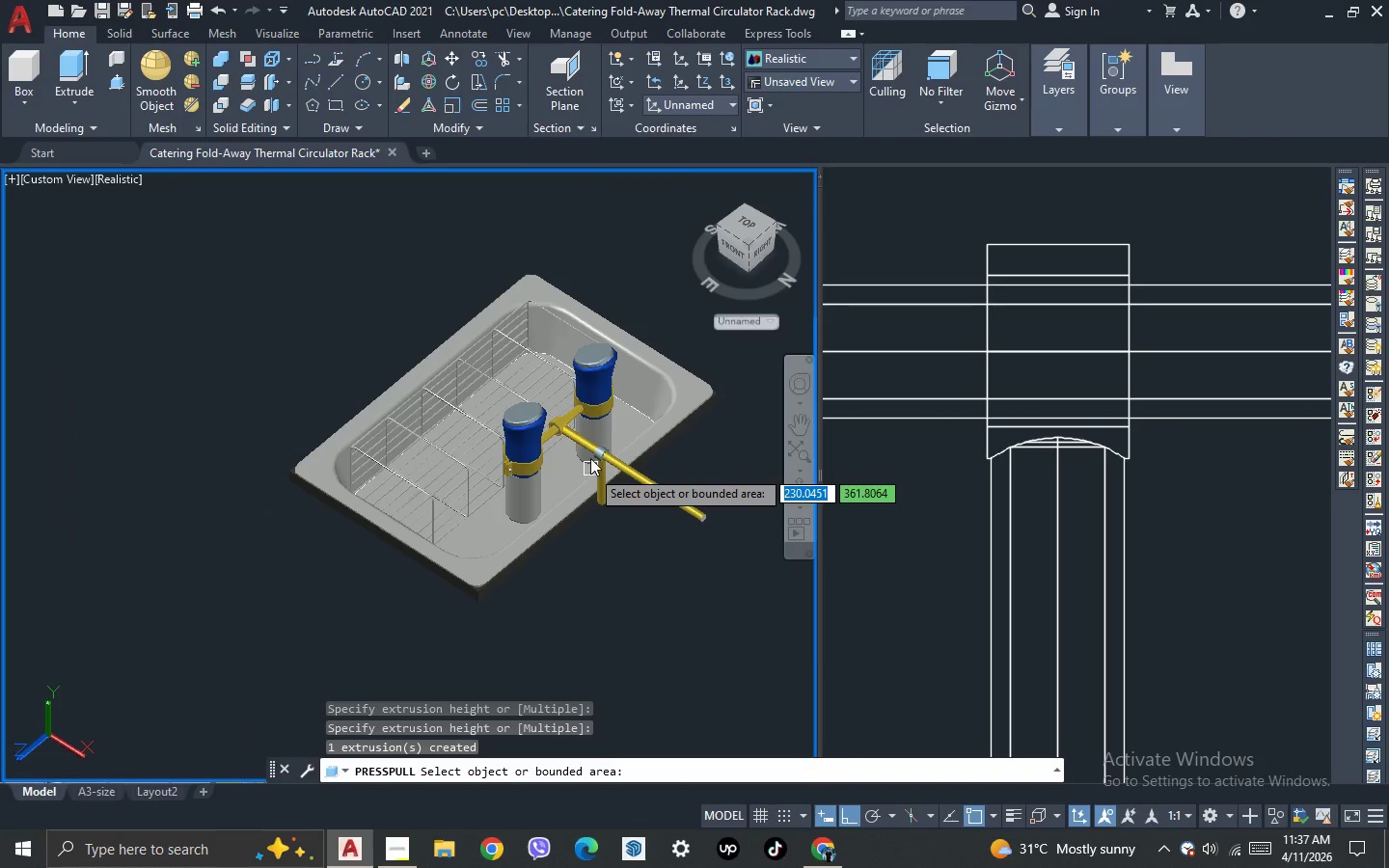 
key(Escape)
 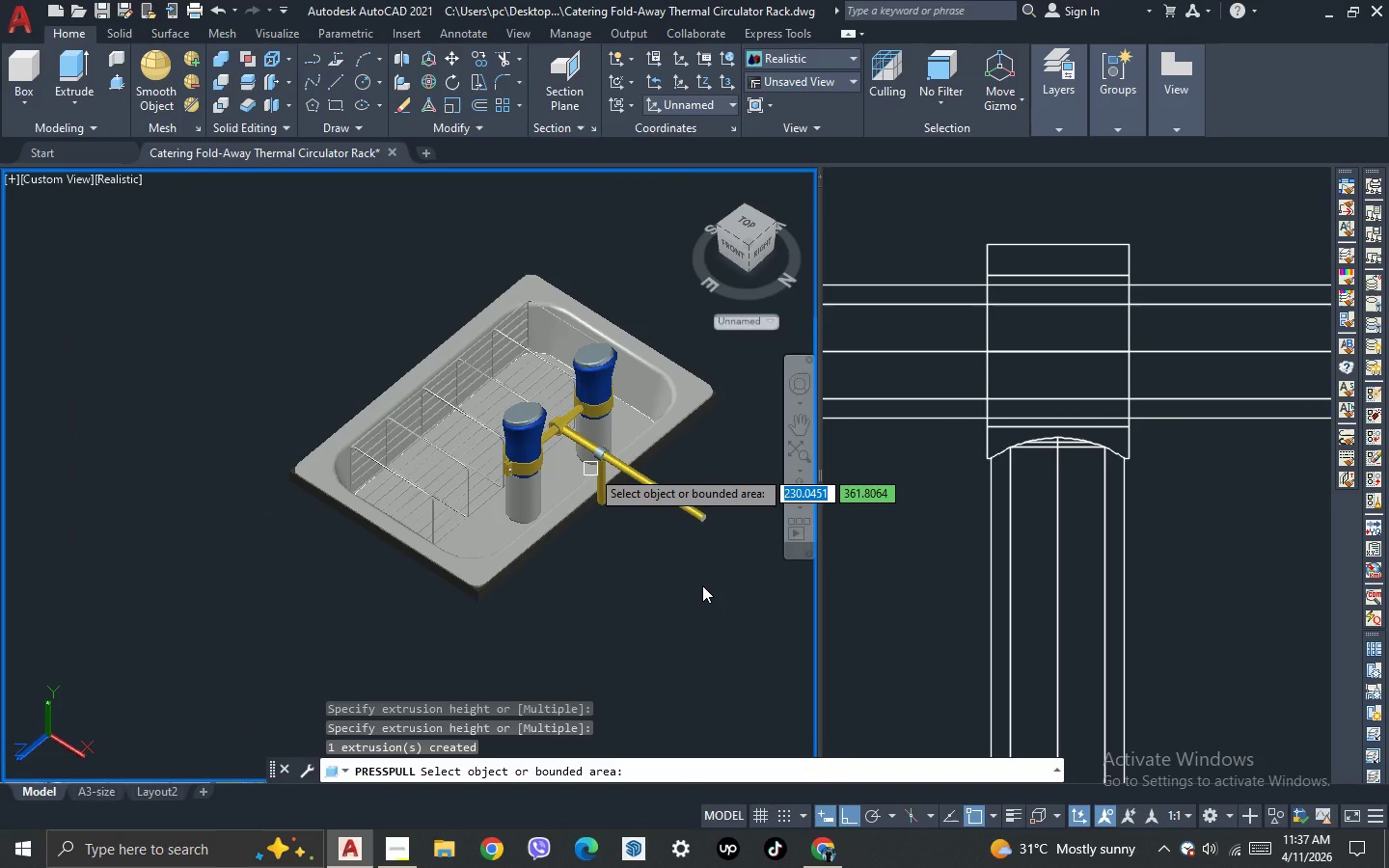 
key(Escape)
 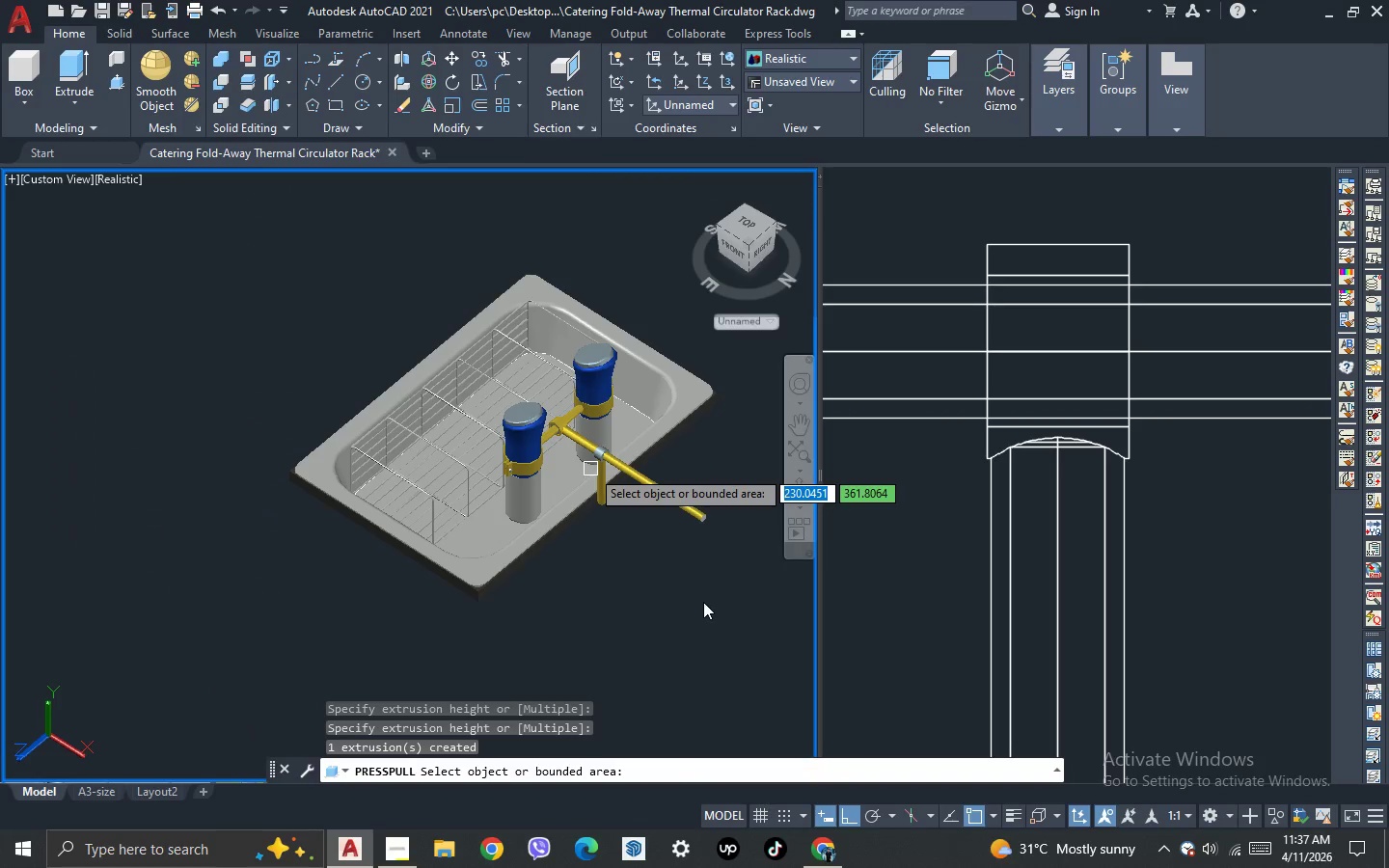 
key(Escape)
 